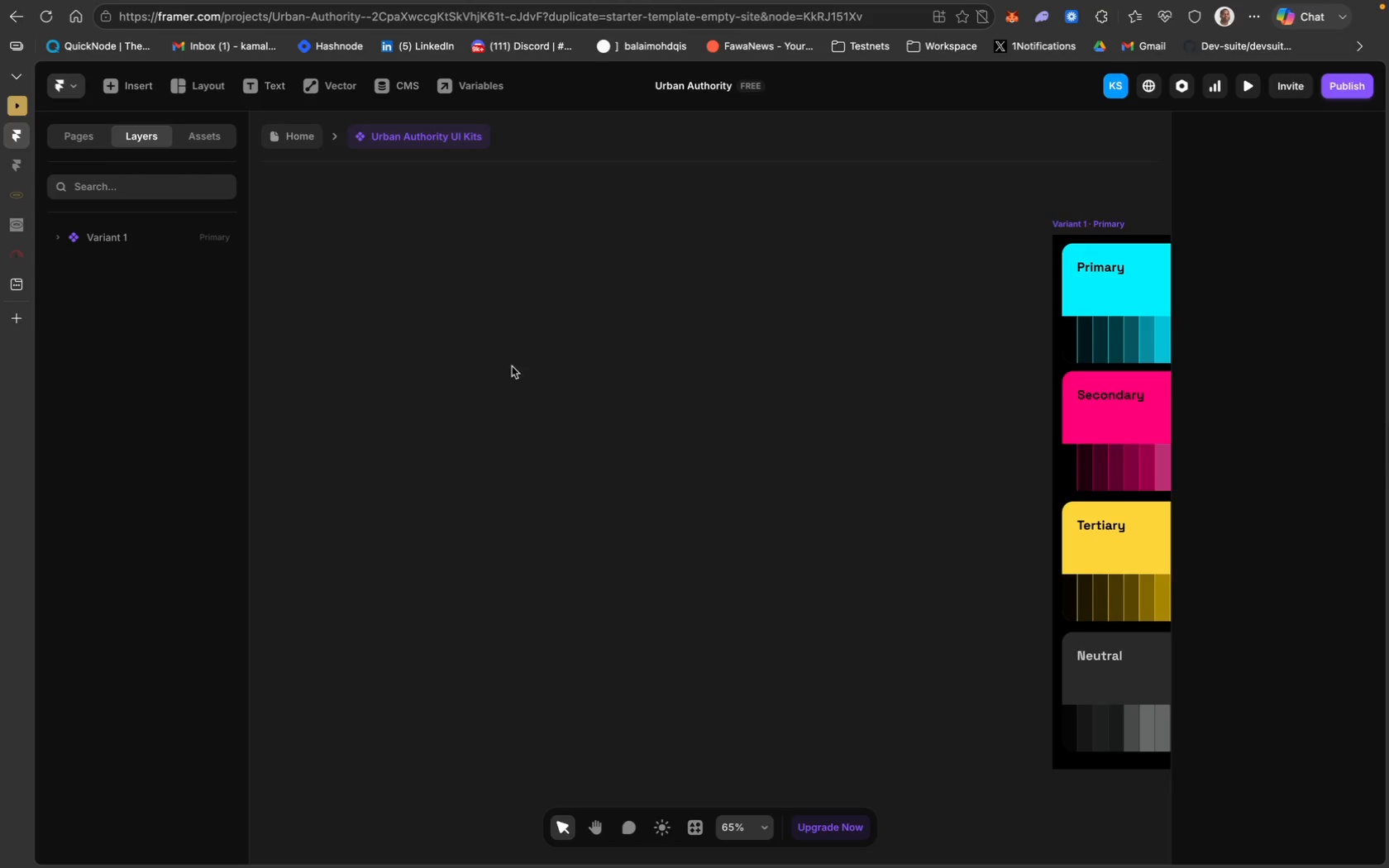 
scroll: coordinate [485, 361], scroll_direction: up, amount: 111.0
 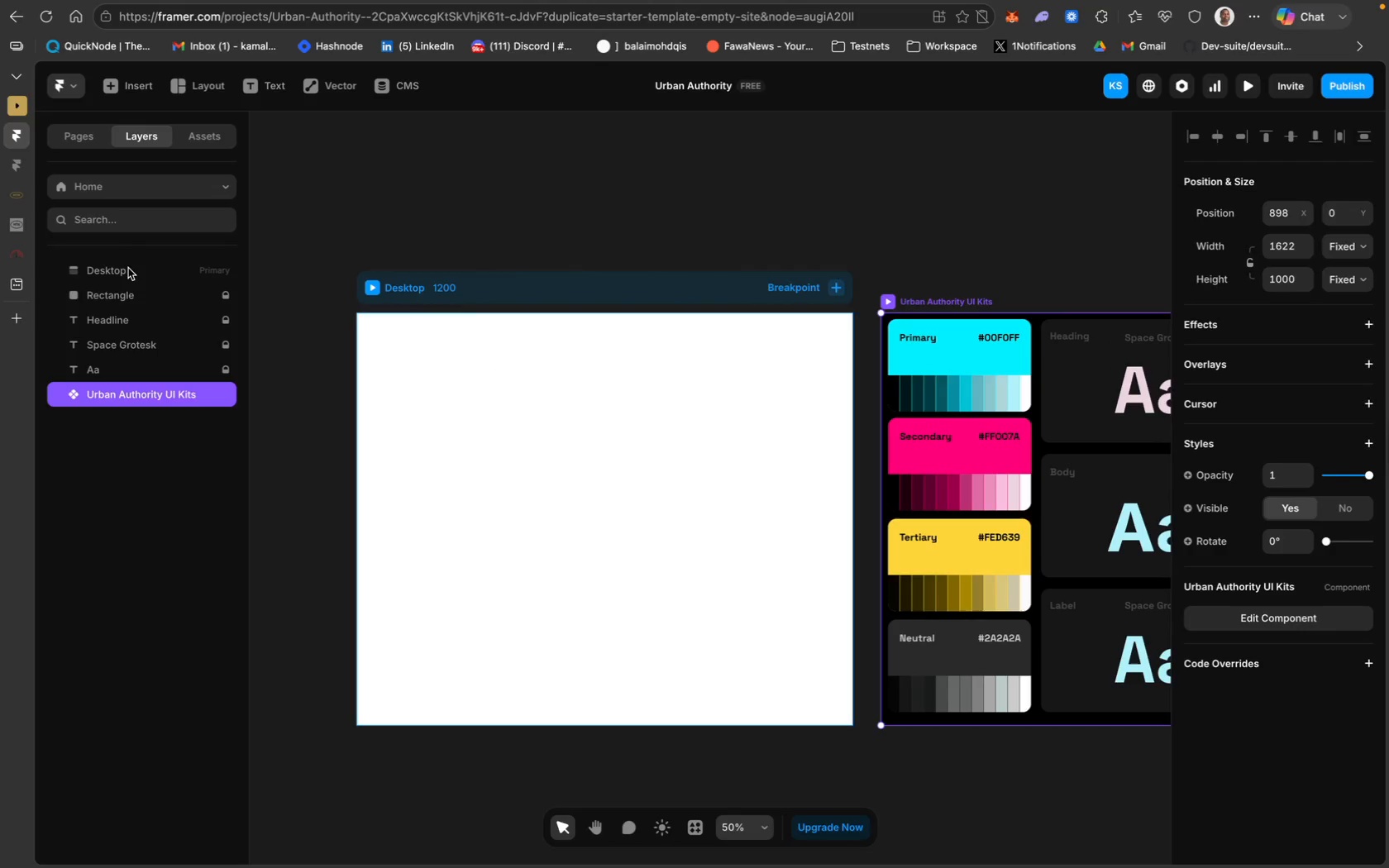 
left_click([125, 271])
 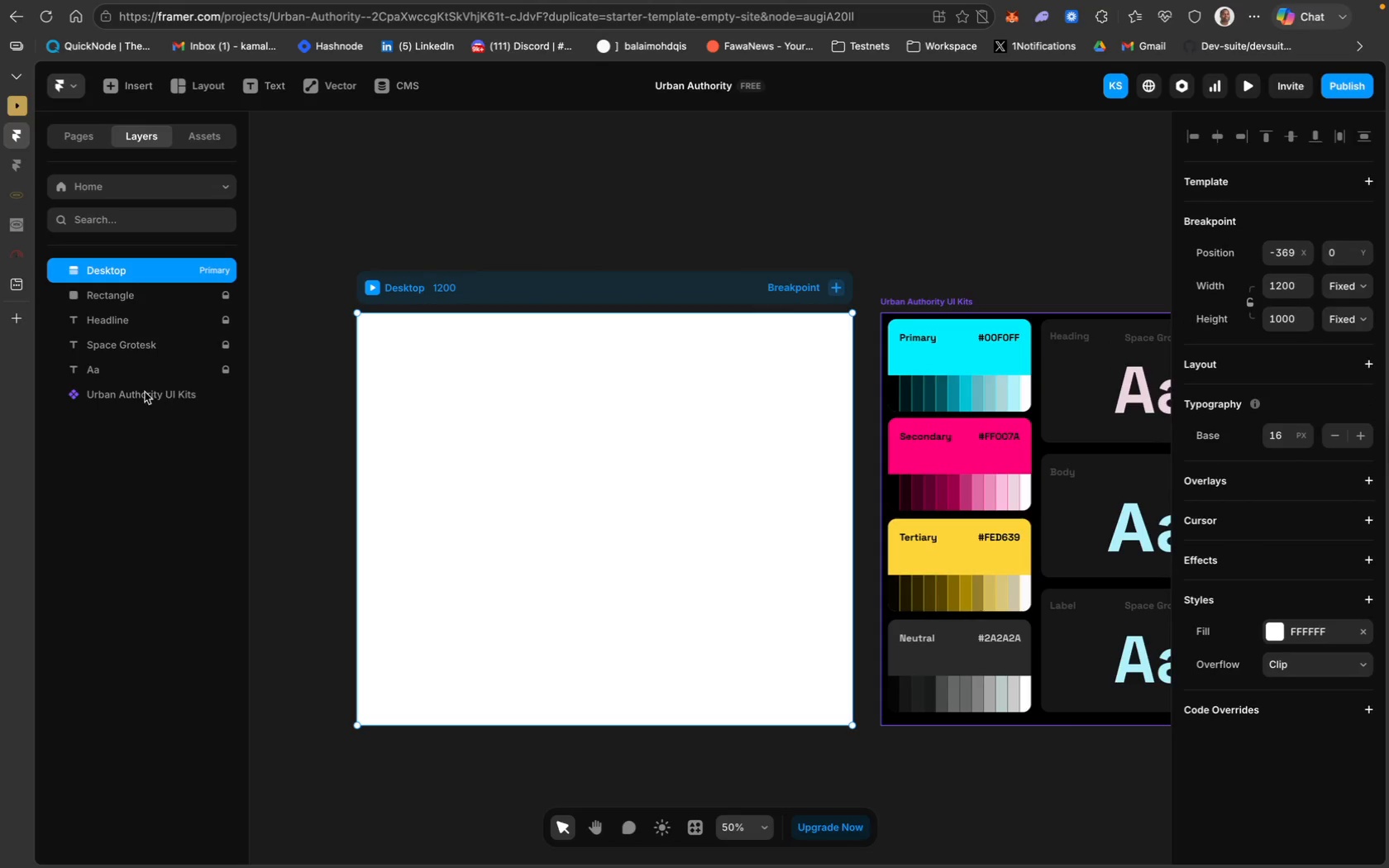 
wait(5.64)
 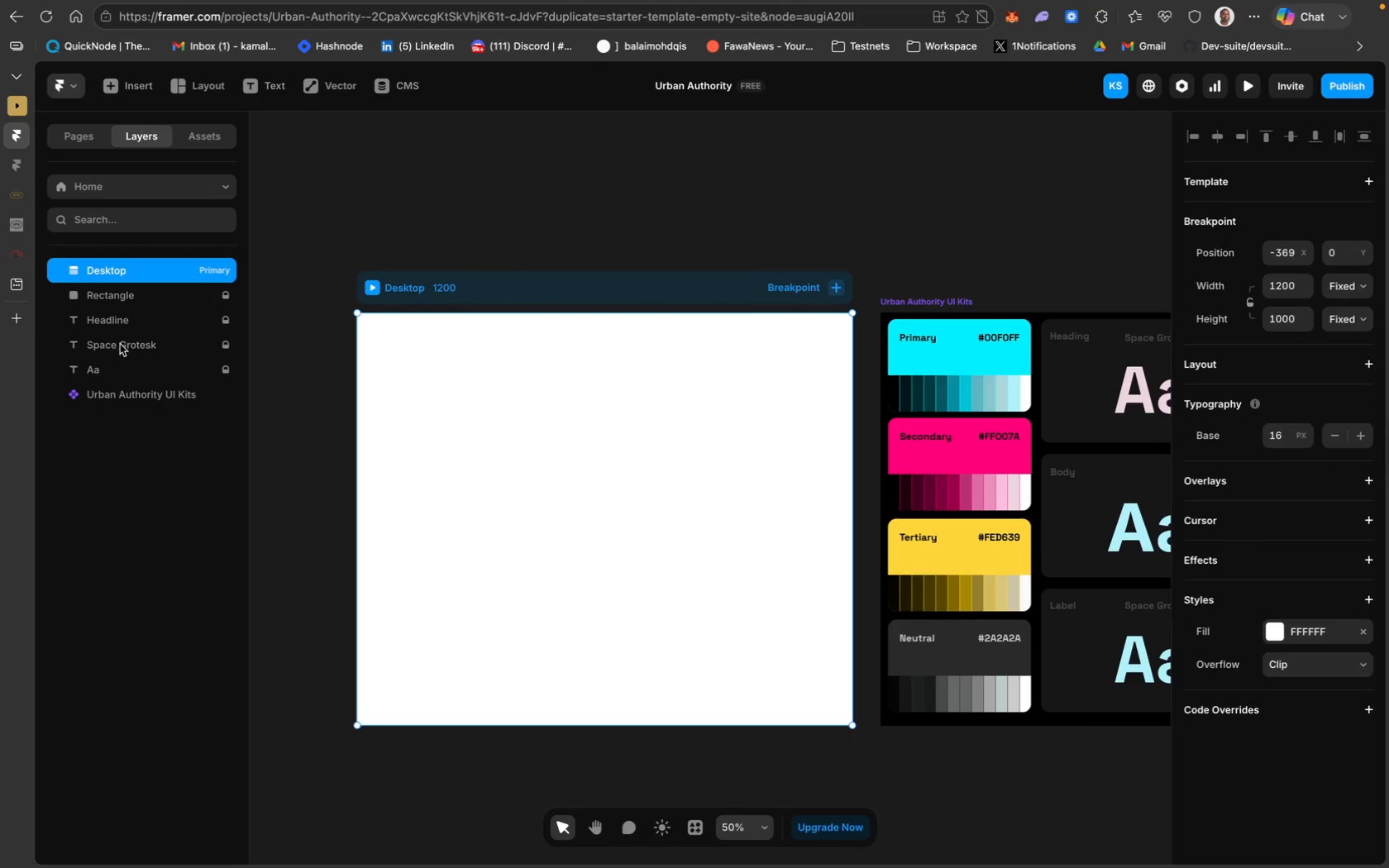 
scroll: coordinate [370, 384], scroll_direction: up, amount: 10.0
 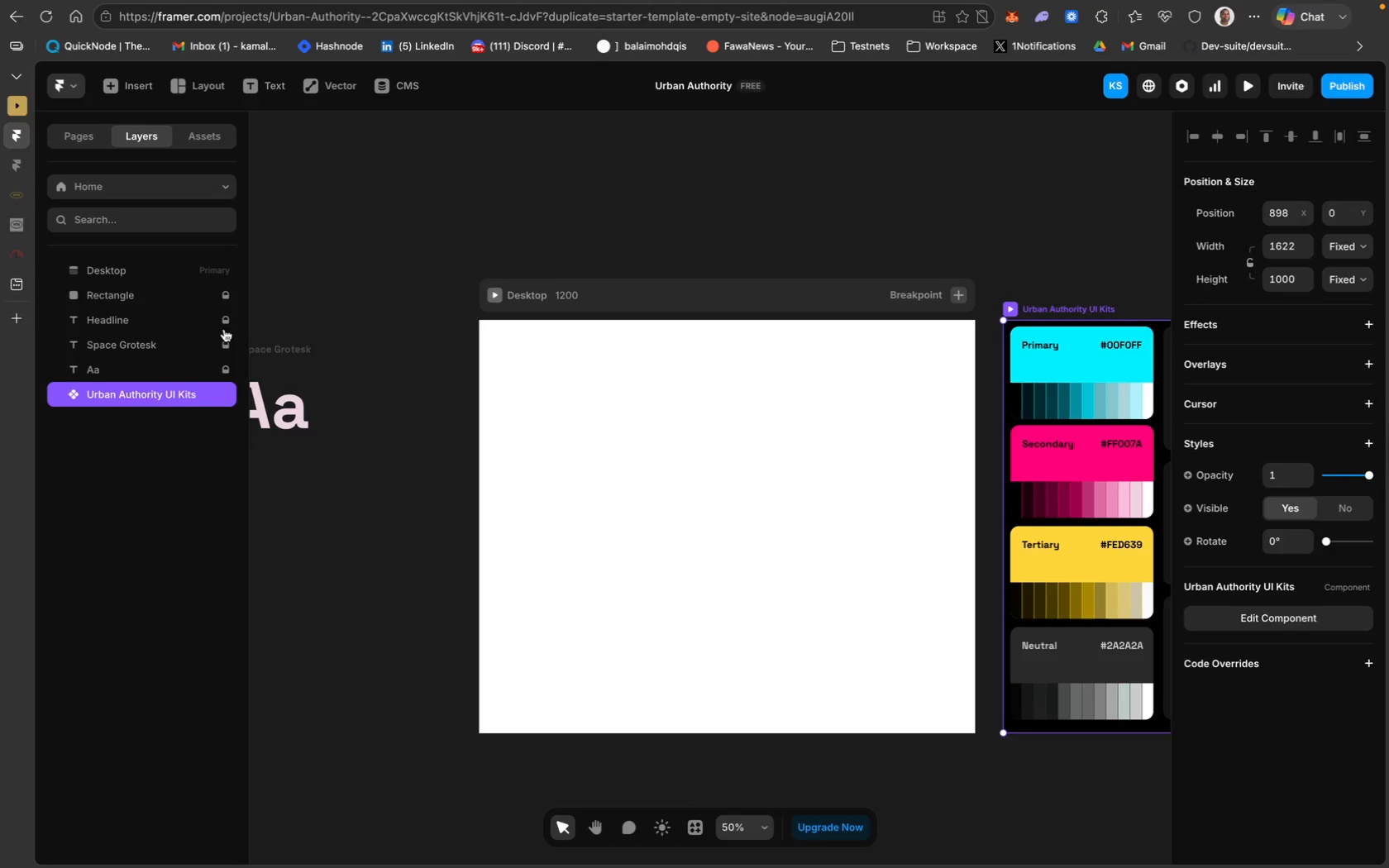 
left_click([224, 321])
 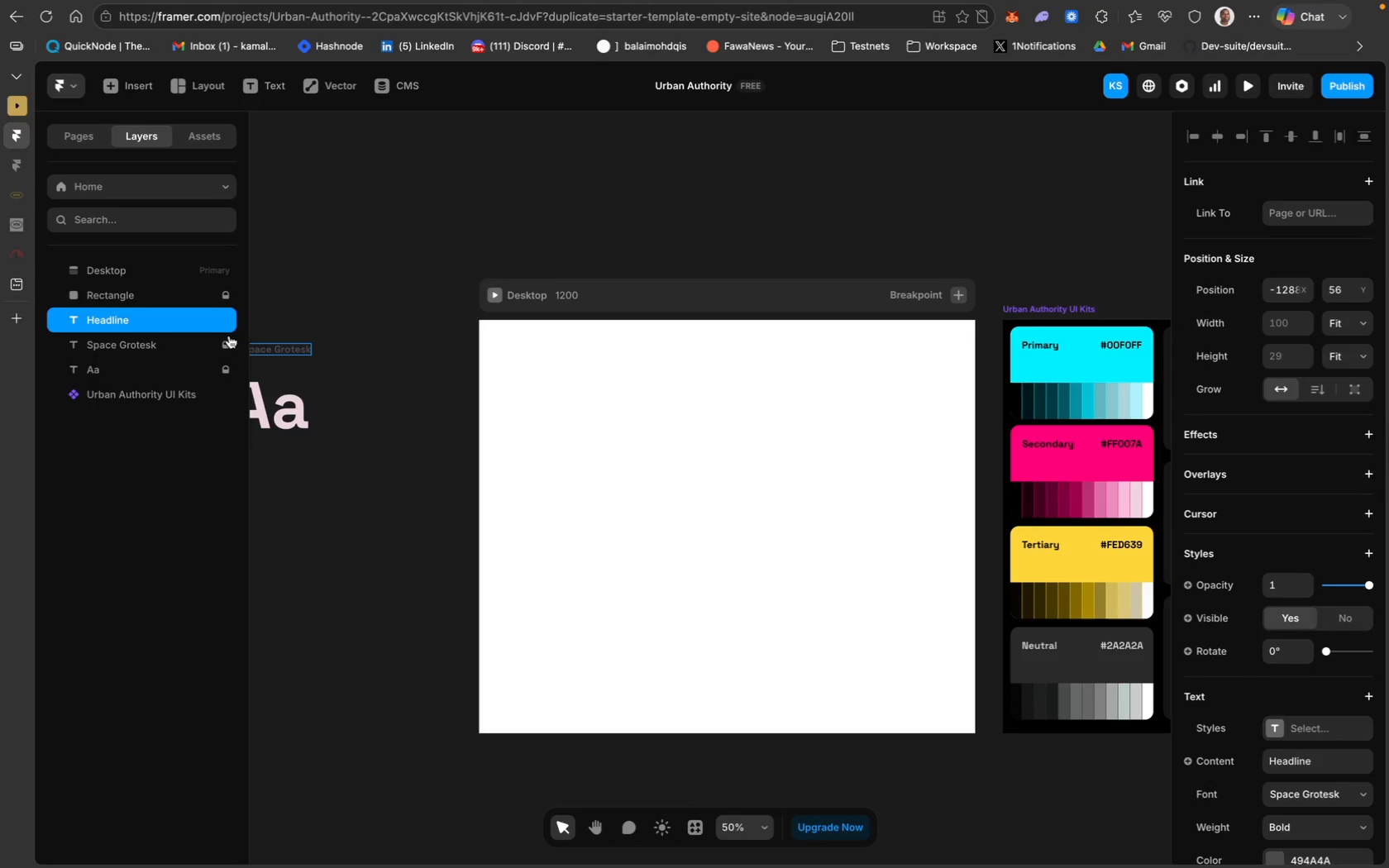 
left_click([227, 338])
 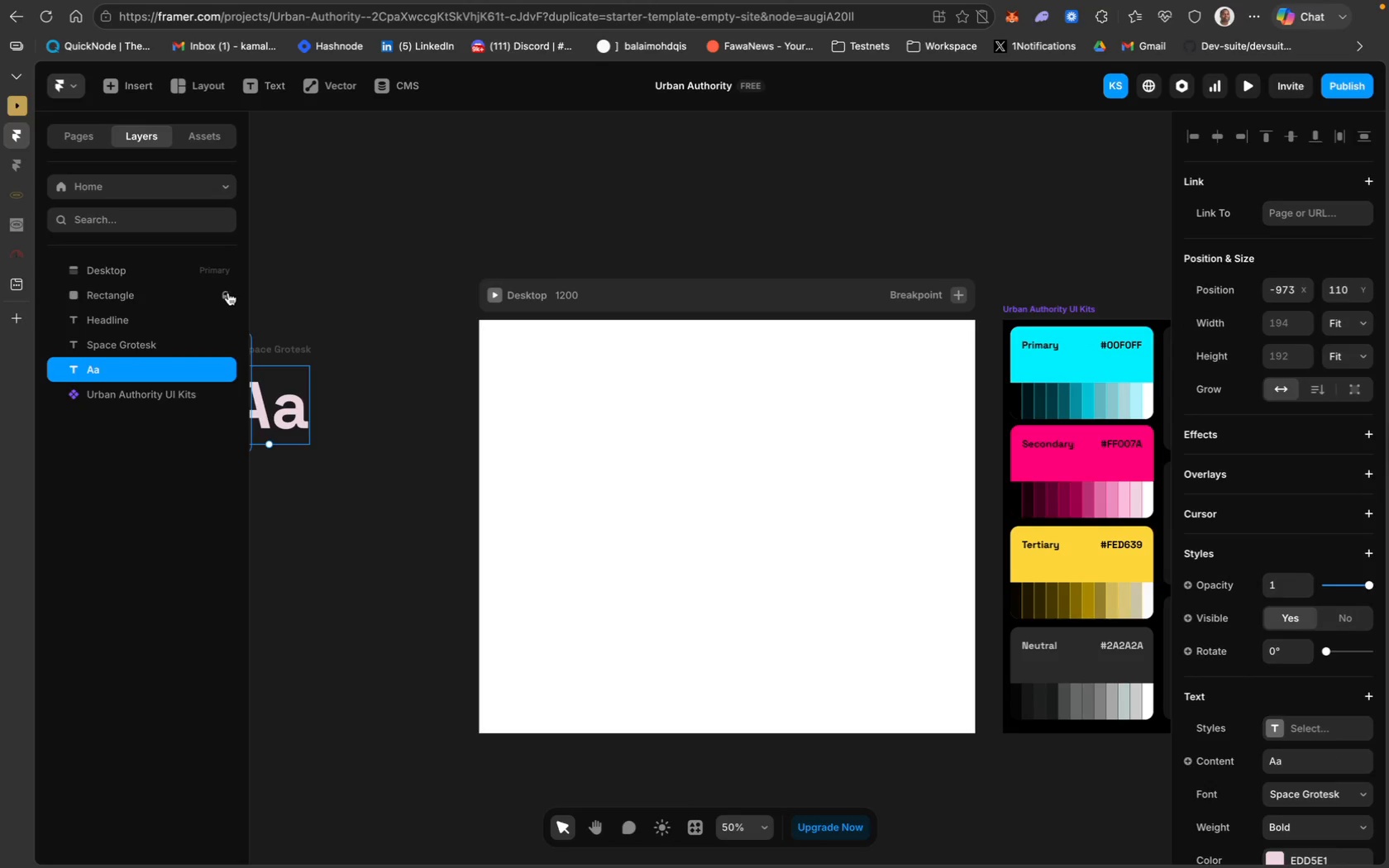 
scroll: coordinate [324, 363], scroll_direction: up, amount: 13.0
 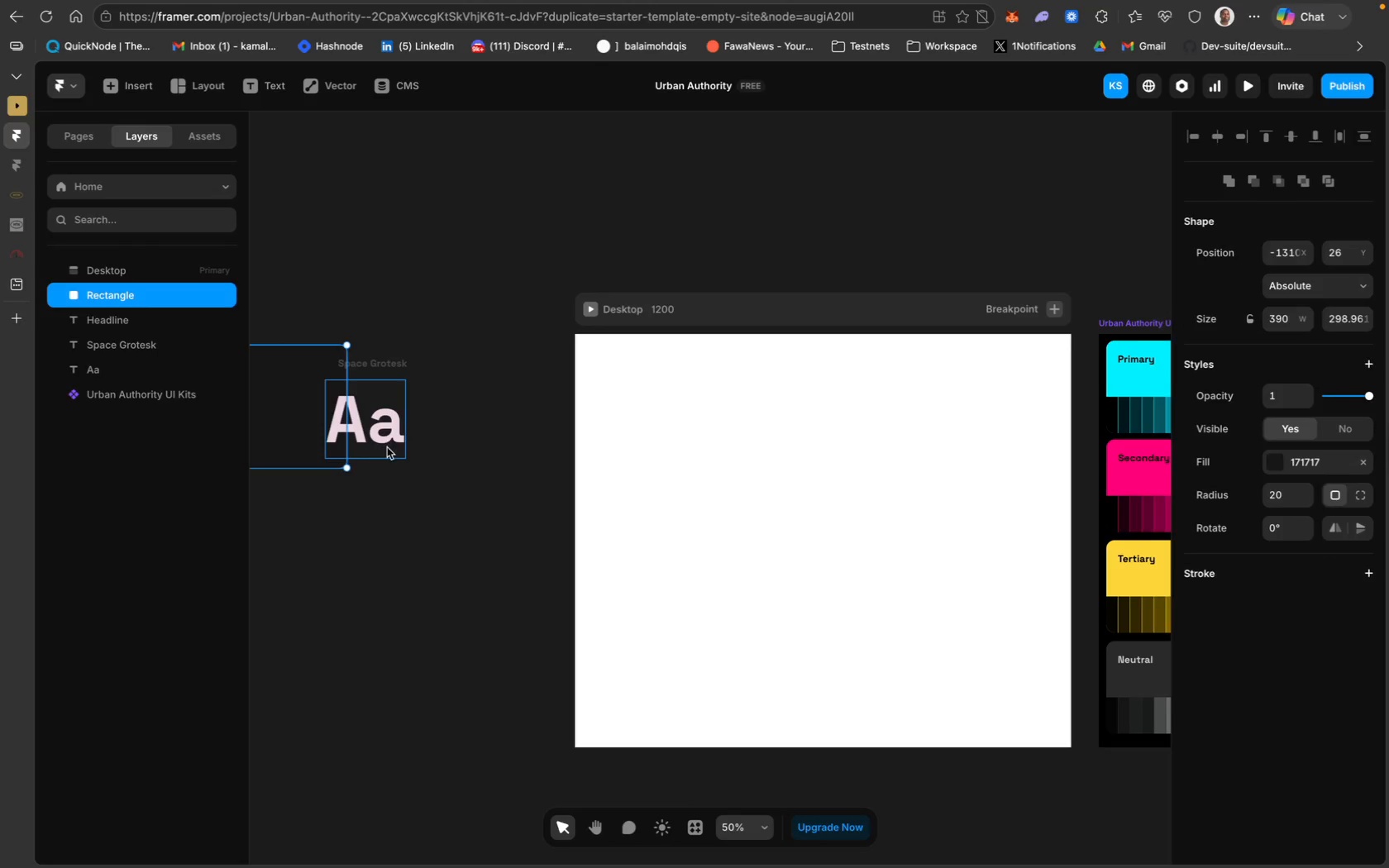 
left_click_drag(start_coordinate=[480, 499], to_coordinate=[314, 379])
 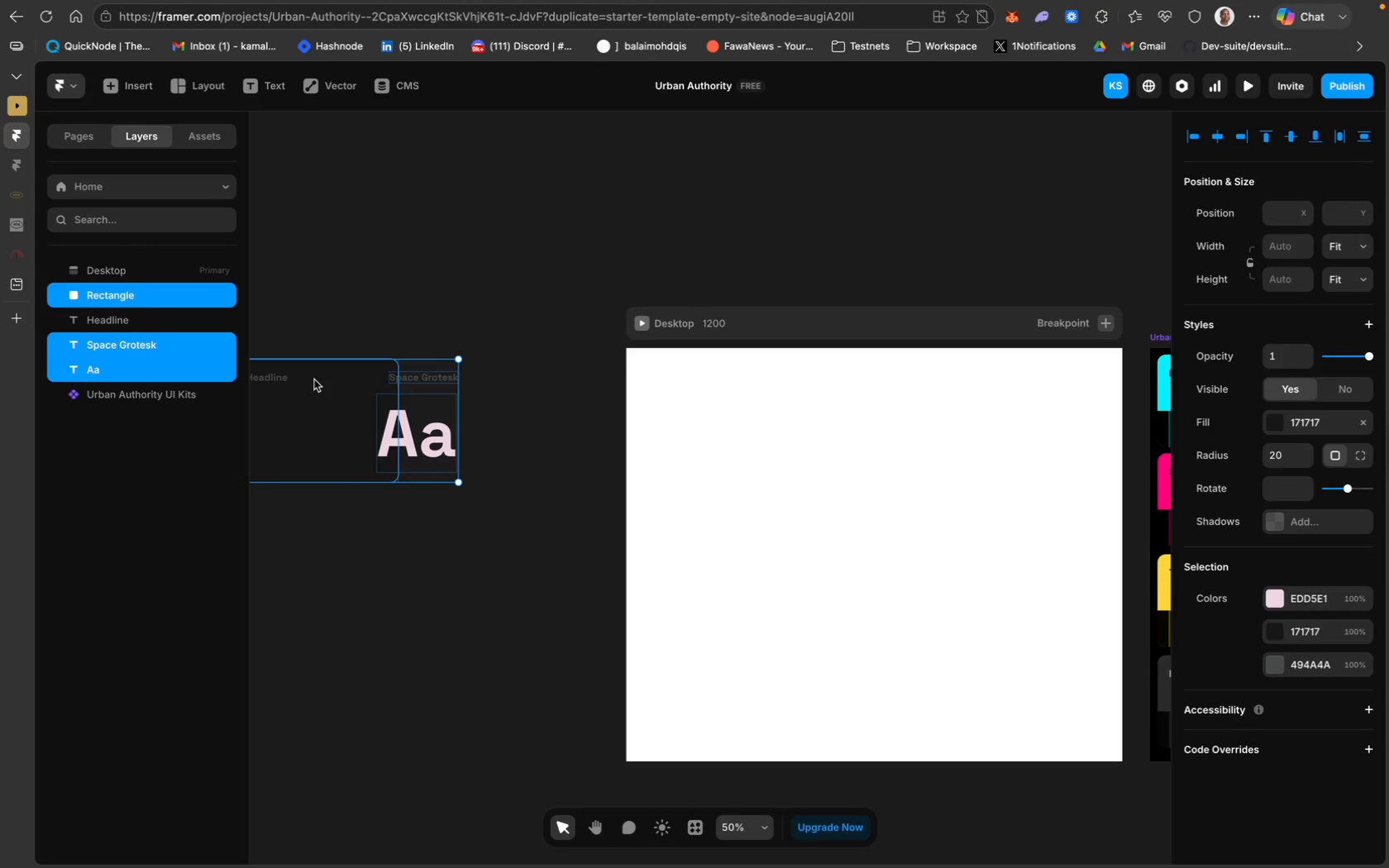 
scroll: coordinate [382, 422], scroll_direction: up, amount: 9.0
 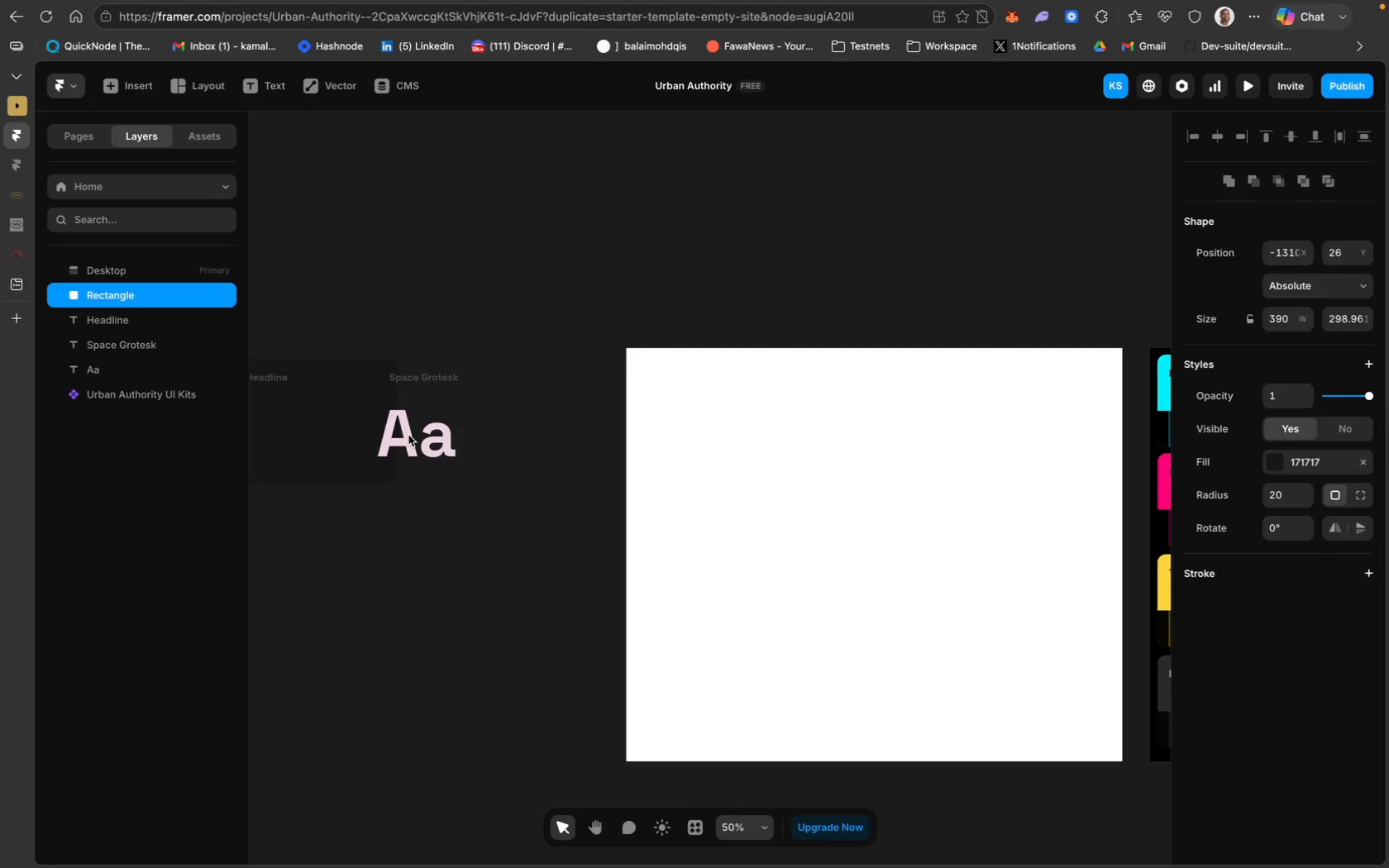 
key(Backspace)
 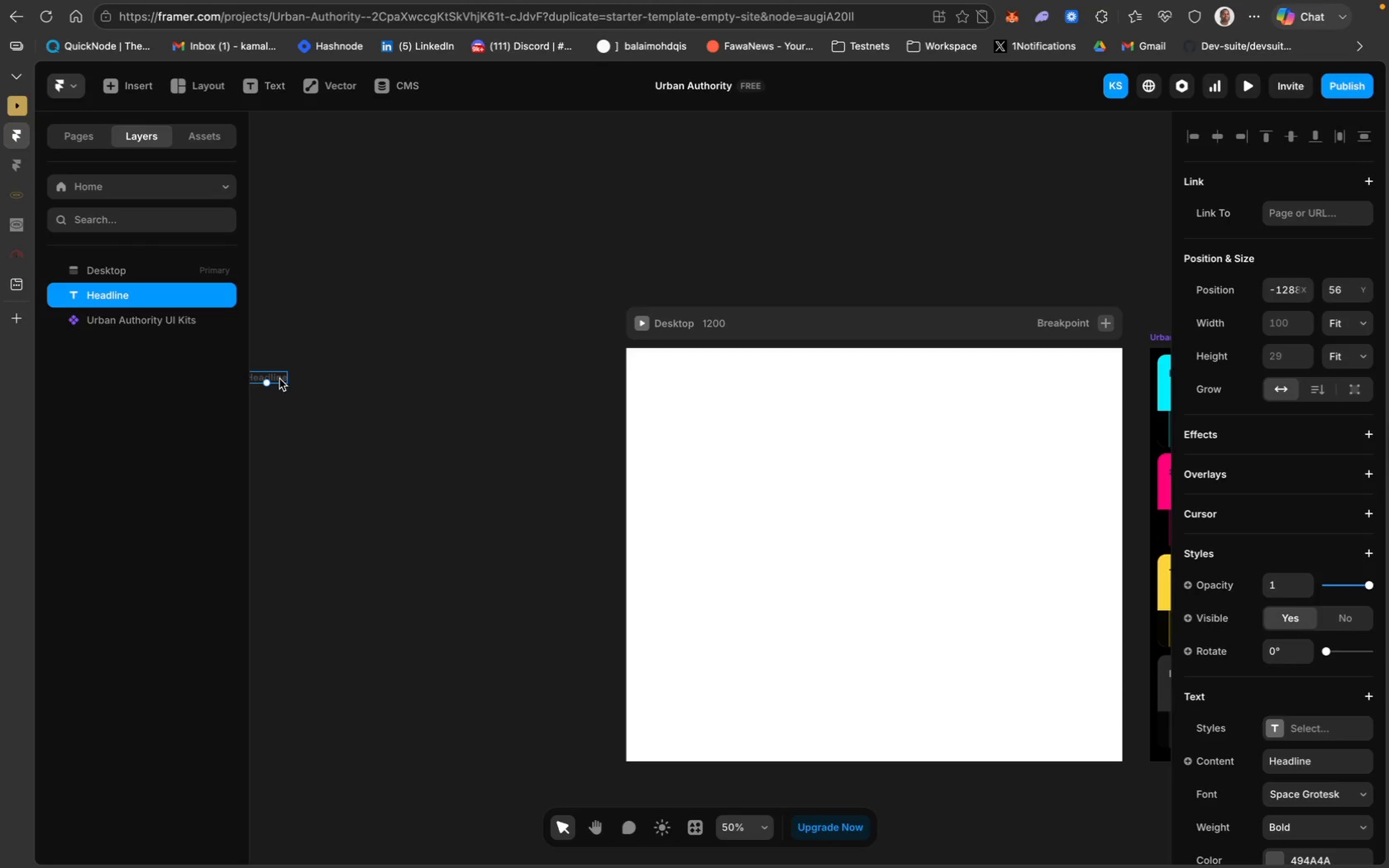 
key(Backspace)
 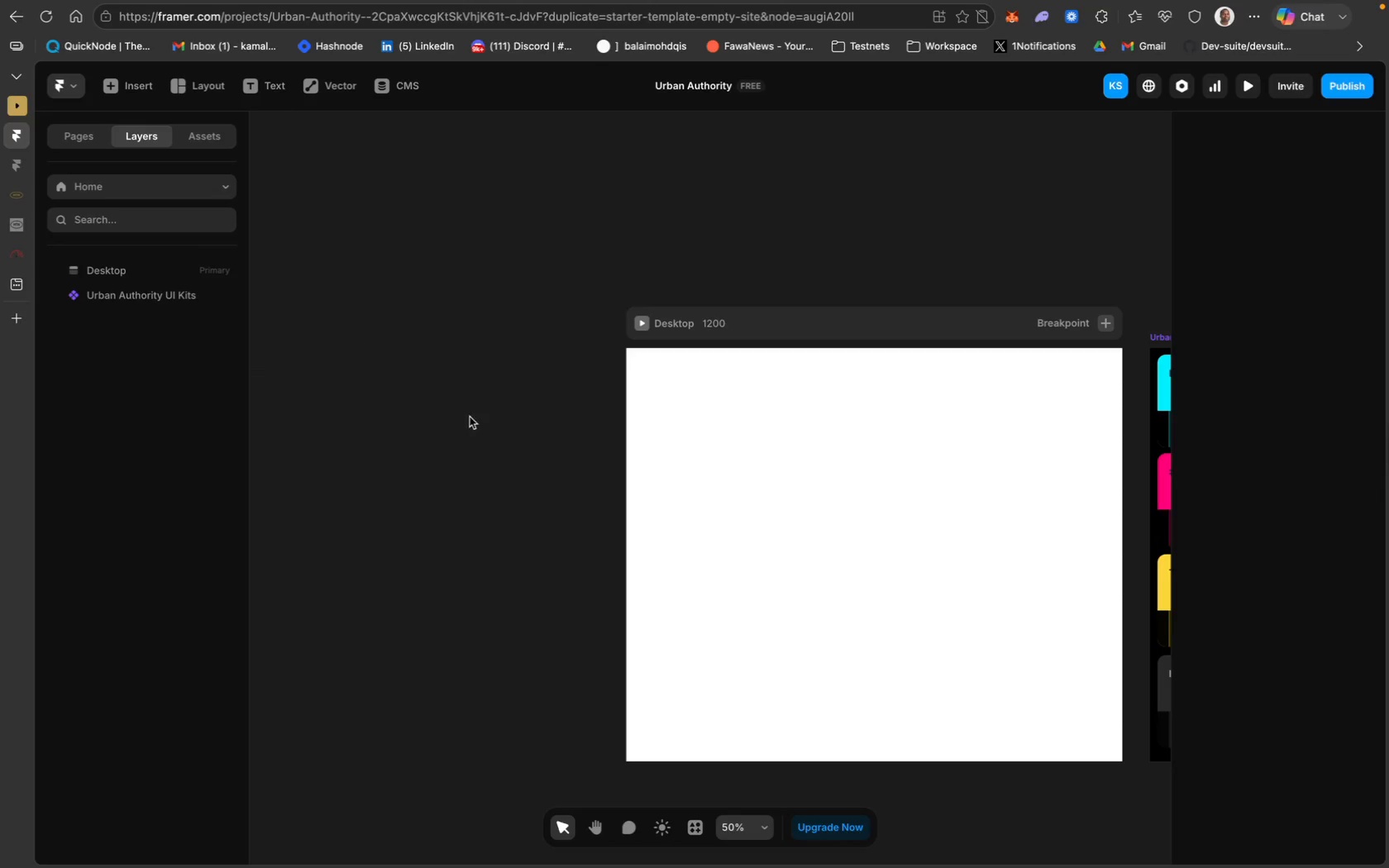 
scroll: coordinate [557, 488], scroll_direction: down, amount: 31.0
 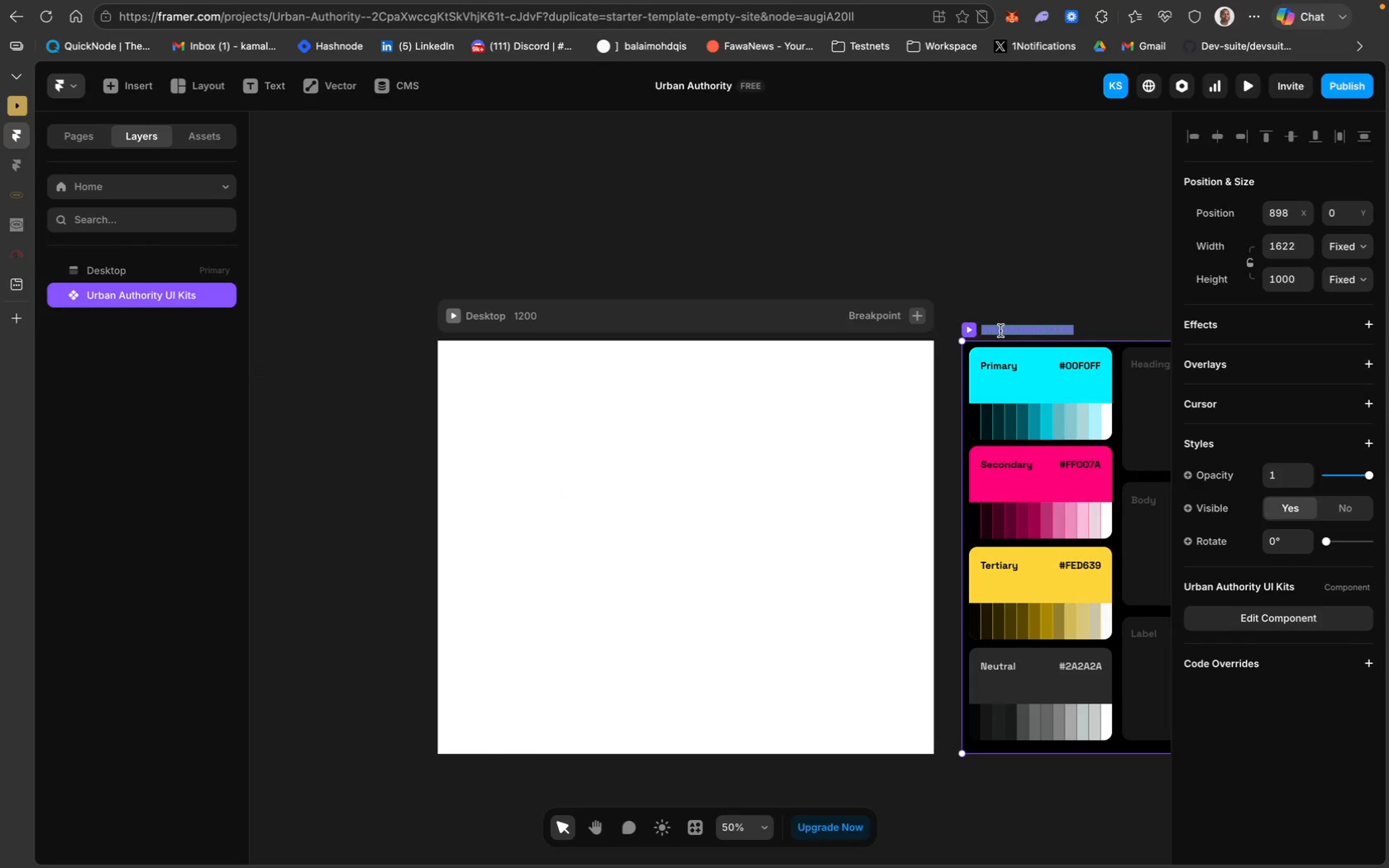 
left_click([1005, 269])
 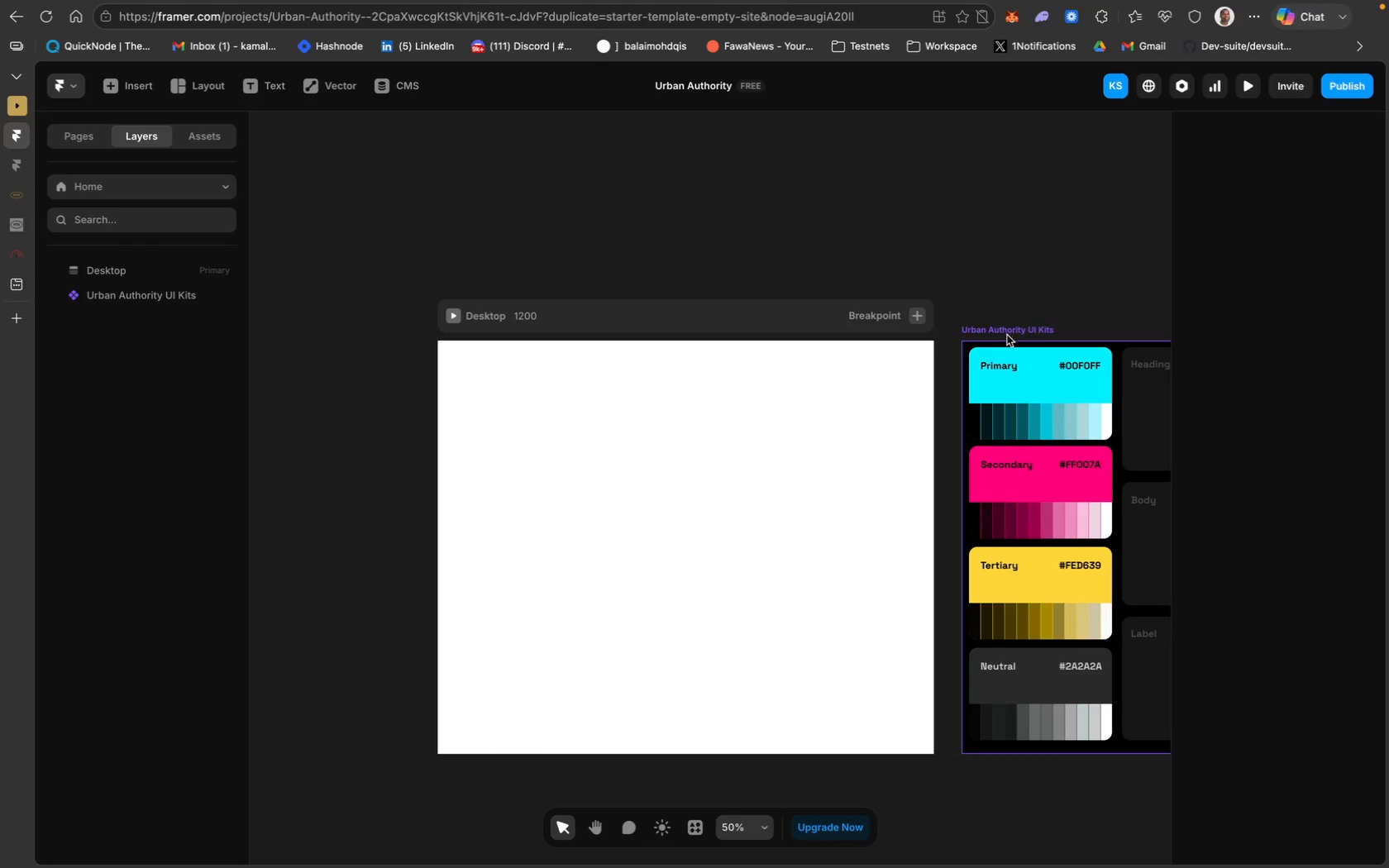 
left_click_drag(start_coordinate=[1009, 337], to_coordinate=[180, 358])
 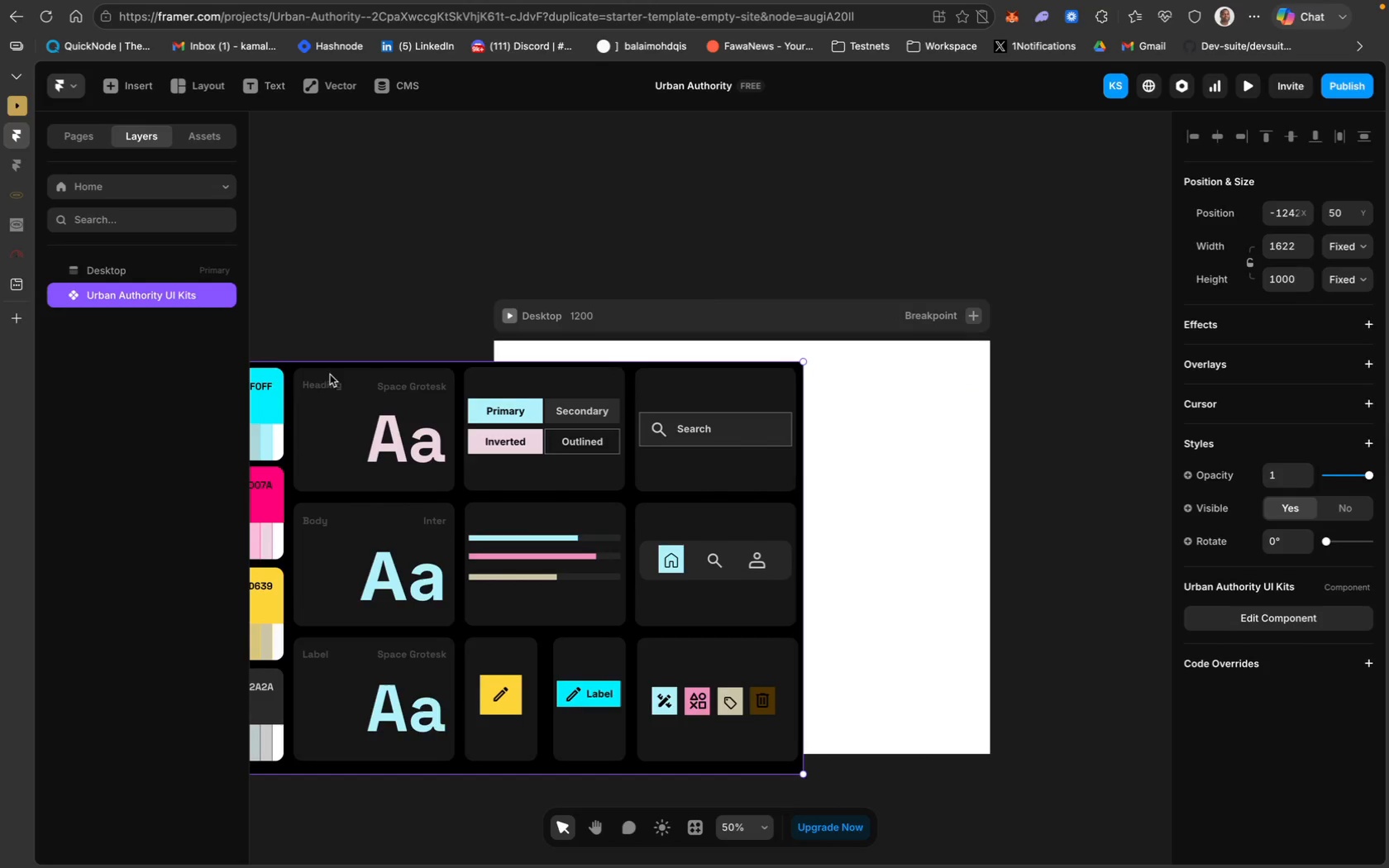 
scroll: coordinate [527, 386], scroll_direction: up, amount: 30.0
 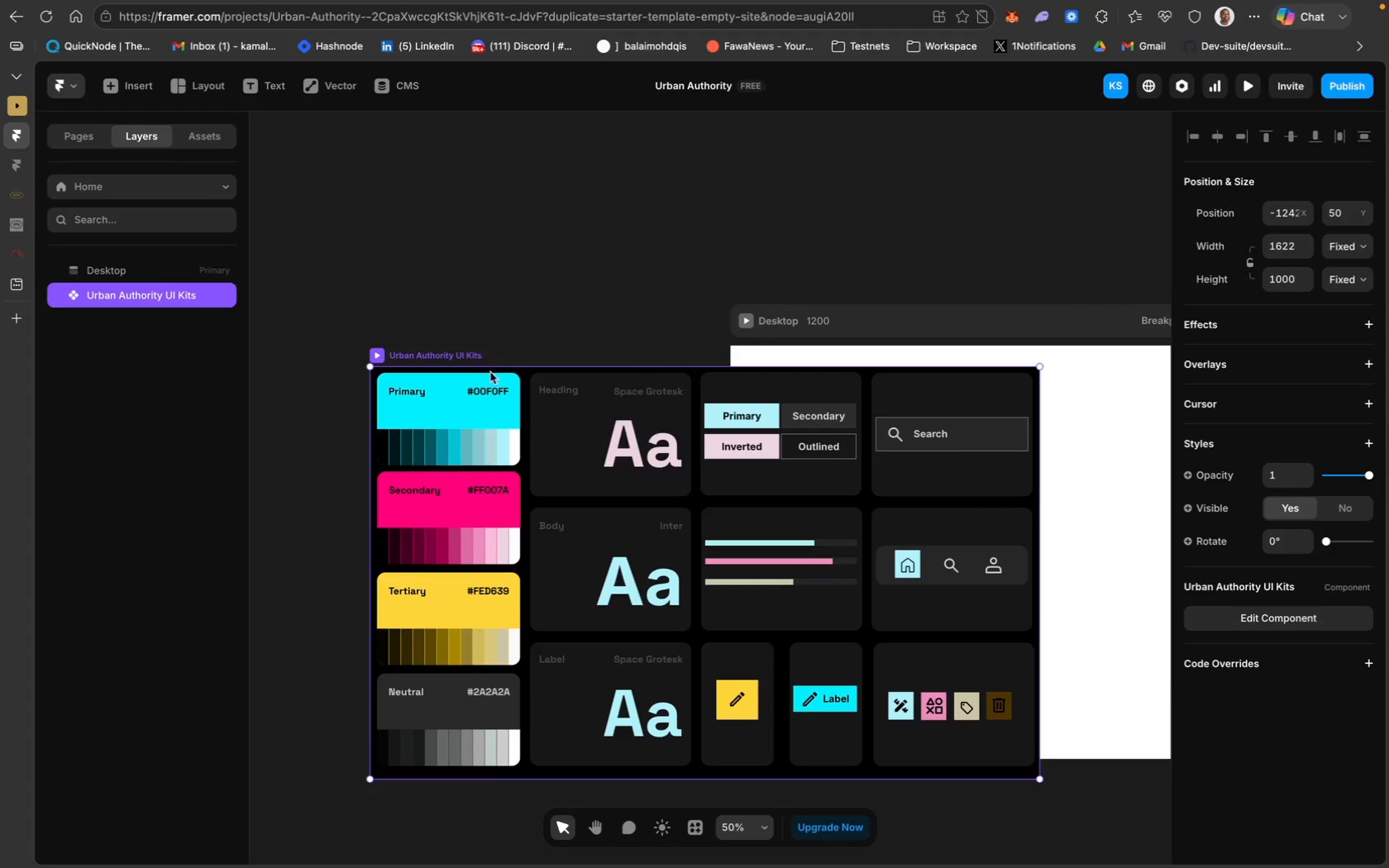 
left_click_drag(start_coordinate=[526, 370], to_coordinate=[362, 303])
 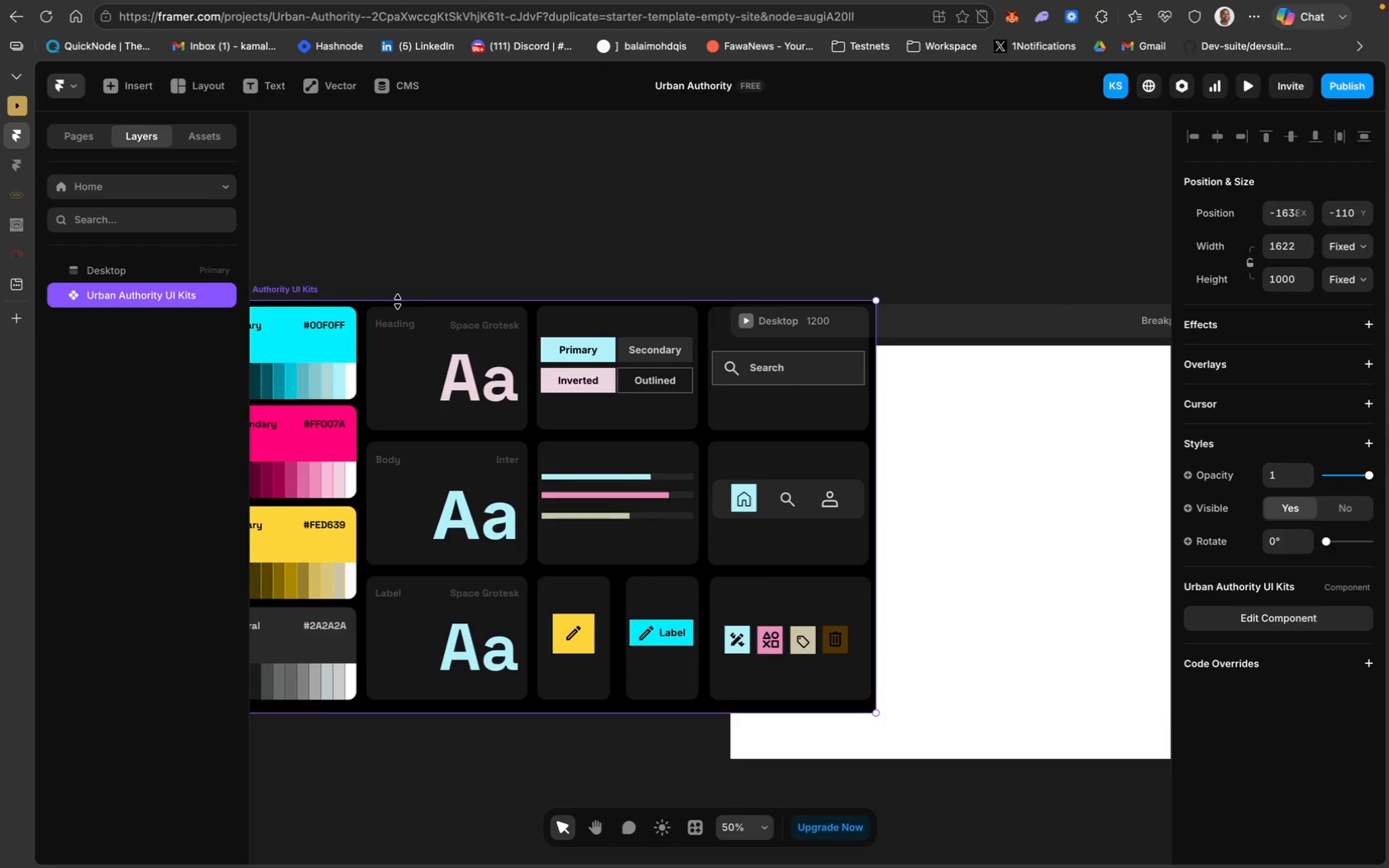 
scroll: coordinate [482, 401], scroll_direction: up, amount: 21.0
 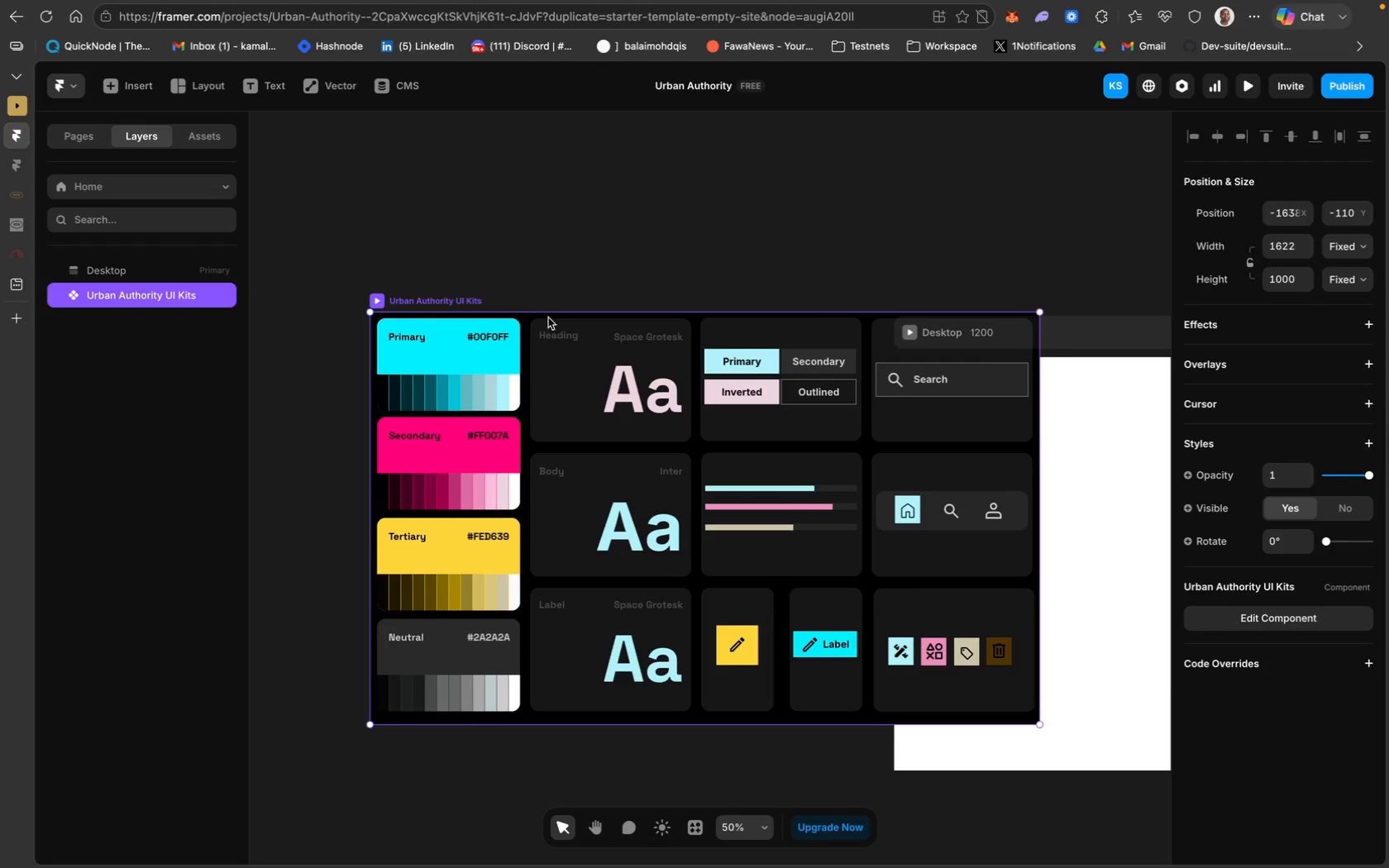 
left_click_drag(start_coordinate=[537, 315], to_coordinate=[347, 358])
 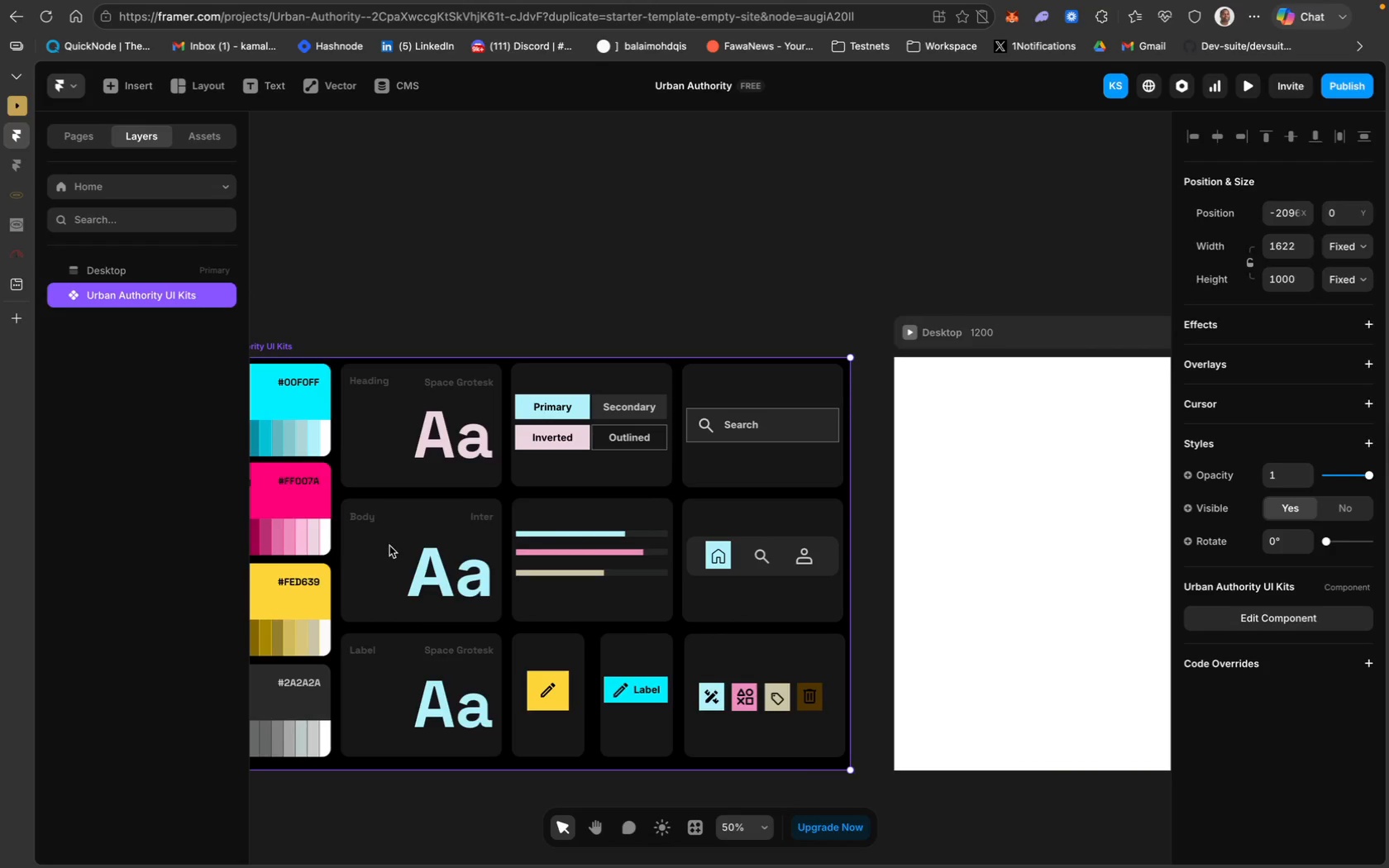 
left_click([485, 265])
 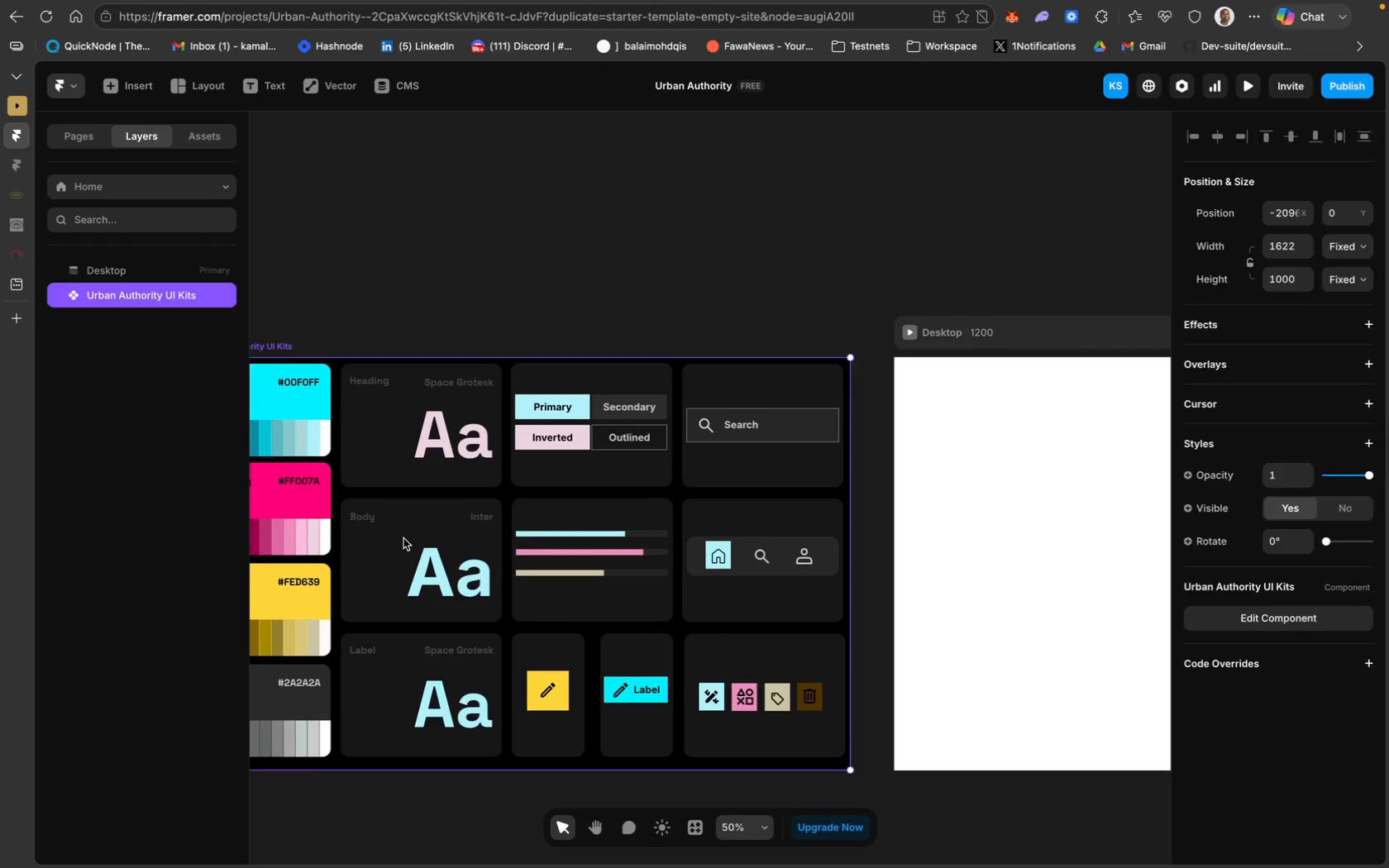 
double_click([403, 538])
 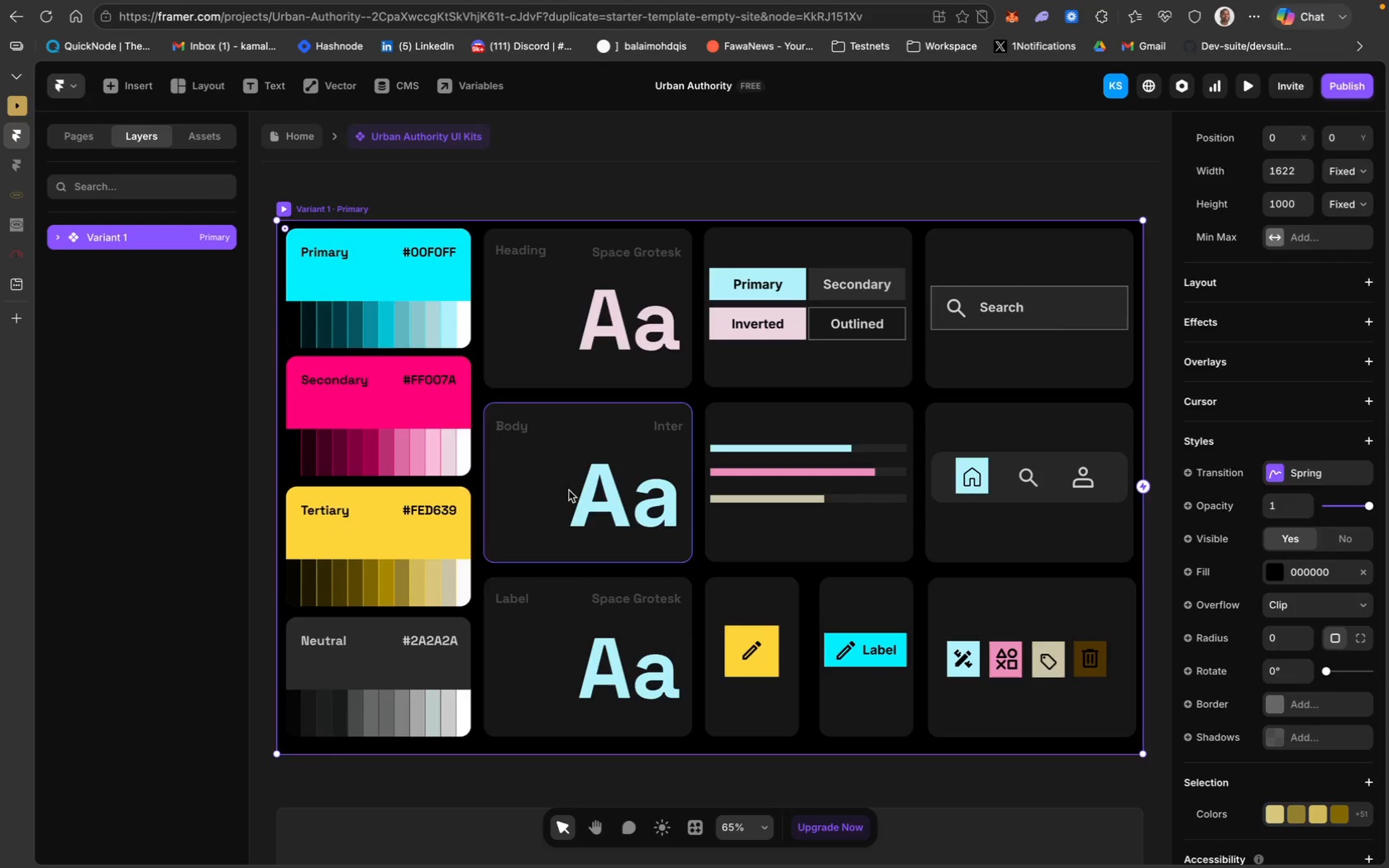 
left_click([555, 490])
 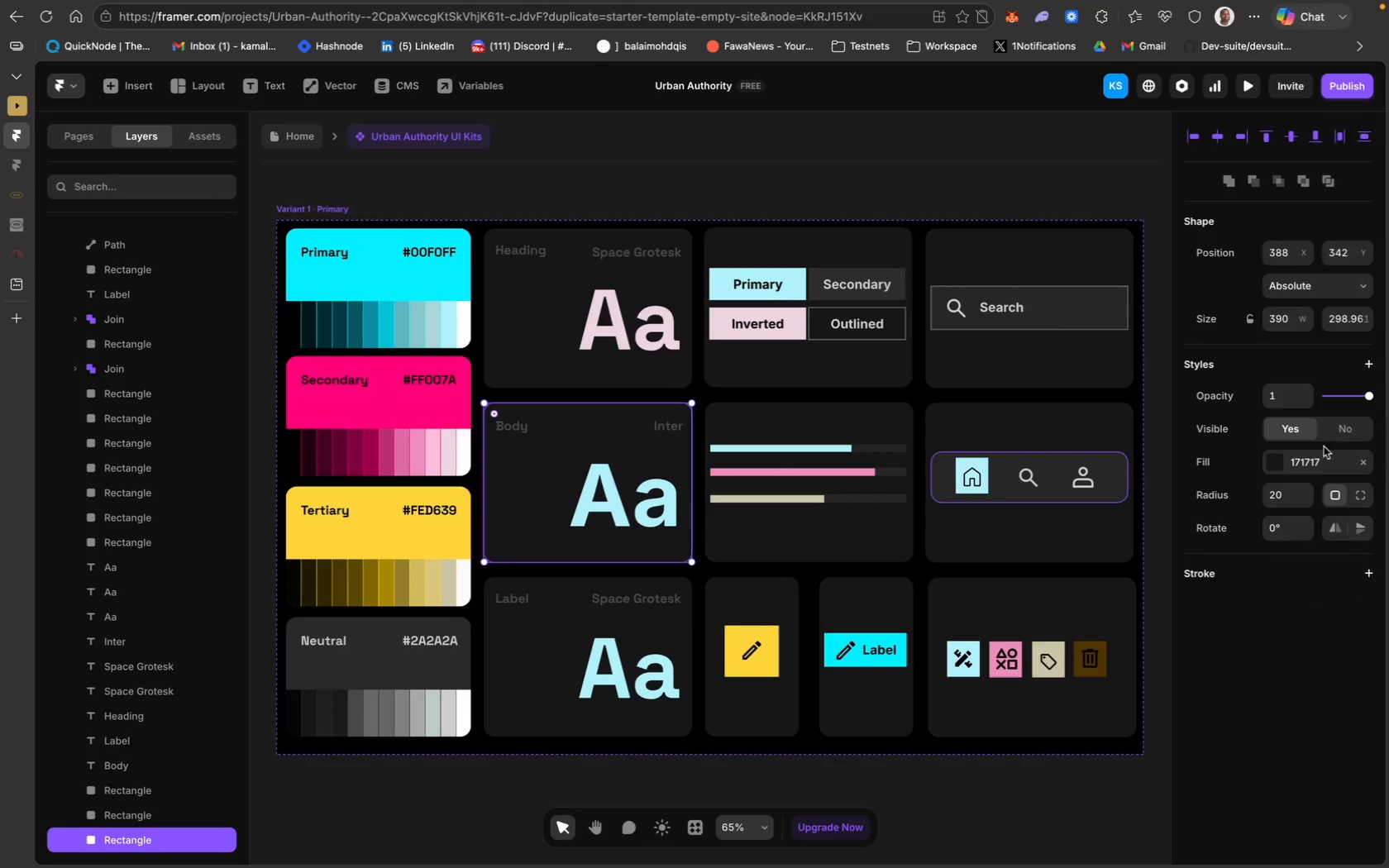 
left_click([1311, 465])
 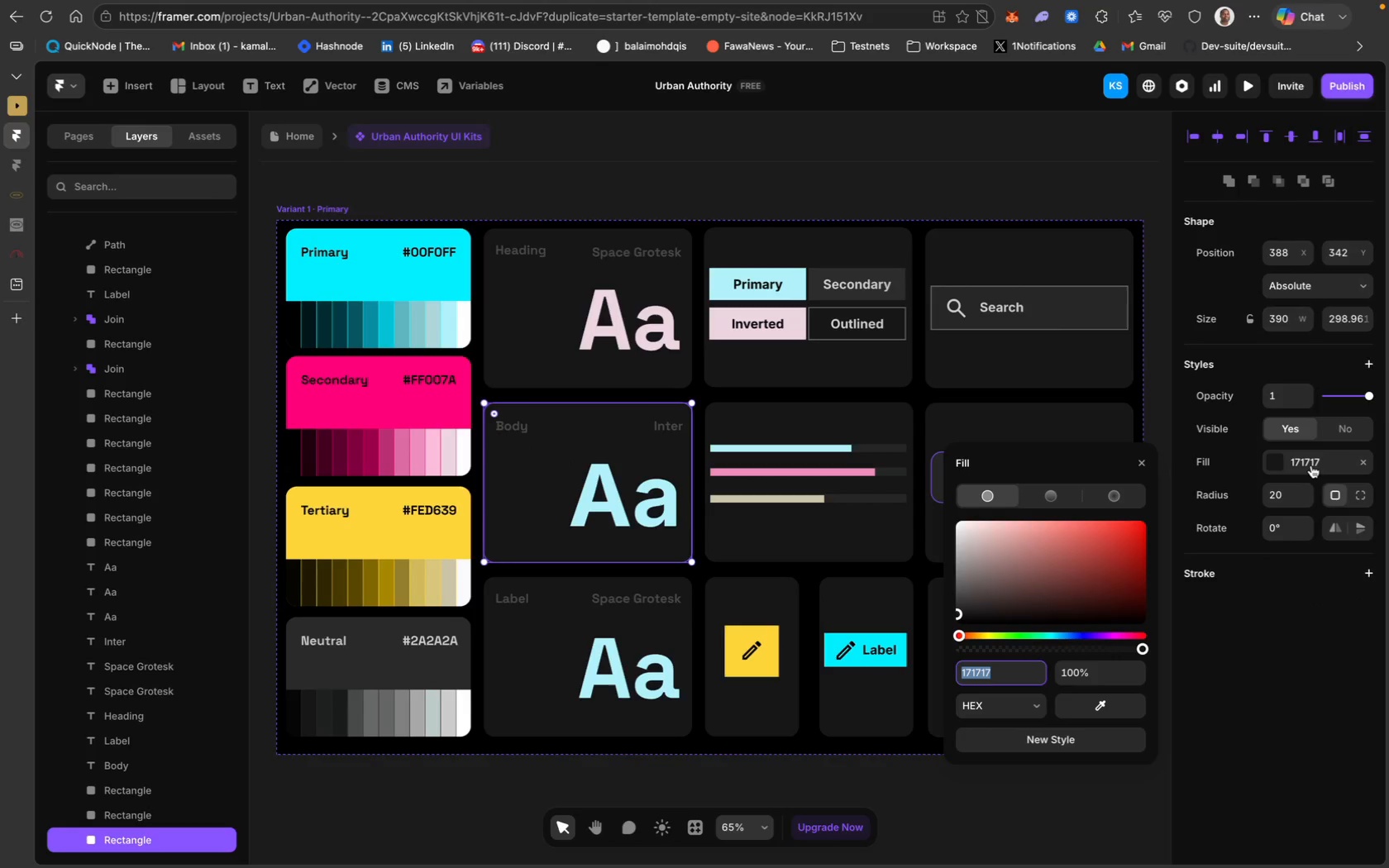 
key(Meta+C)
 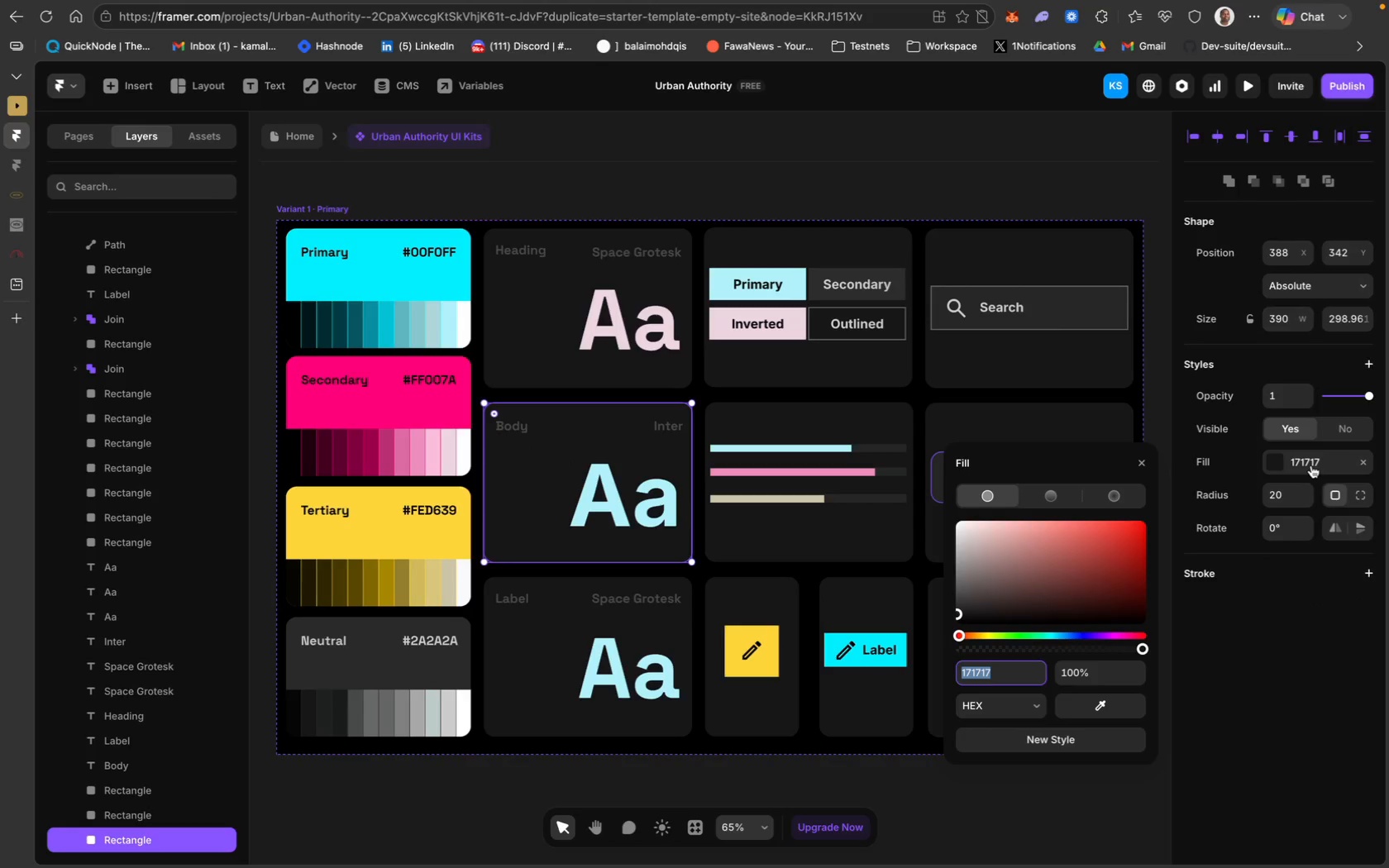 
left_click([1303, 463])
 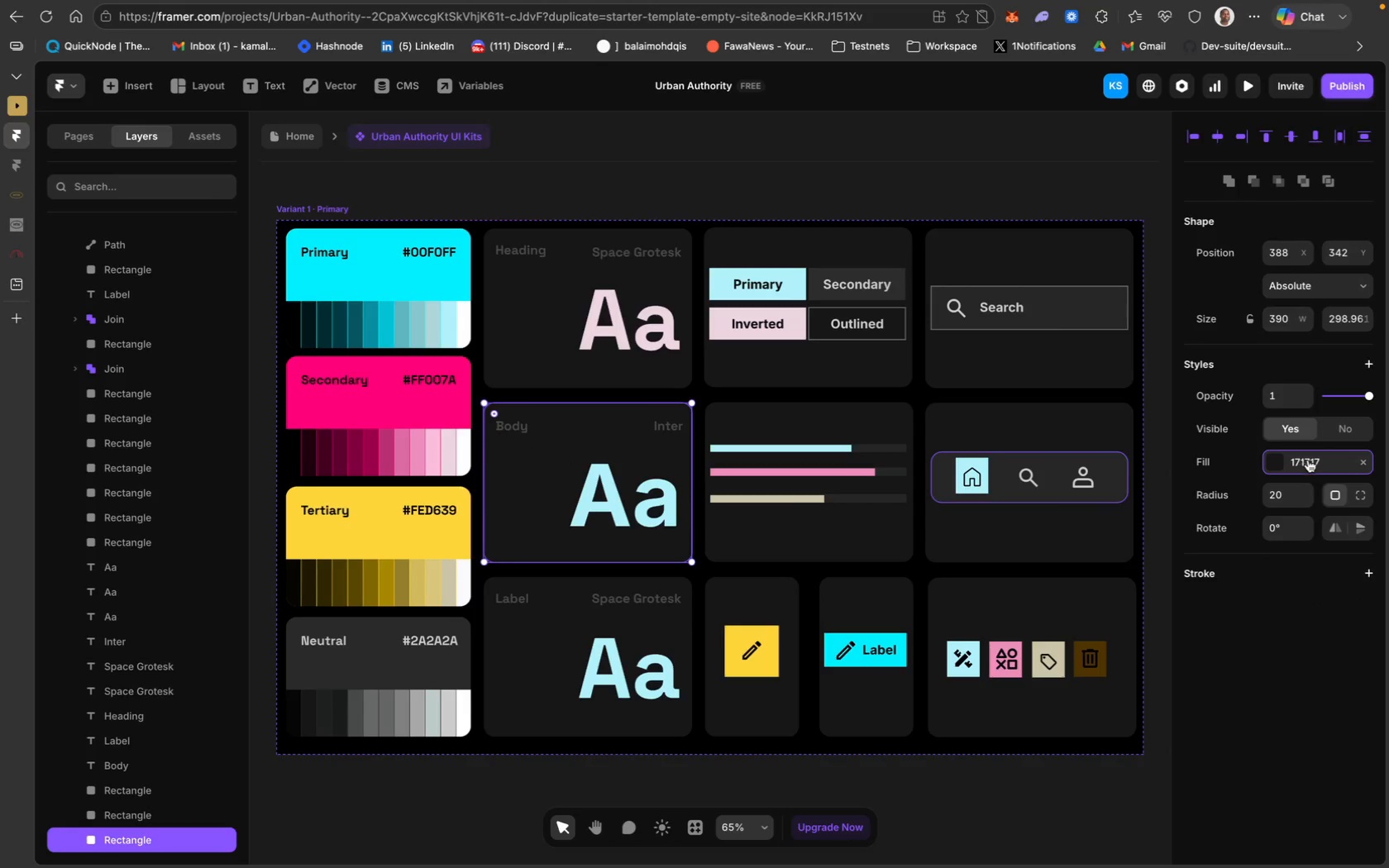 
double_click([1309, 460])
 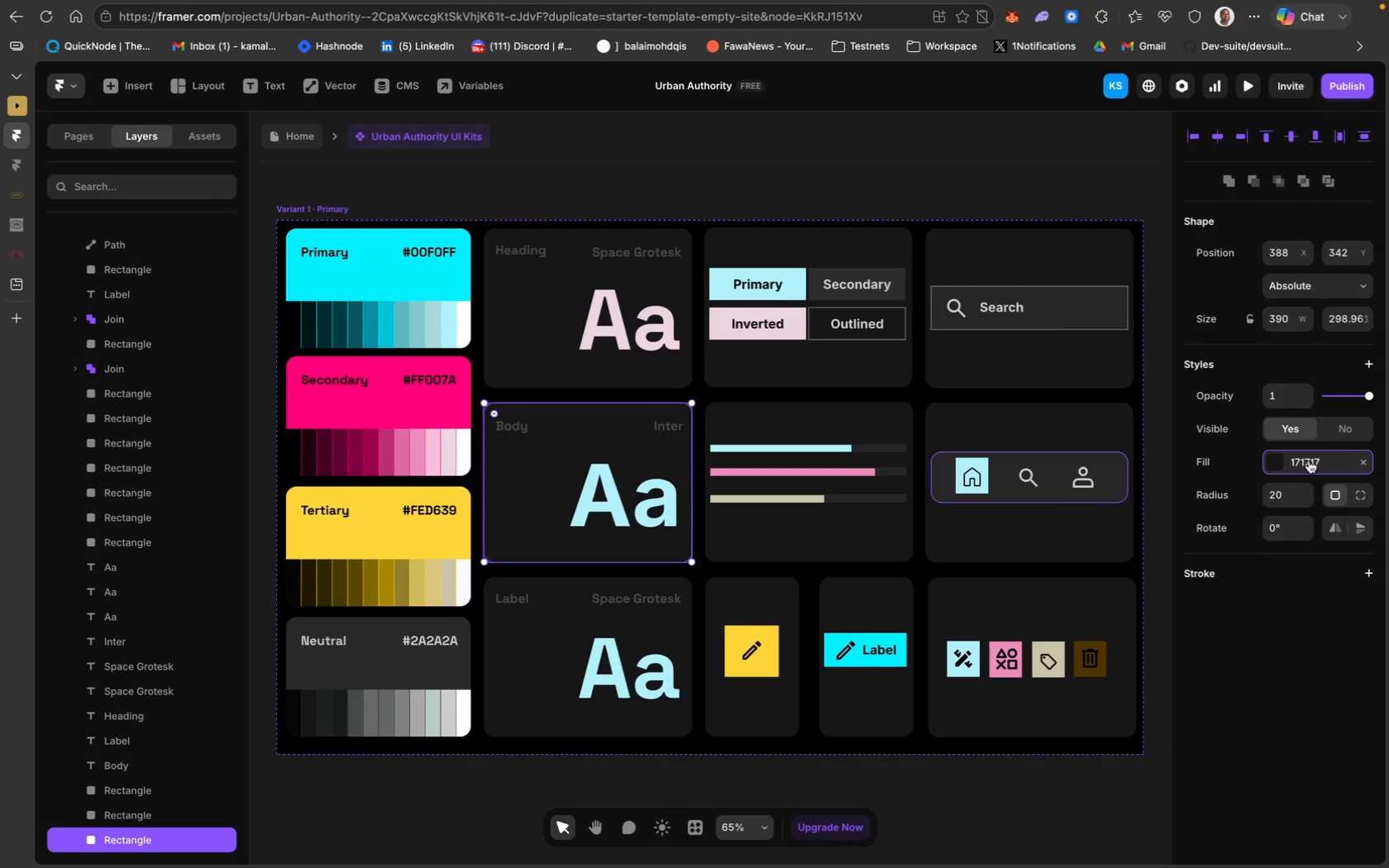 
left_click([1309, 460])
 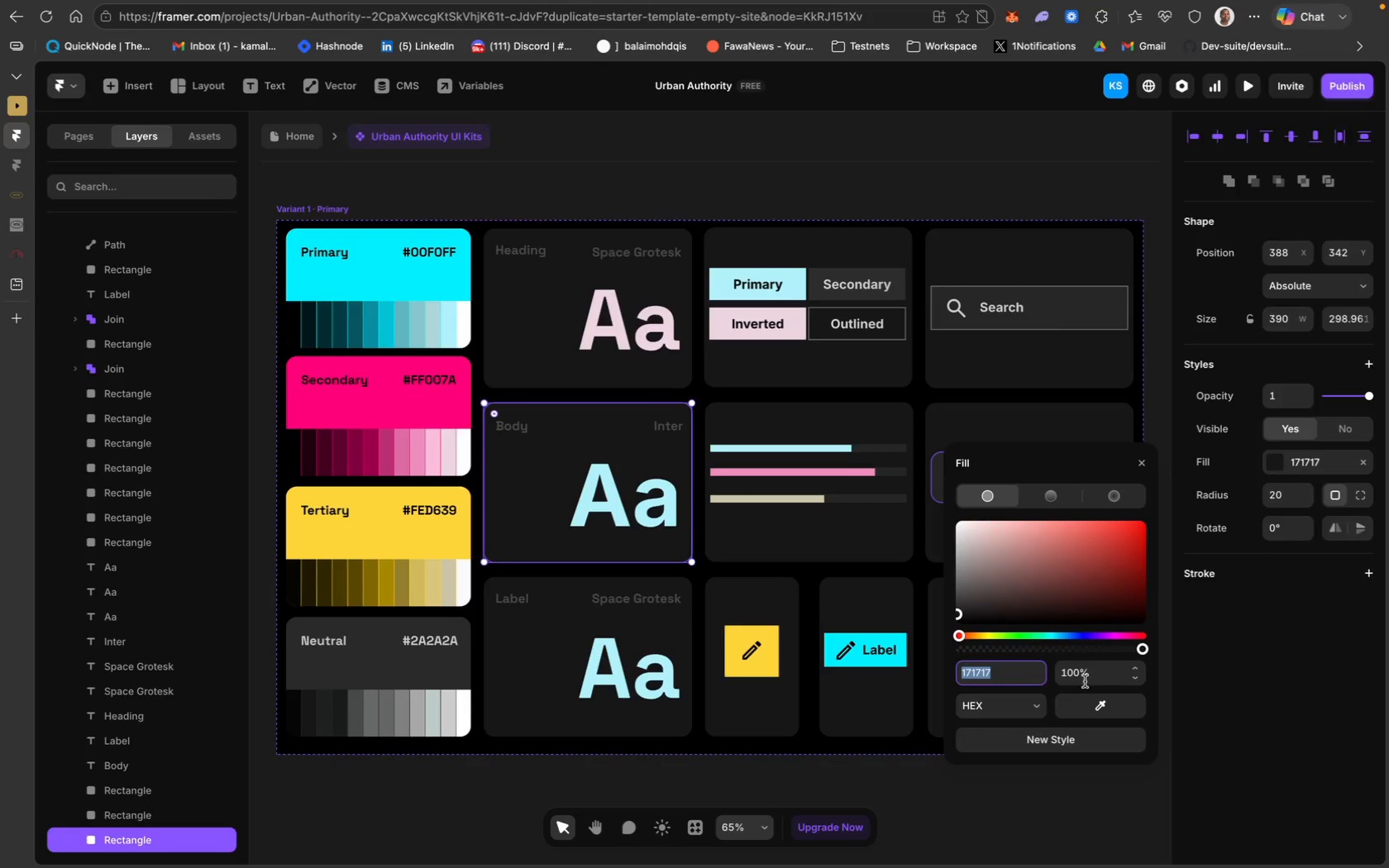 
key(Meta+C)
 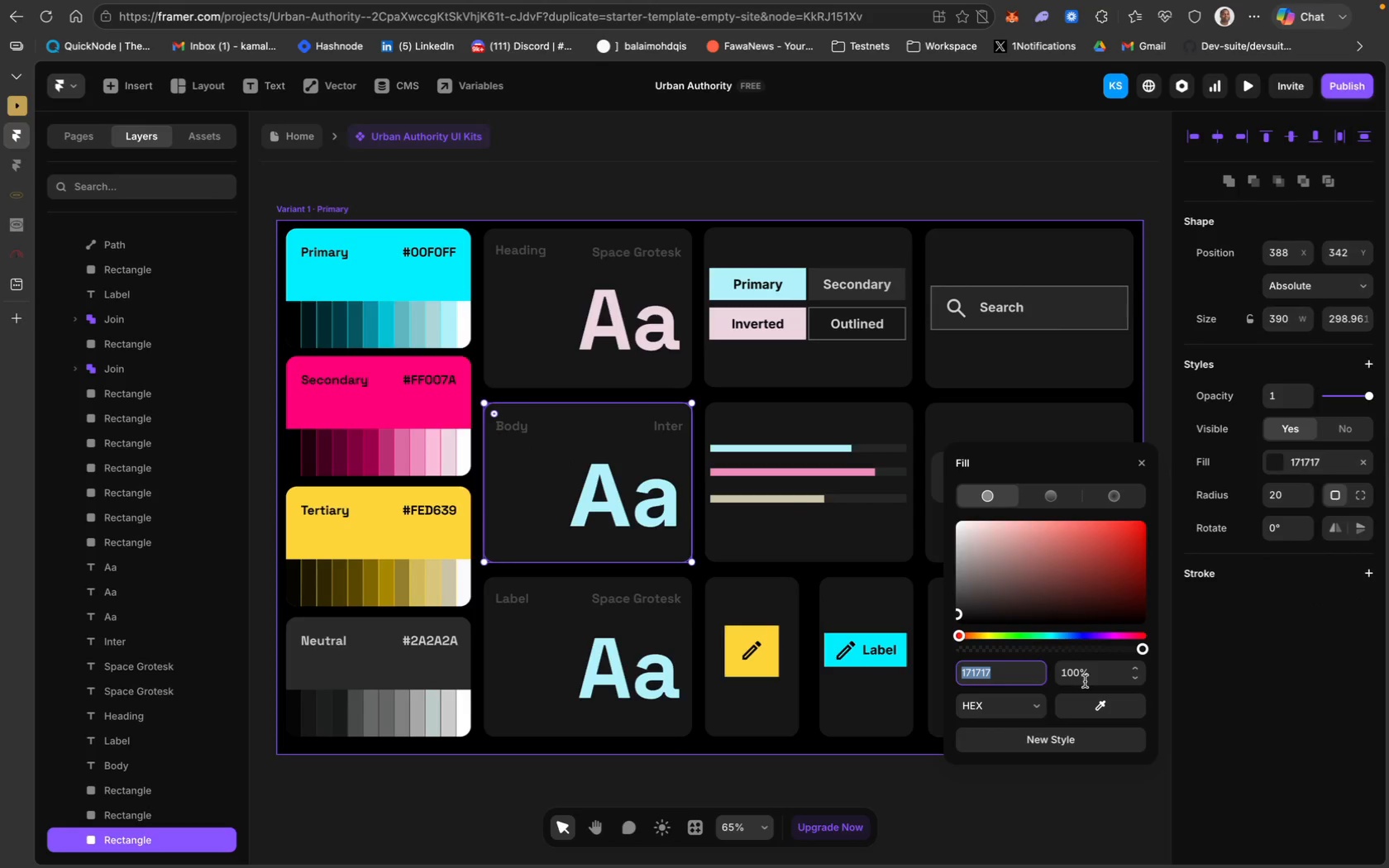 
key(Meta+C)
 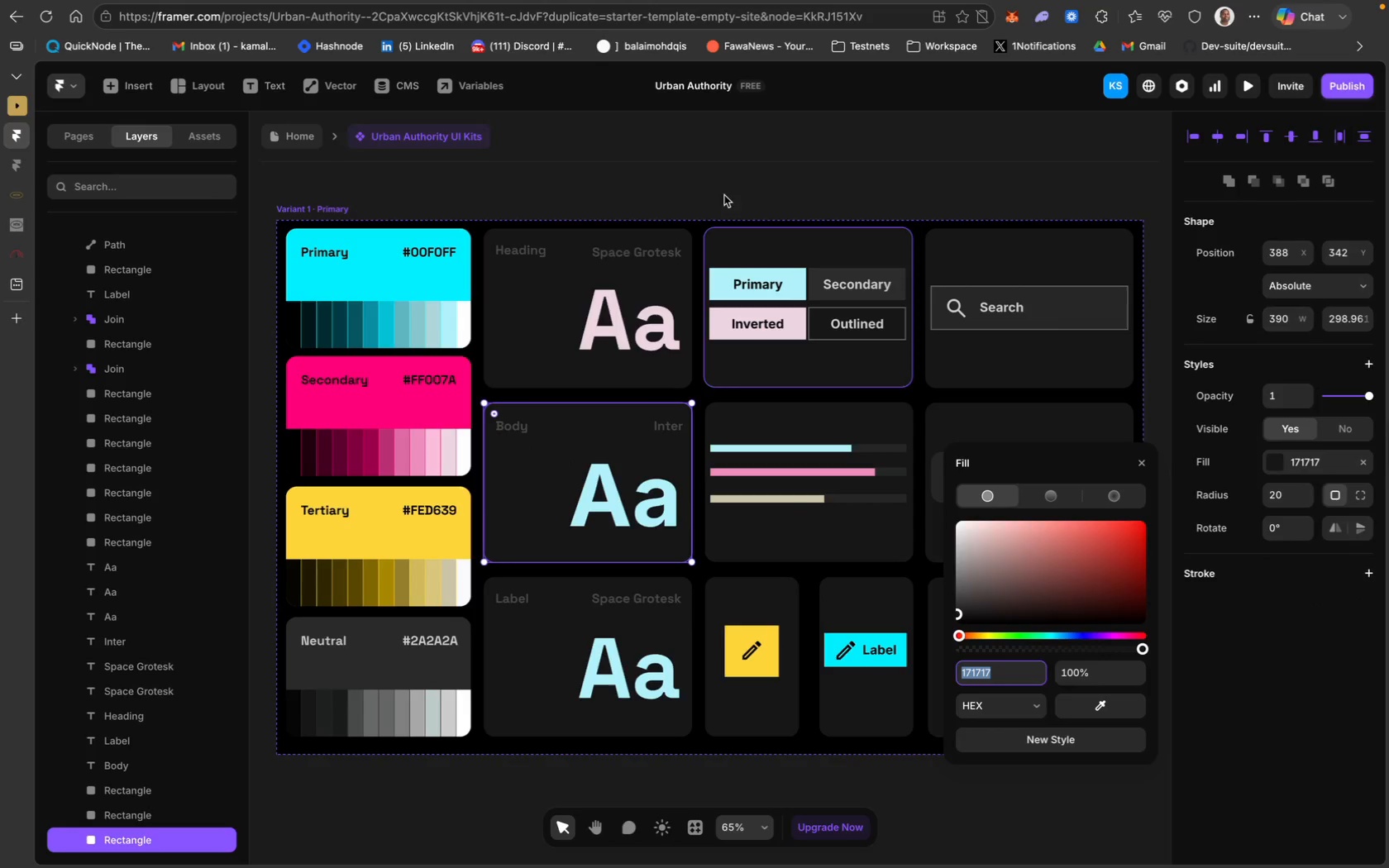 
left_click([736, 167])
 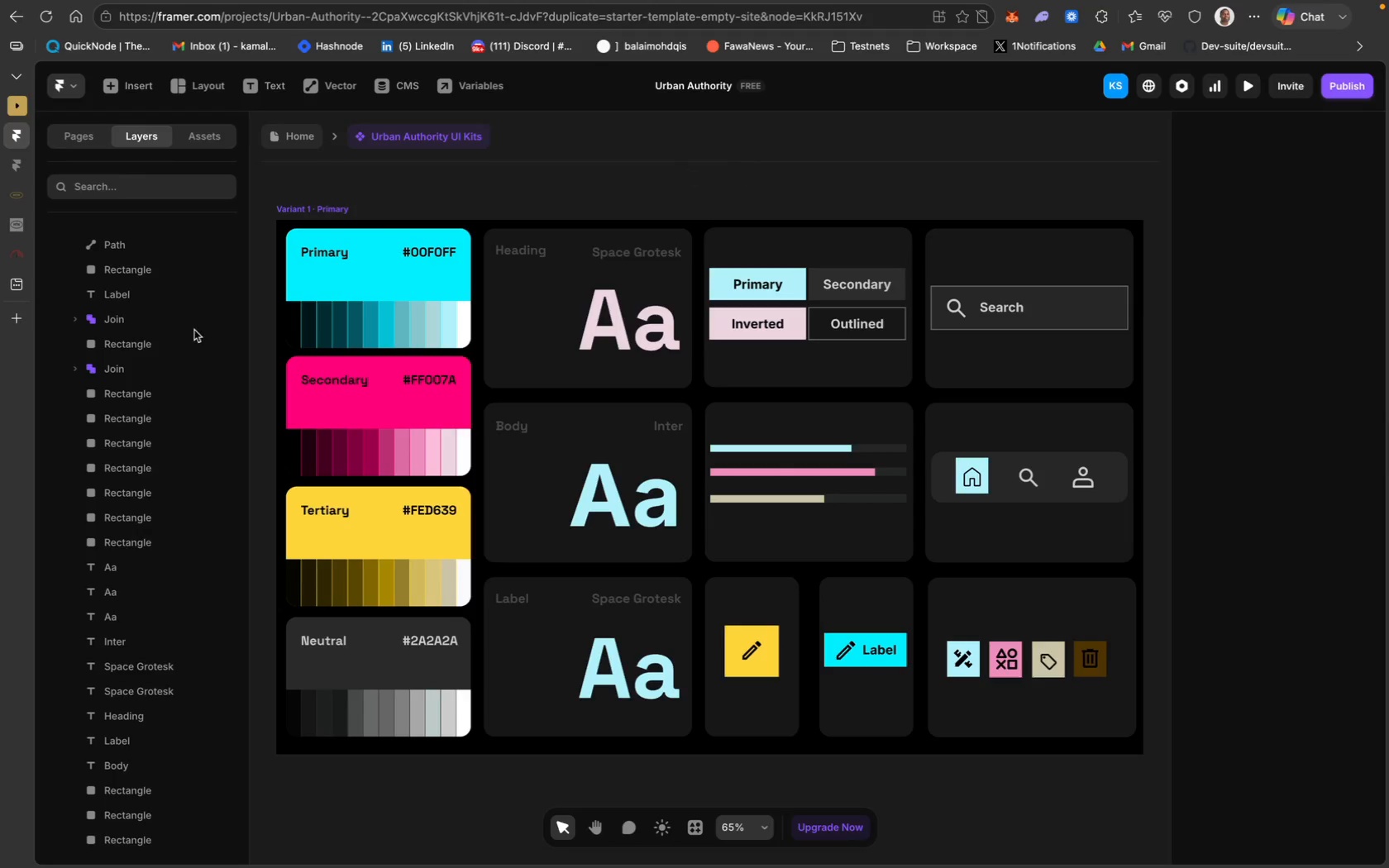 
scroll: coordinate [192, 334], scroll_direction: up, amount: 93.0
 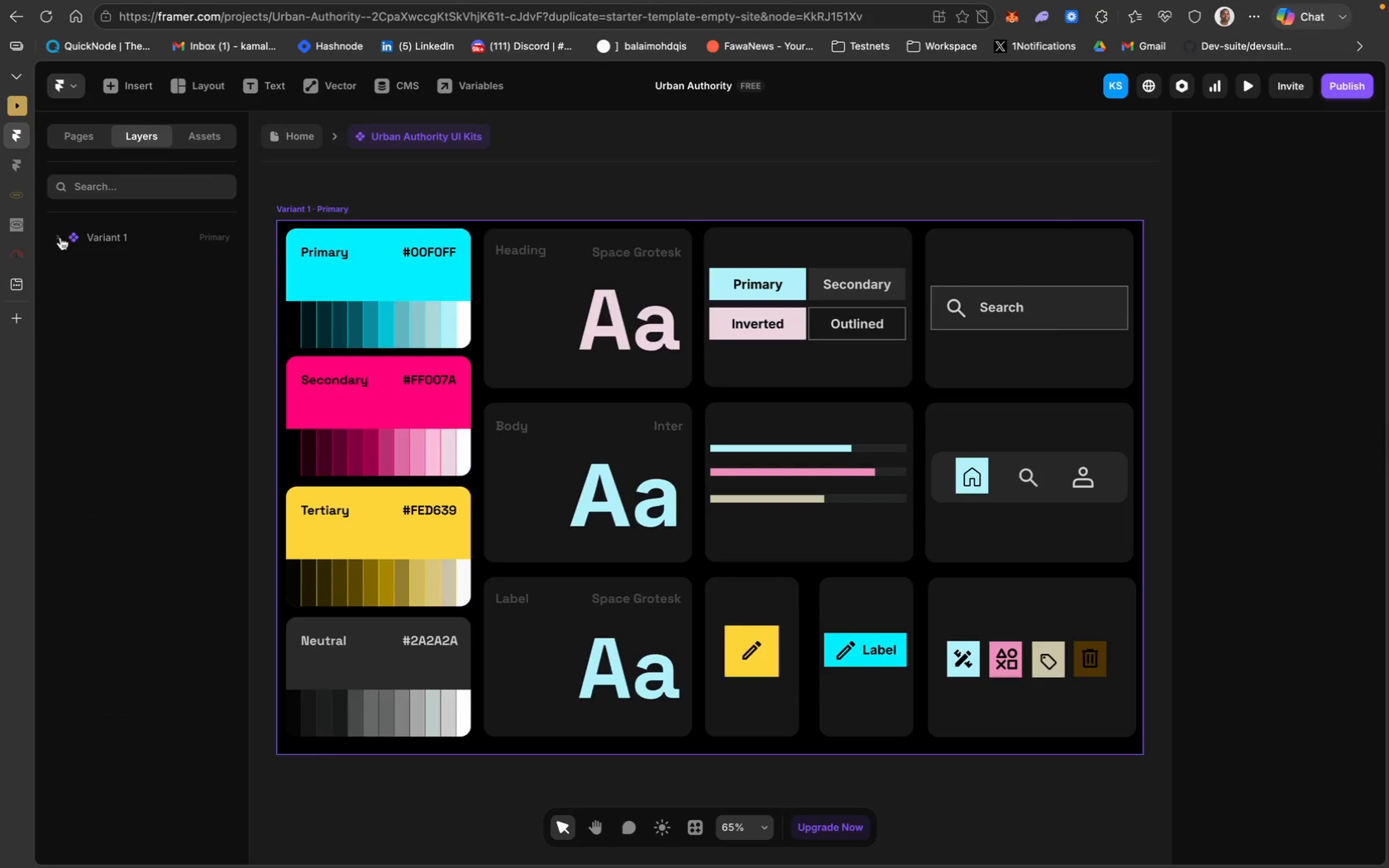 
scroll: coordinate [594, 429], scroll_direction: down, amount: 49.0
 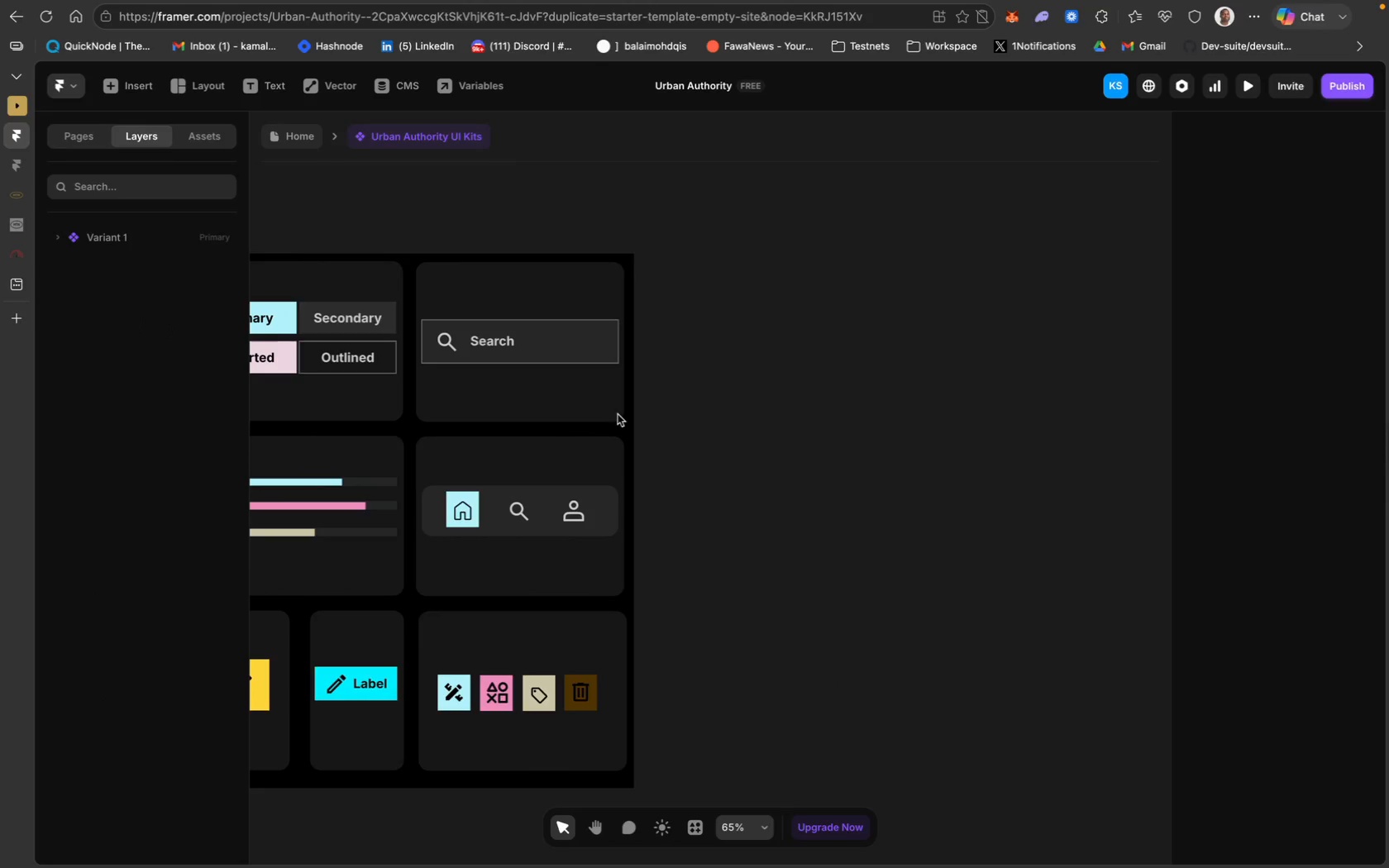 
left_click([755, 378])
 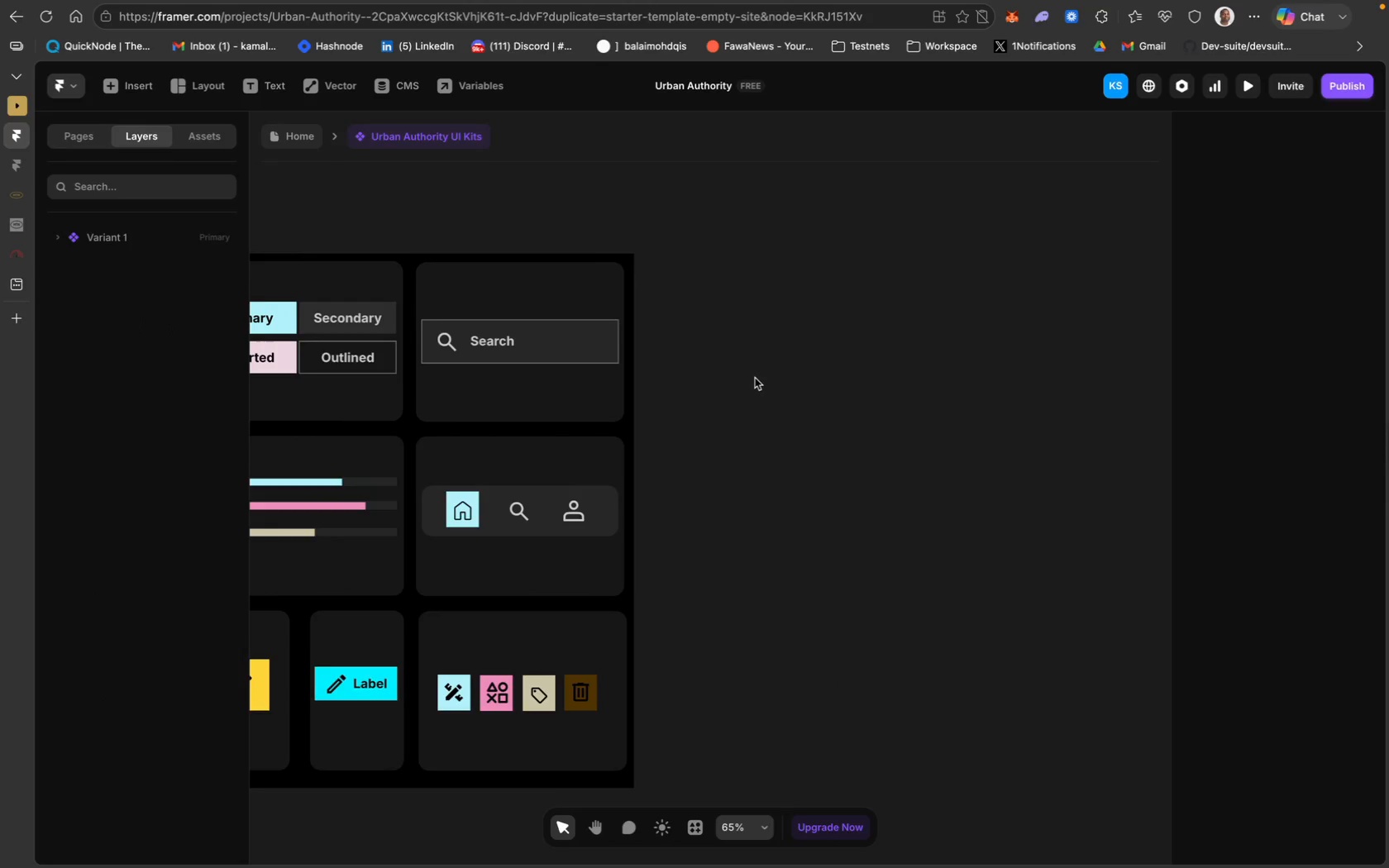 
scroll: coordinate [790, 388], scroll_direction: up, amount: 76.0
 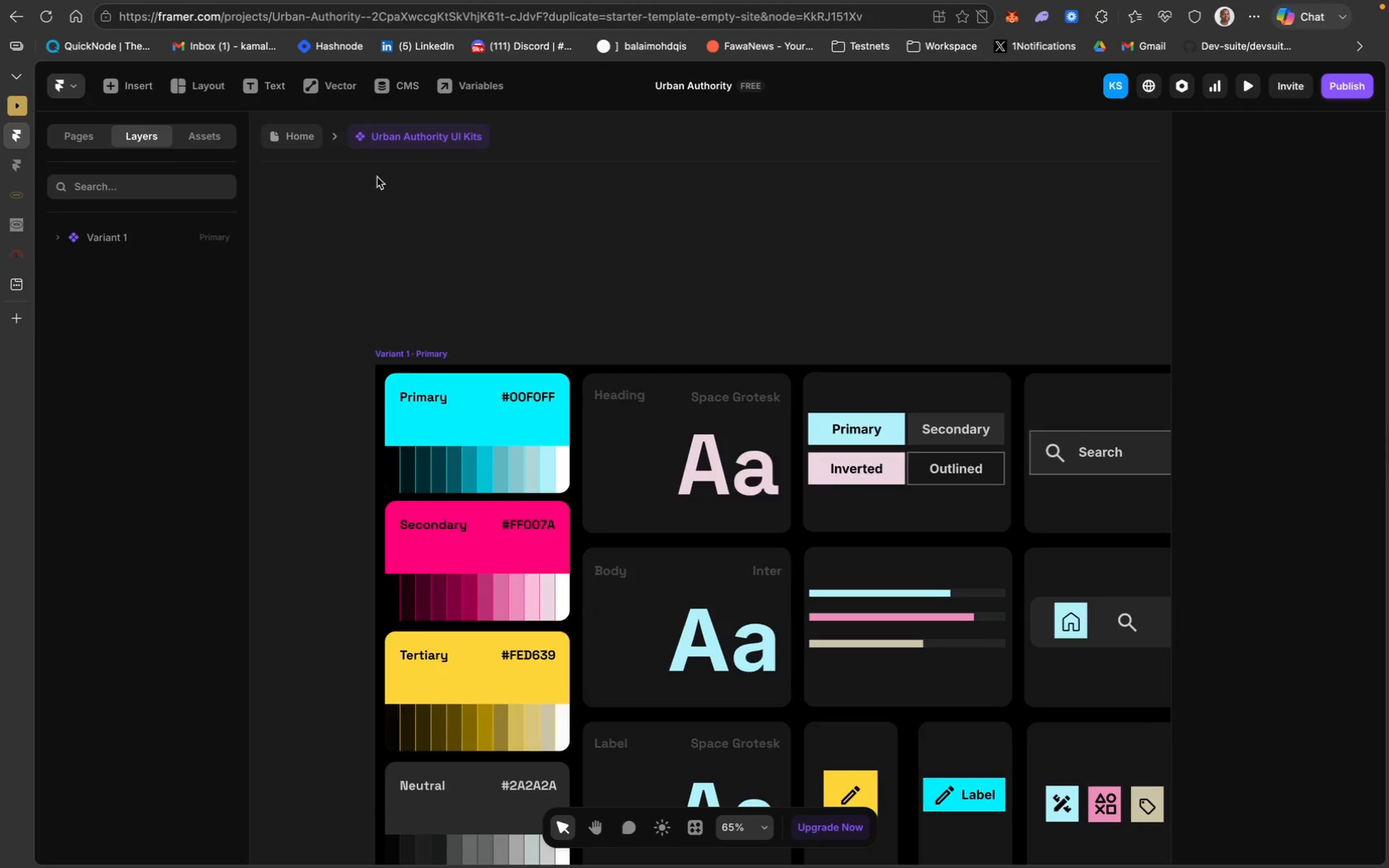 
left_click([299, 128])
 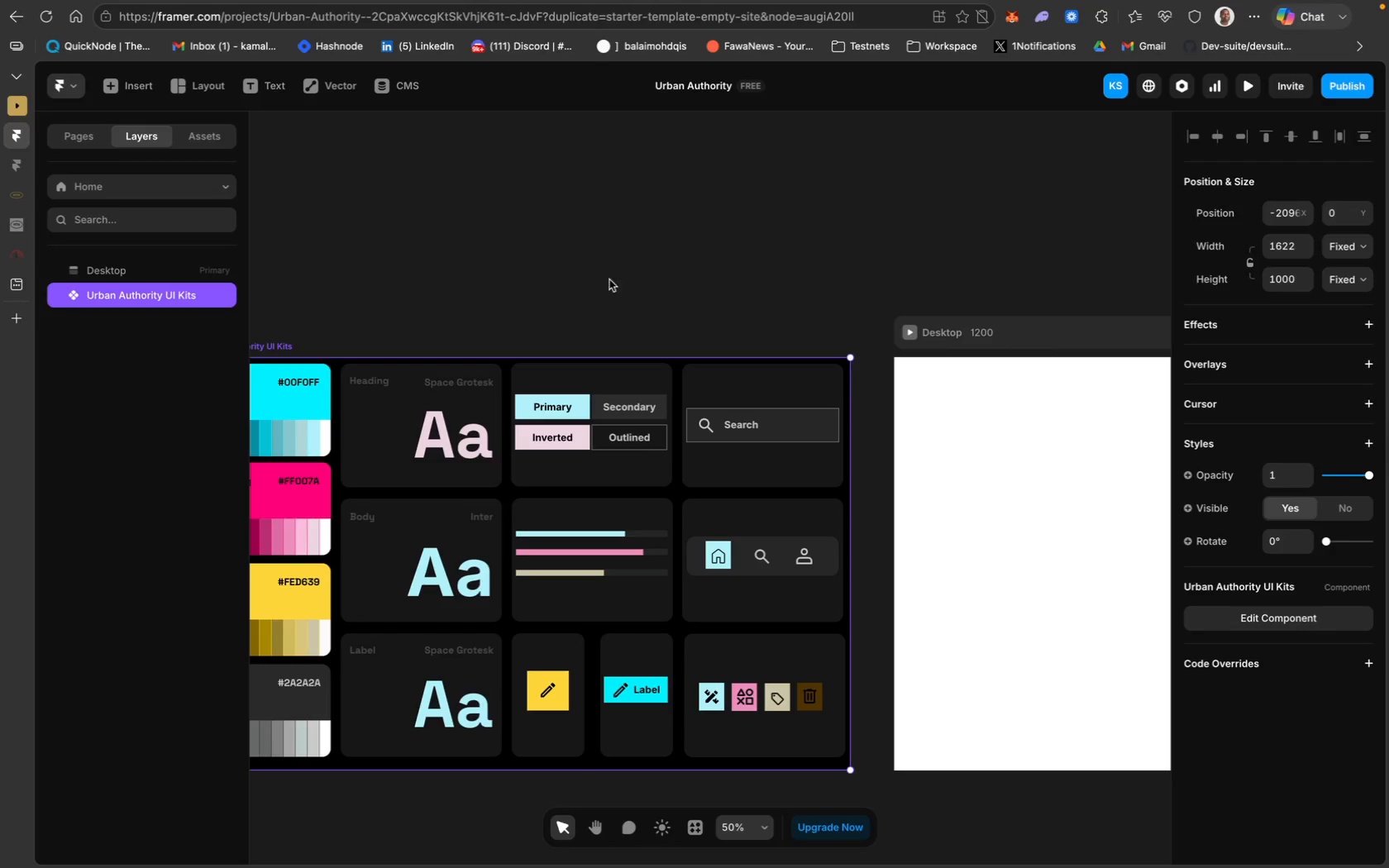 
scroll: coordinate [863, 534], scroll_direction: down, amount: 31.0
 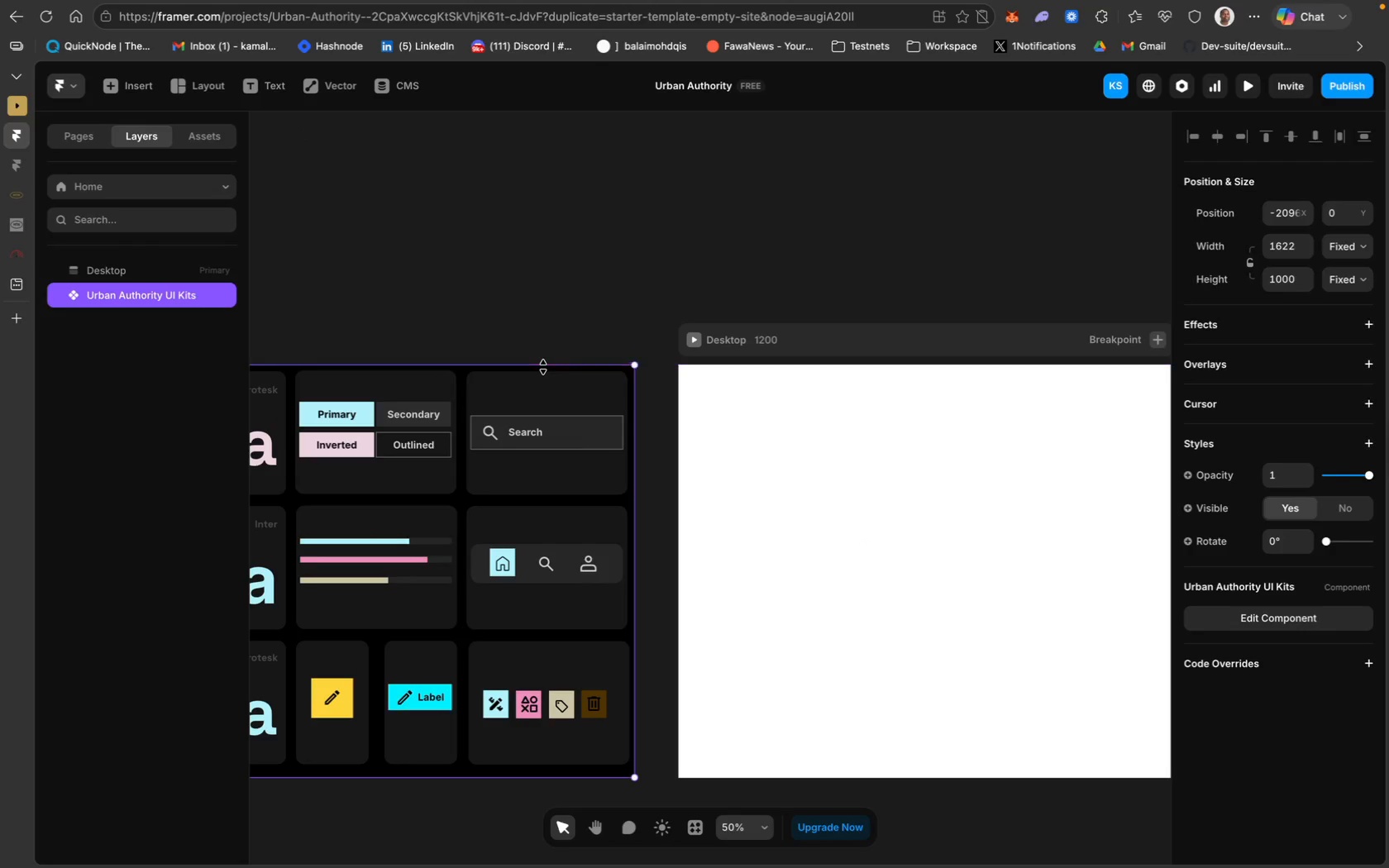 
wait(6.17)
 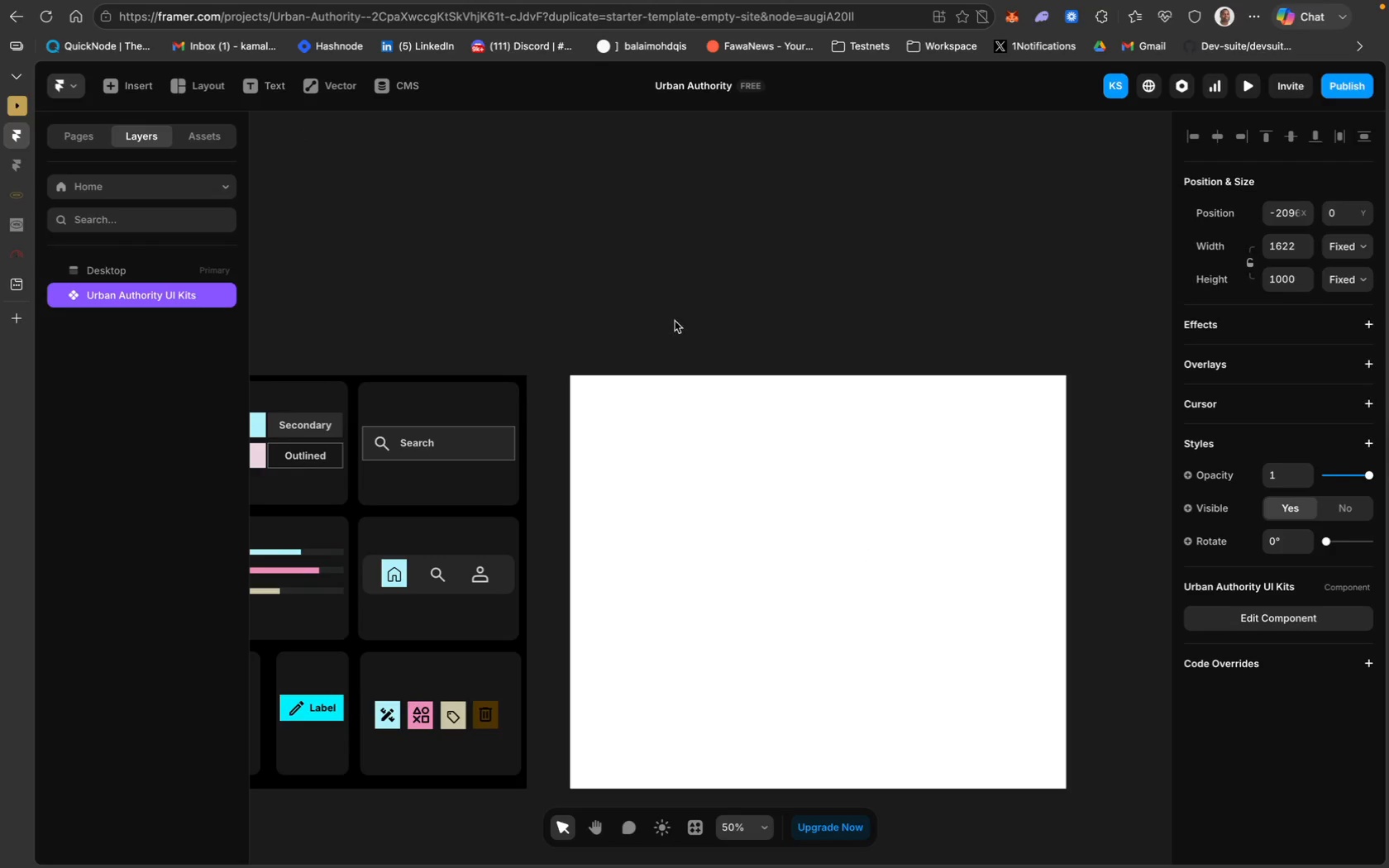 
left_click([766, 441])
 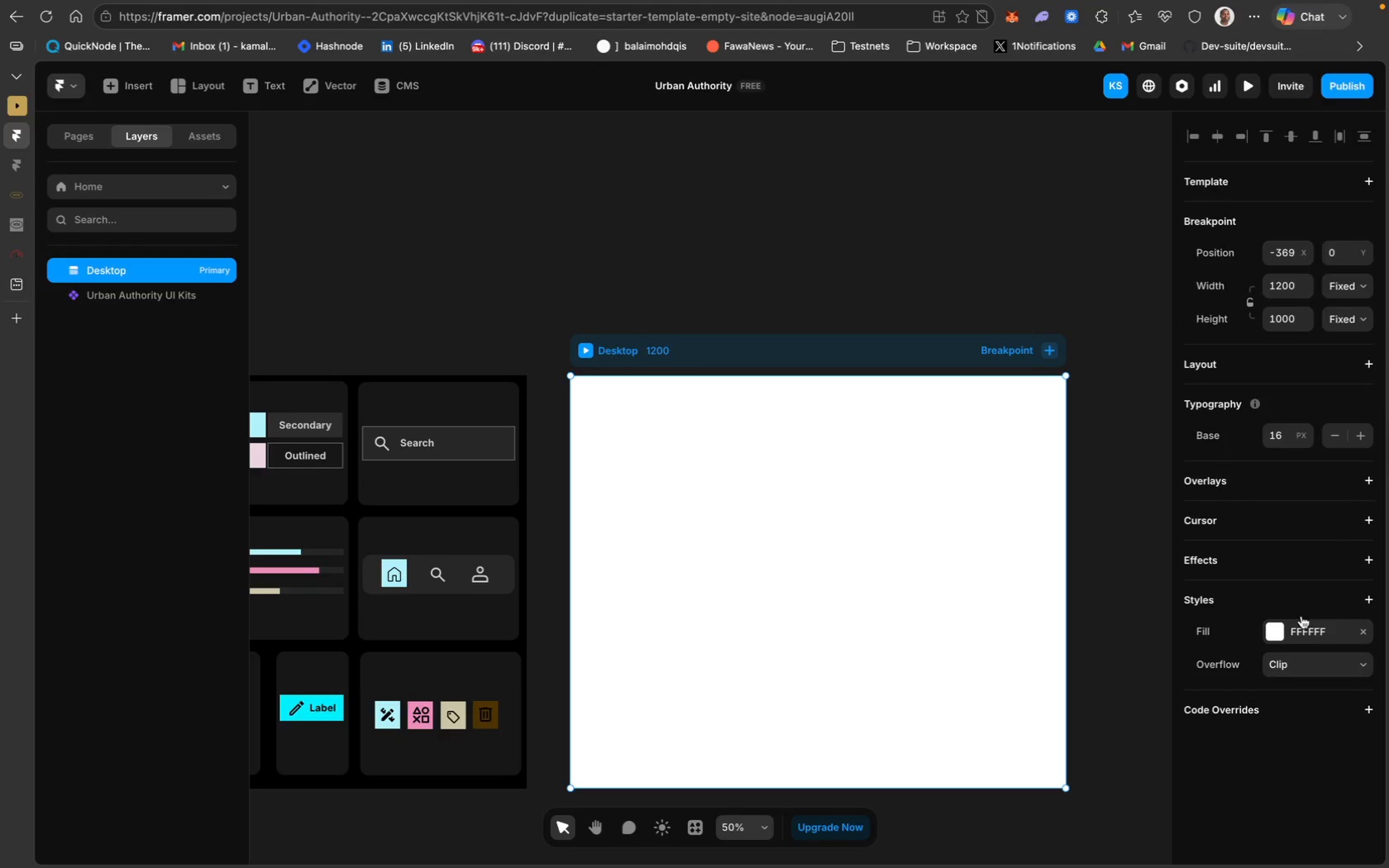 
scroll: coordinate [582, 252], scroll_direction: down, amount: 4.0
 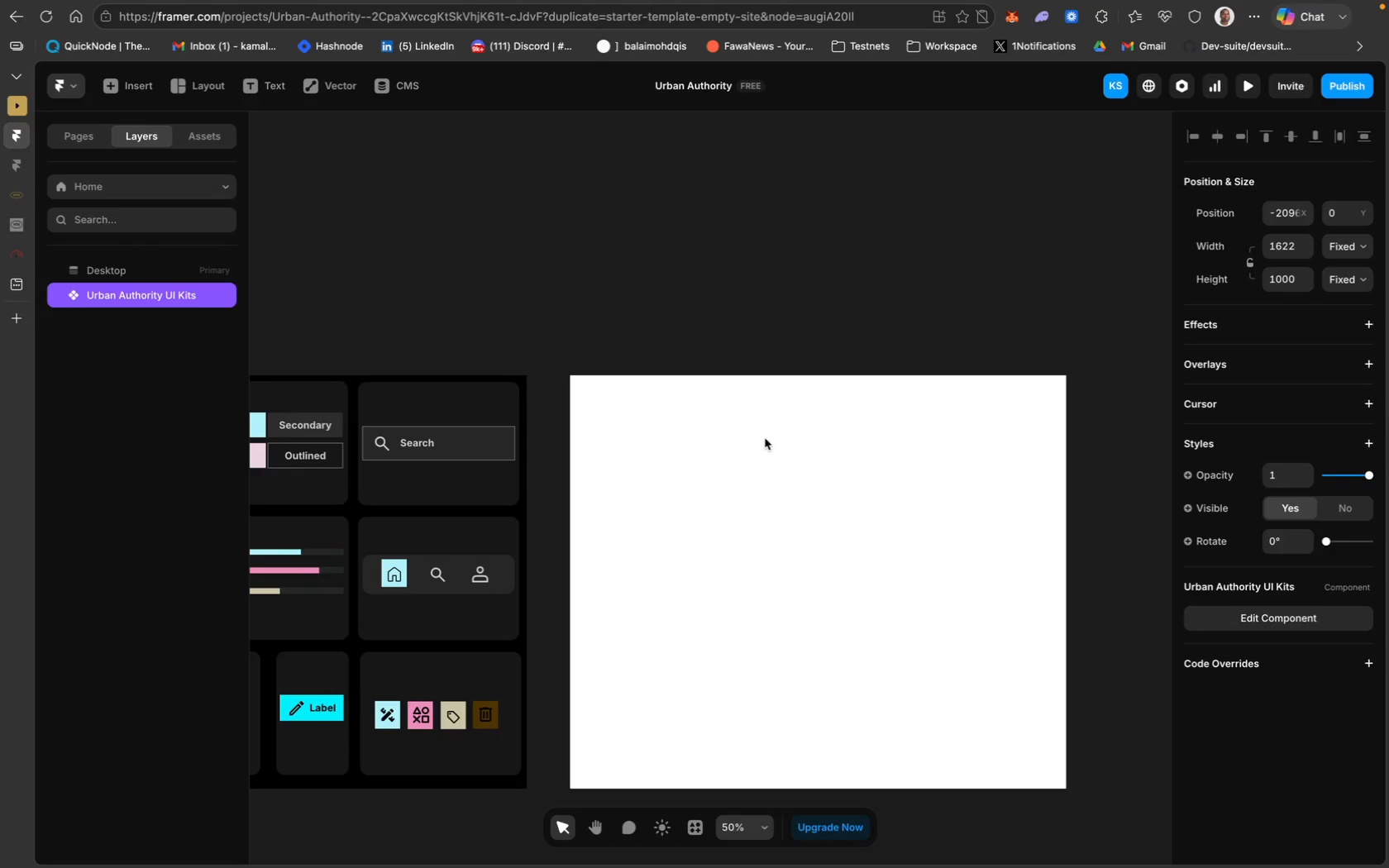 
left_click([1315, 632])
 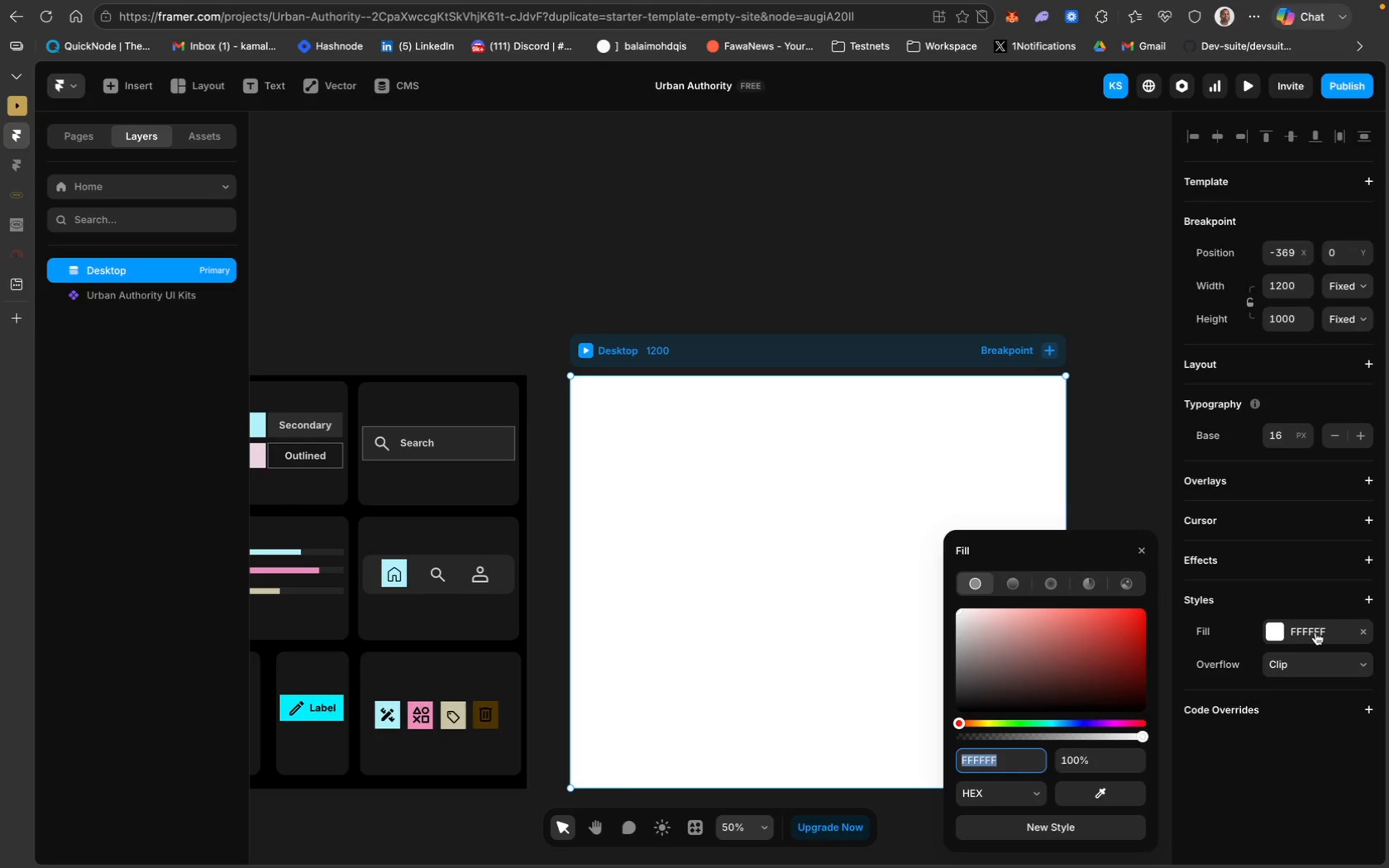 
key(Meta+V)
 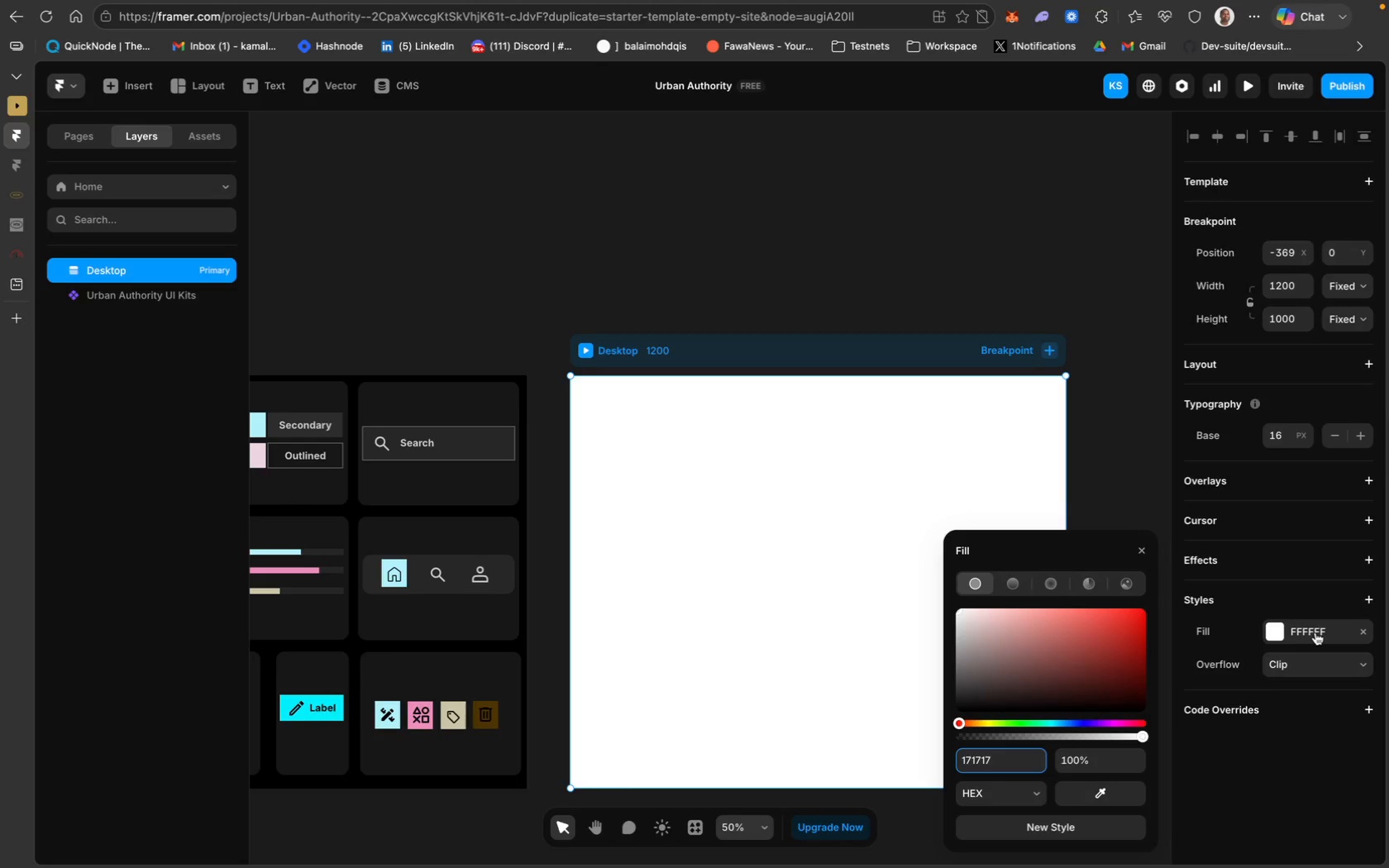 
key(Enter)
 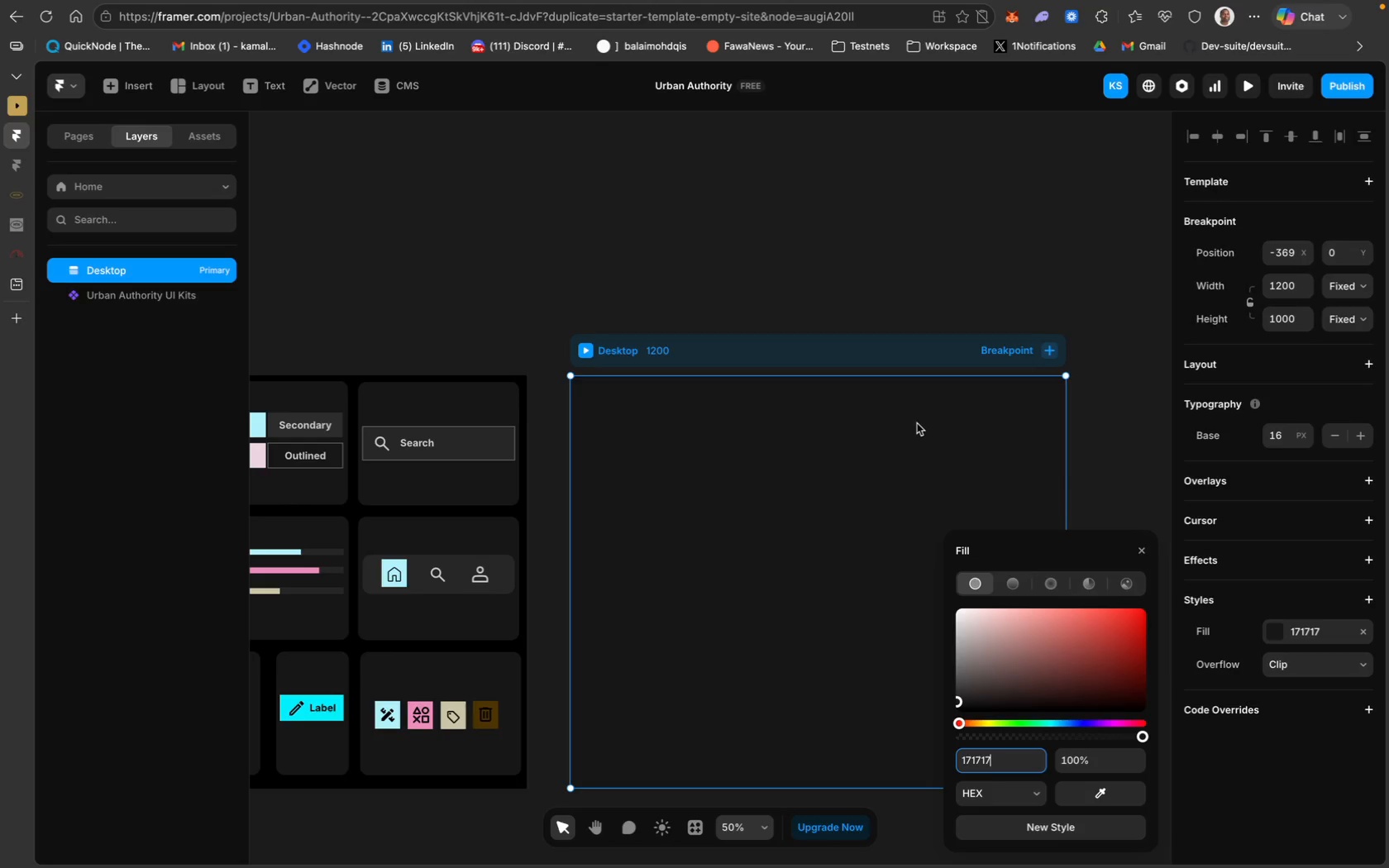 
wait(38.95)
 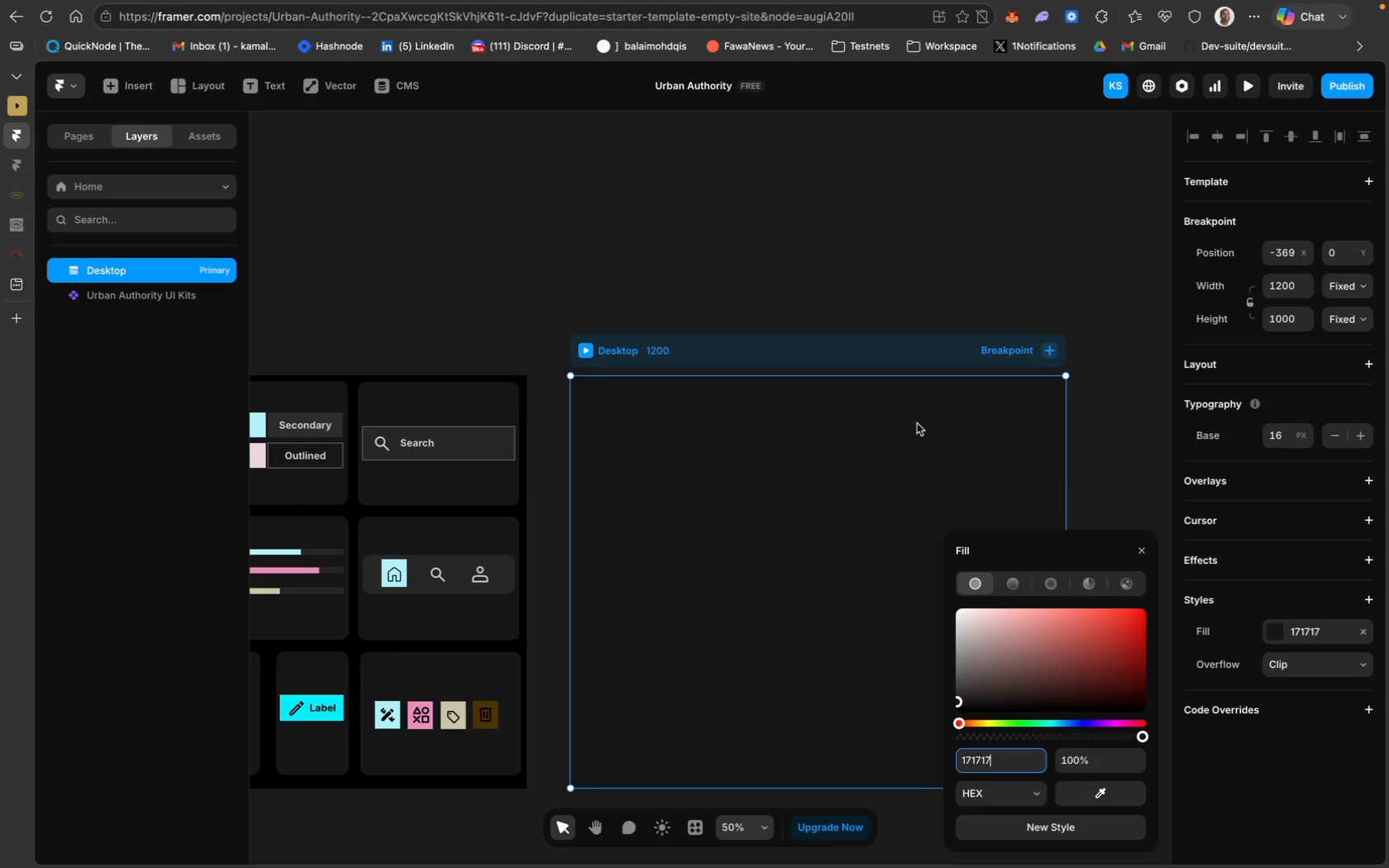 
left_click([789, 439])
 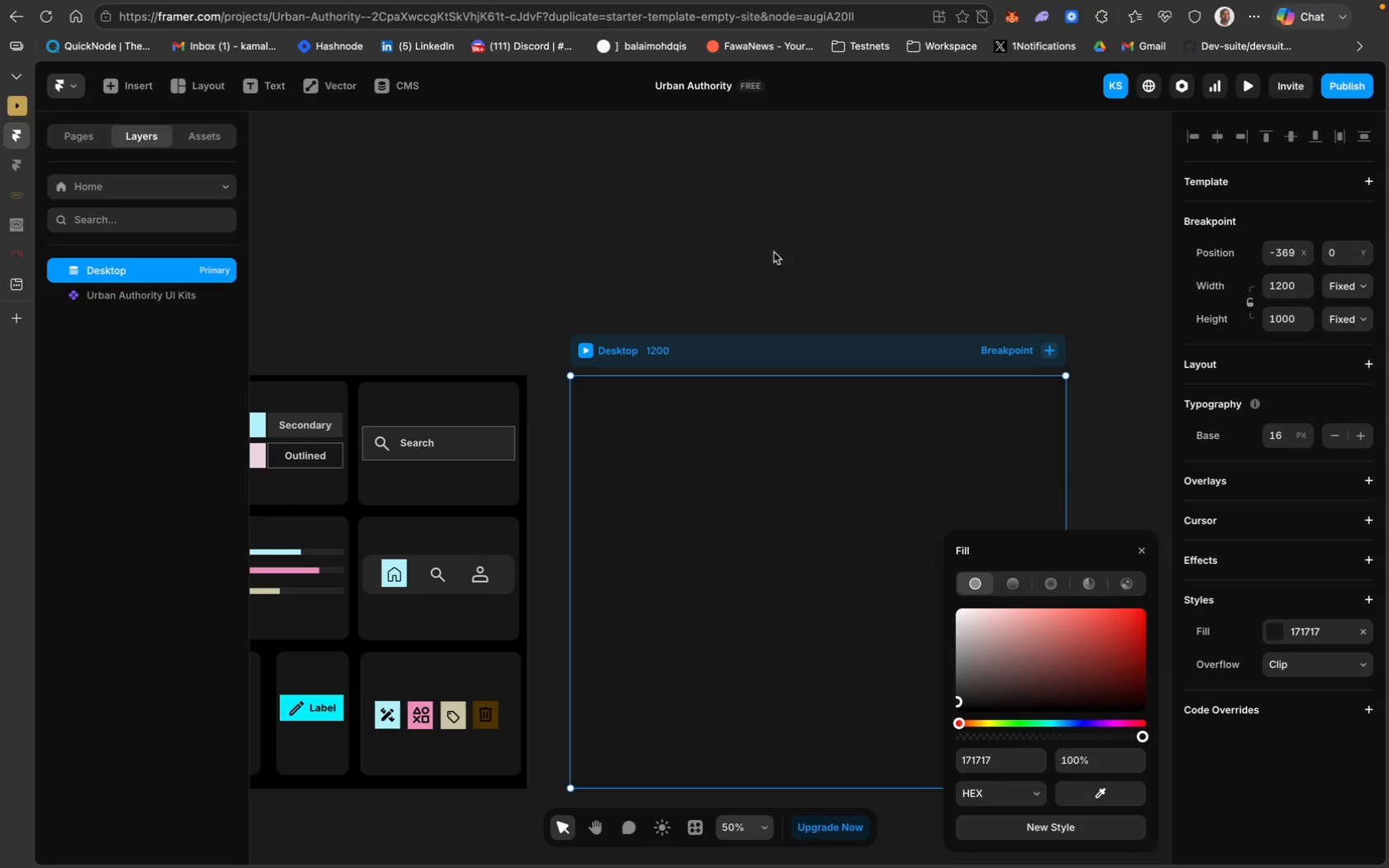 
left_click([773, 248])
 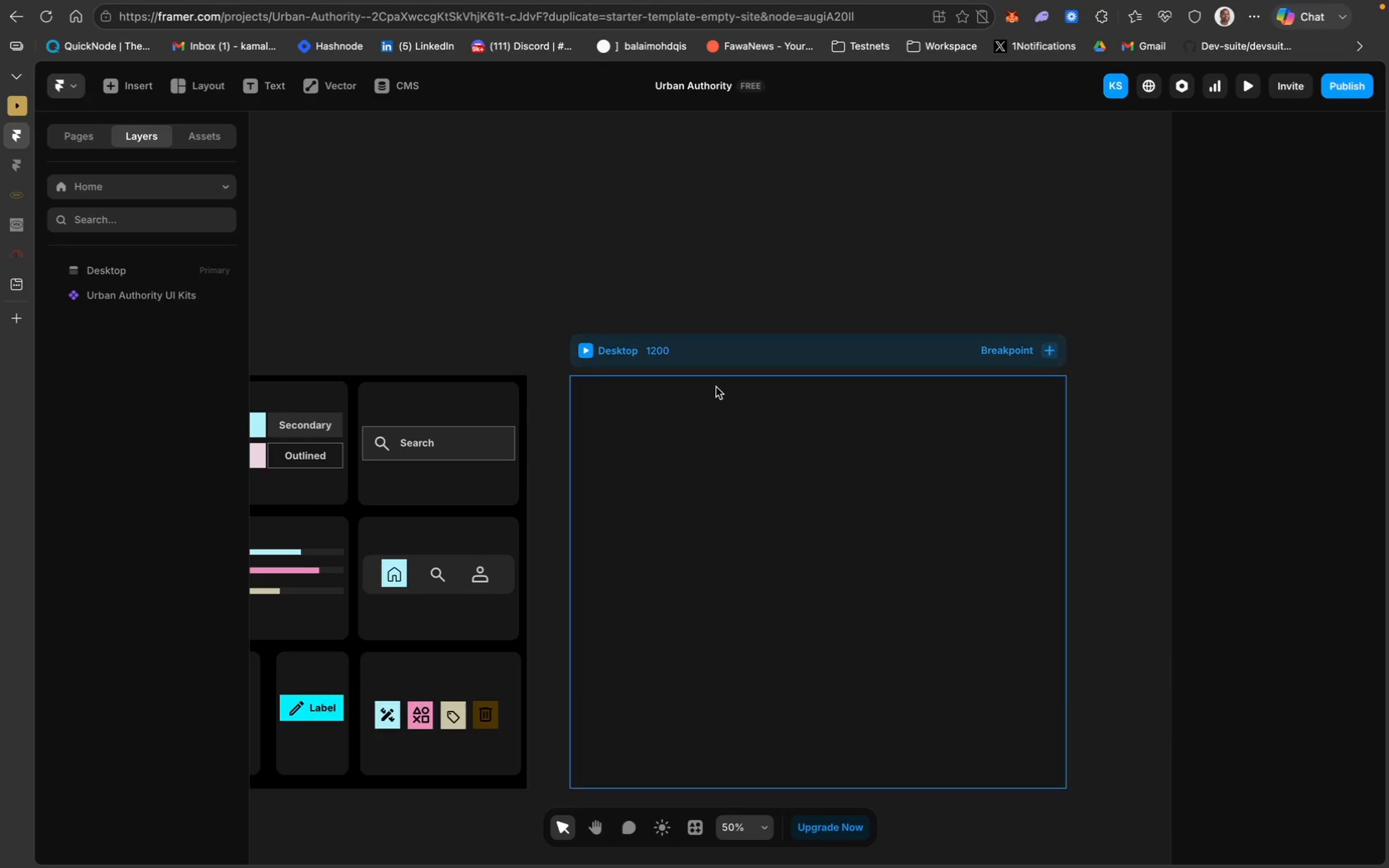 
left_click([694, 410])
 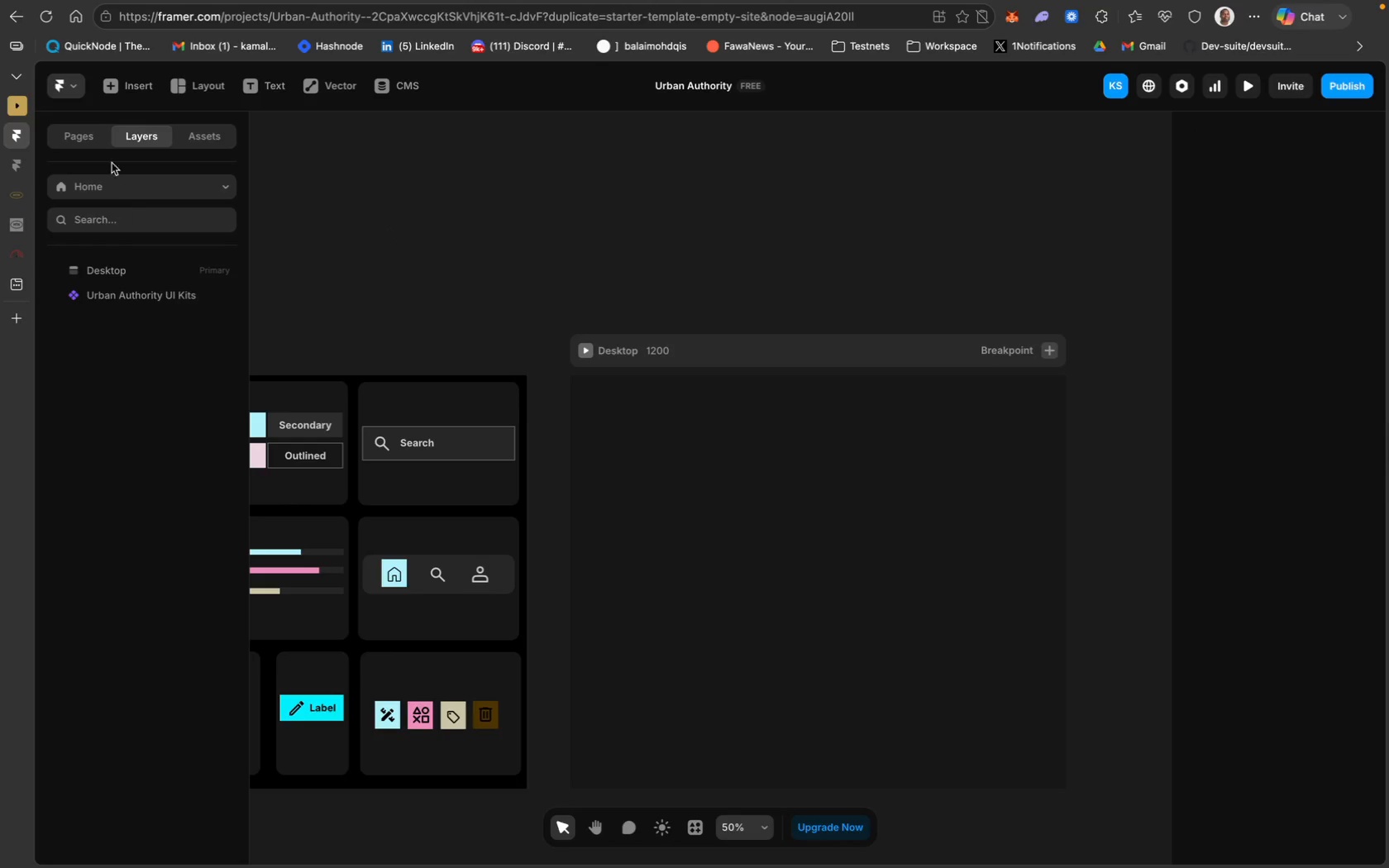 
left_click([136, 222])
 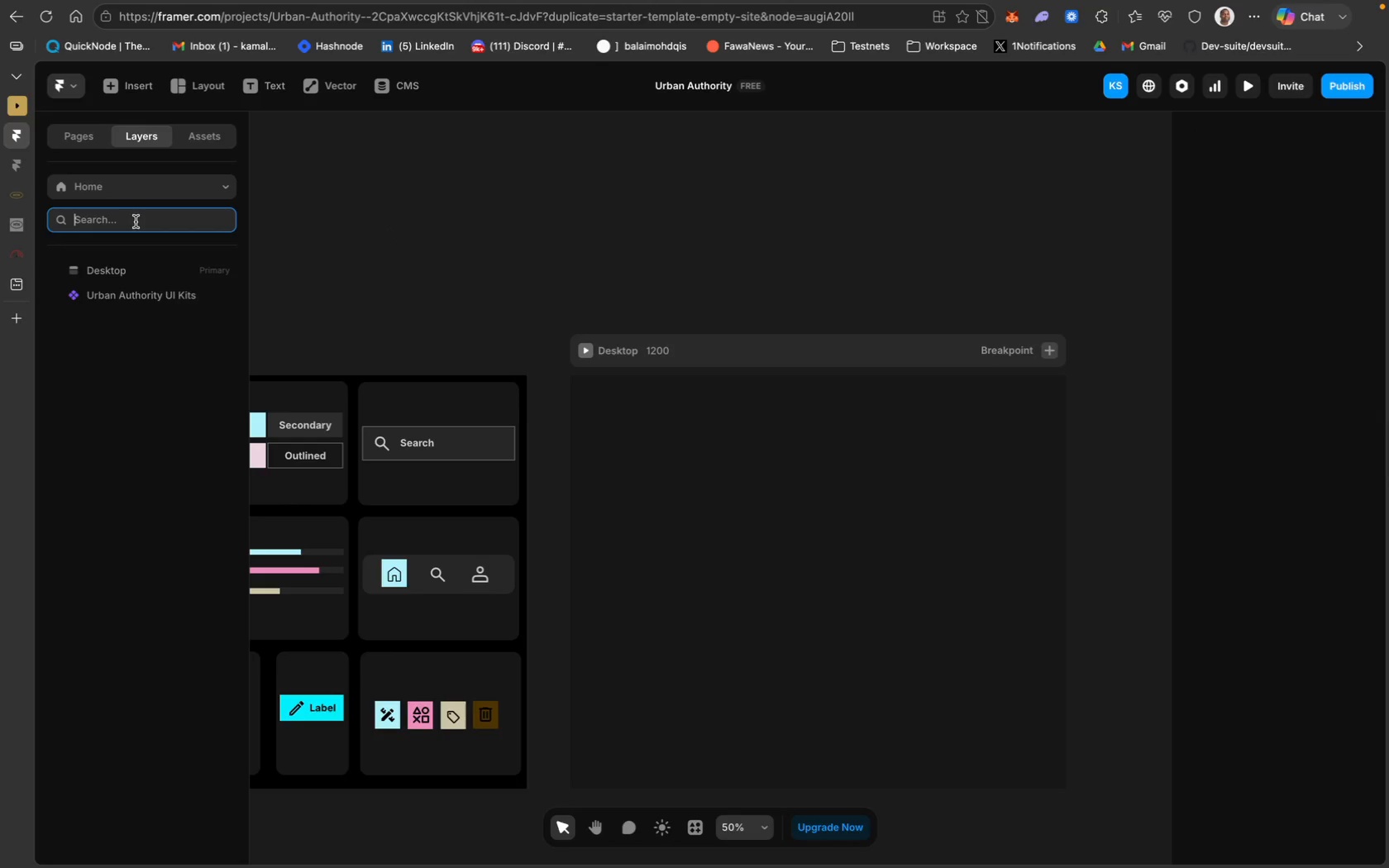 
type(nav)
 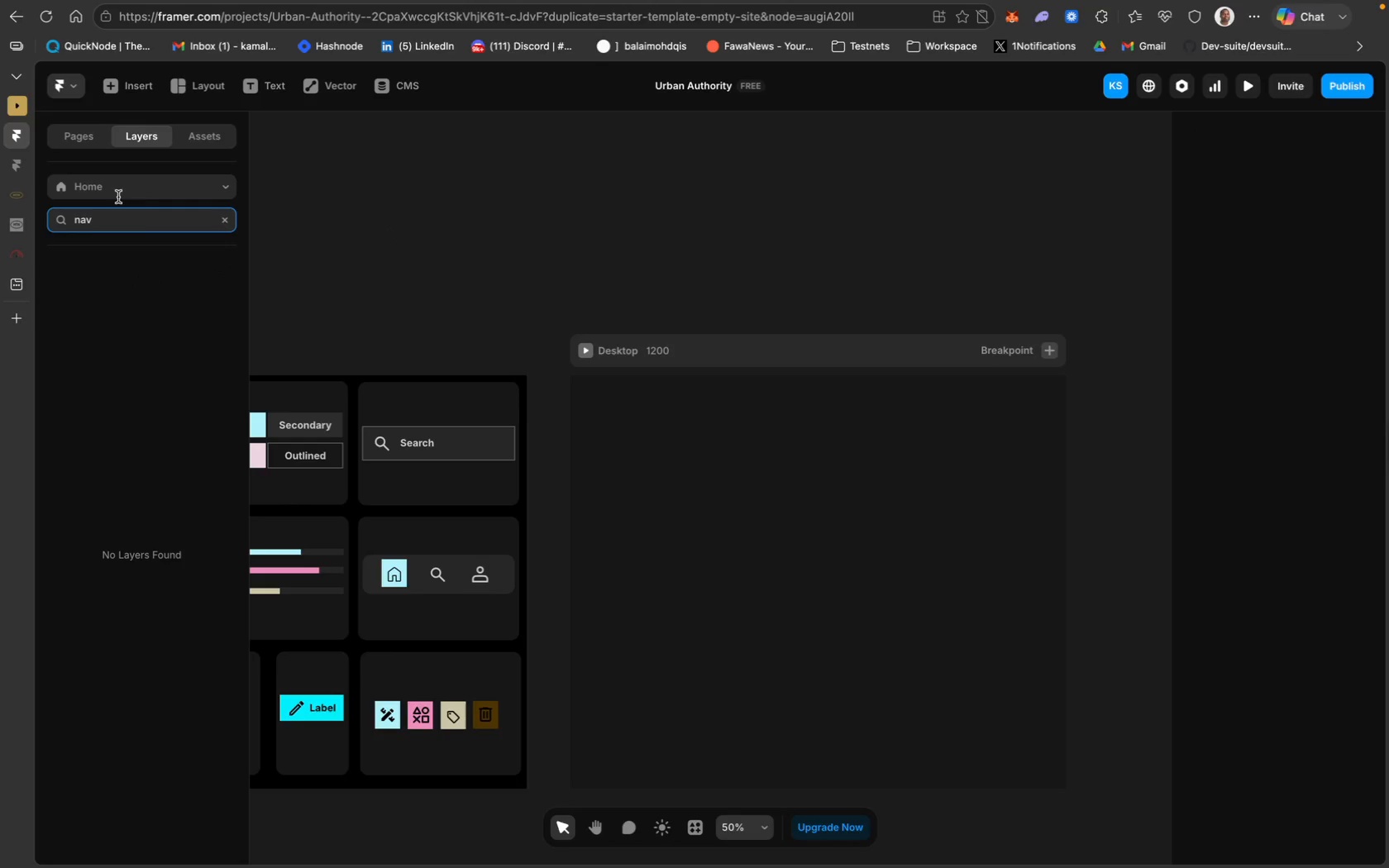 
type(bar)
 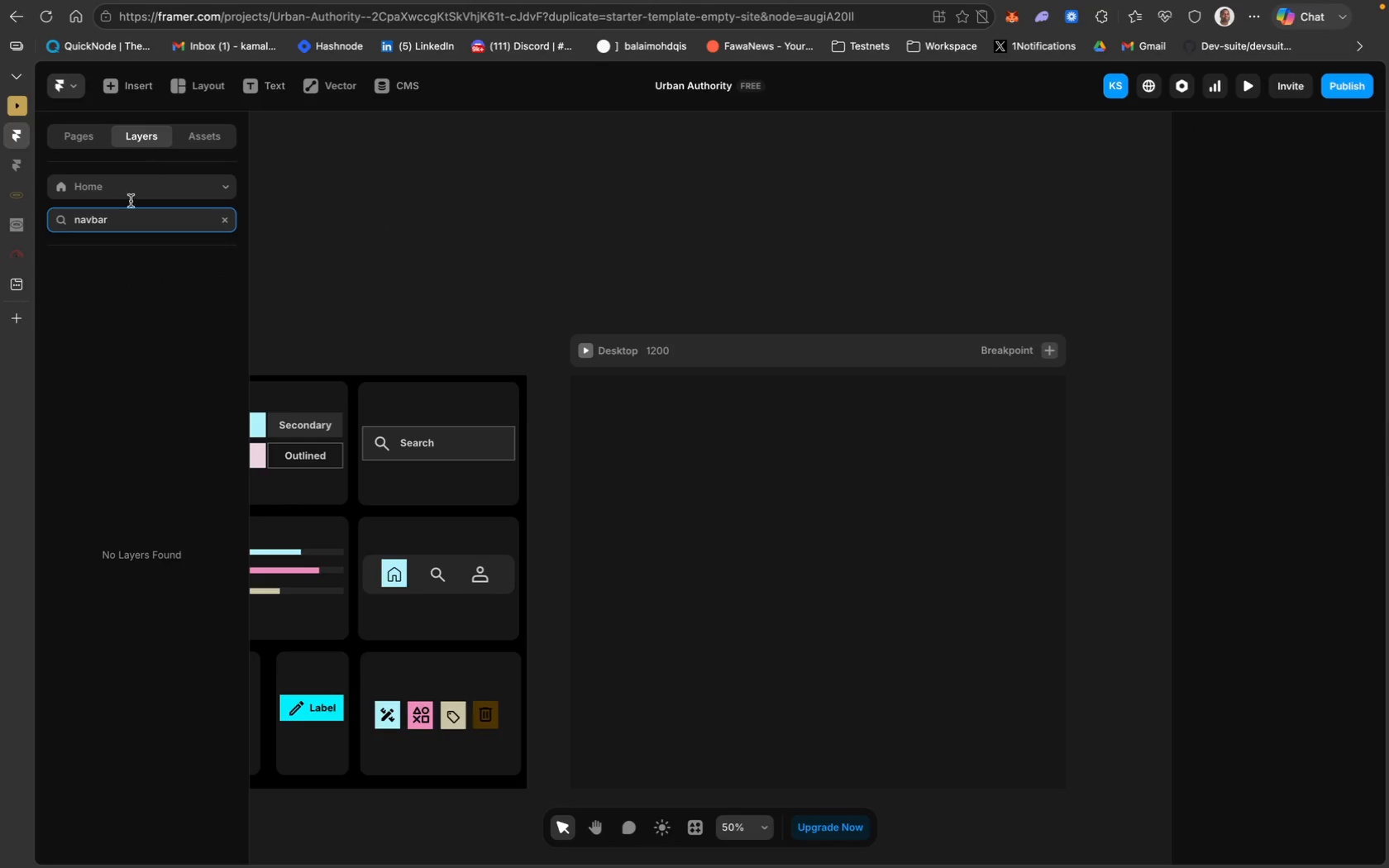 
key(Meta+CommandLeft)
 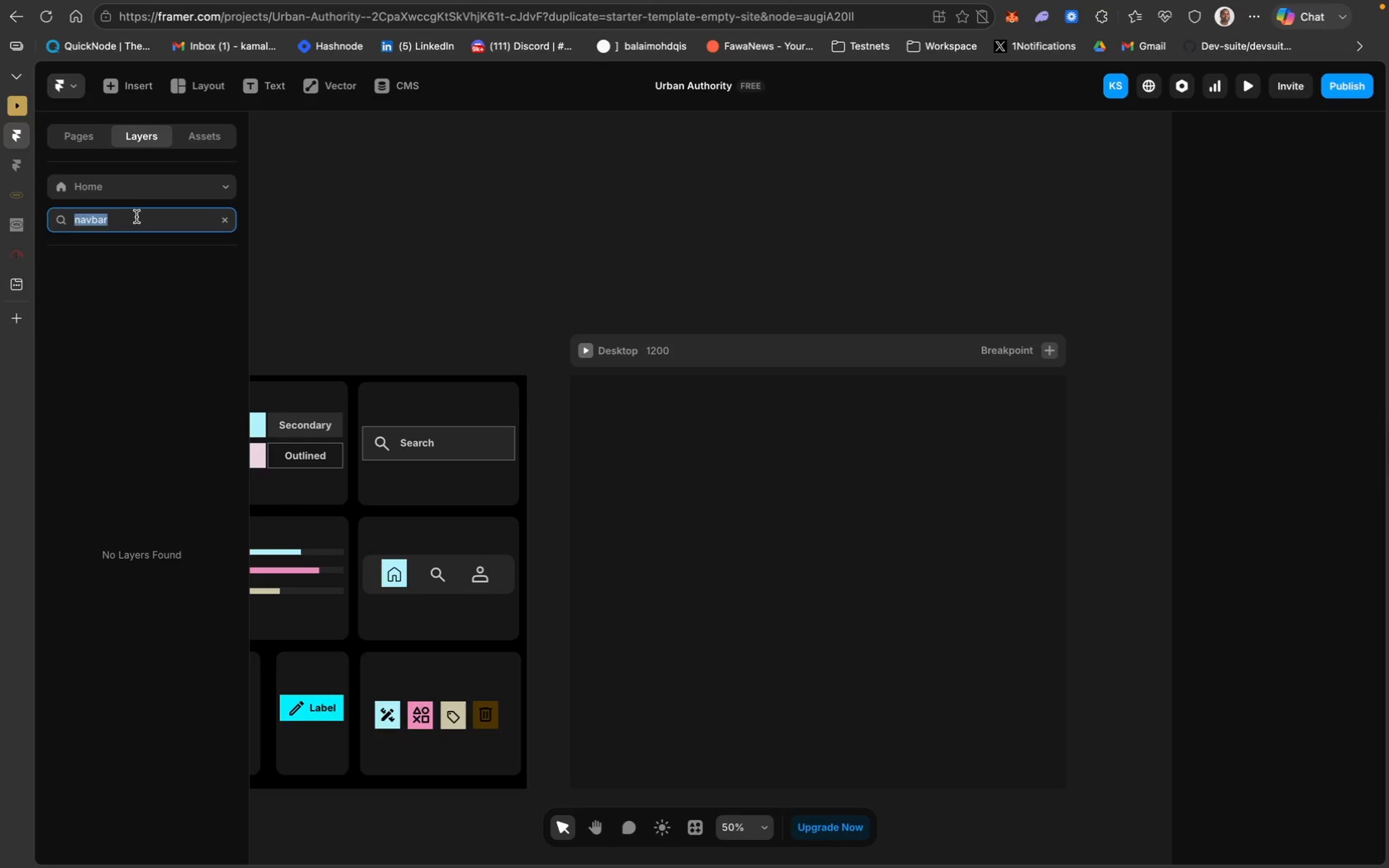 
key(Meta+A)
 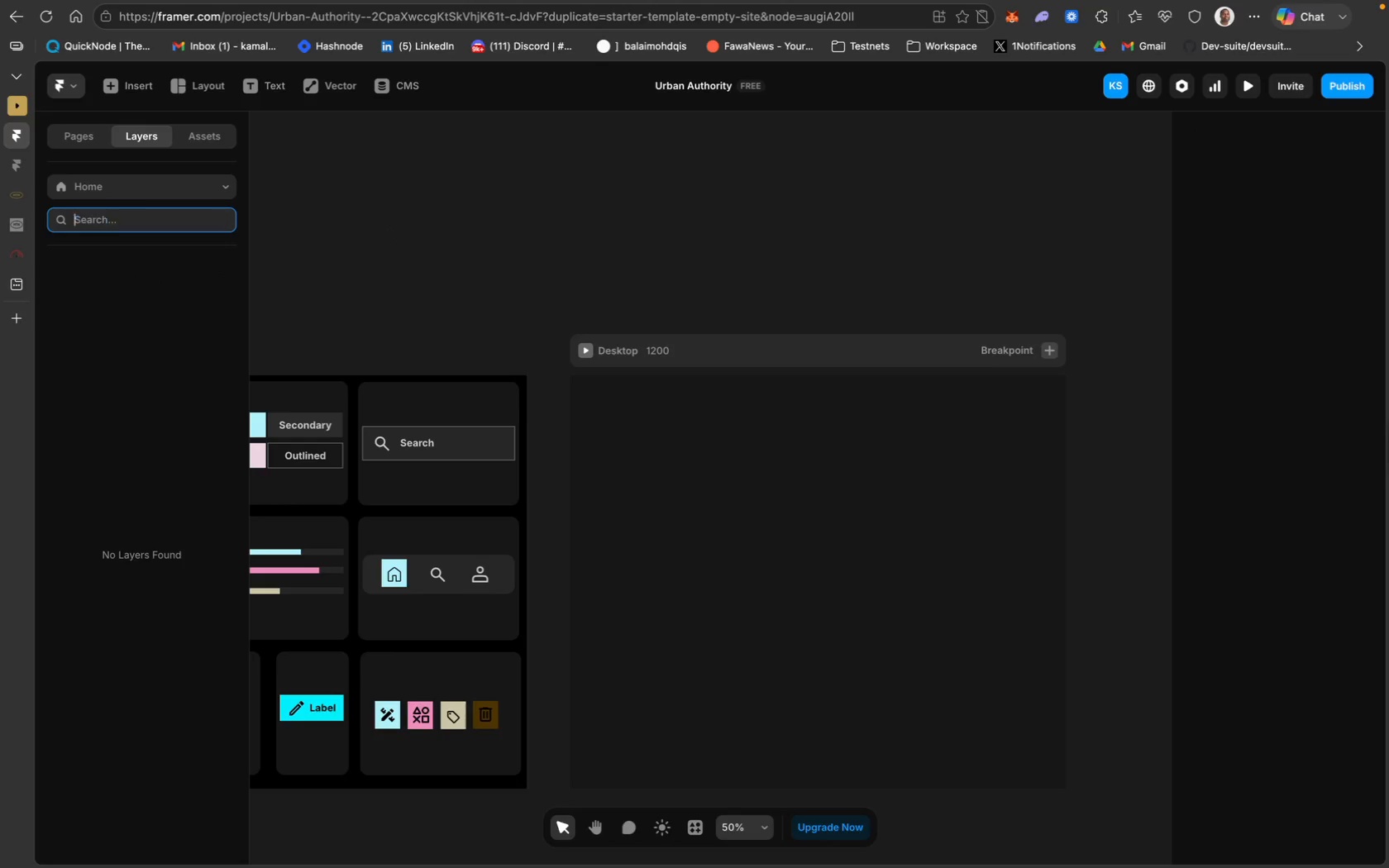 
key(Backspace)
 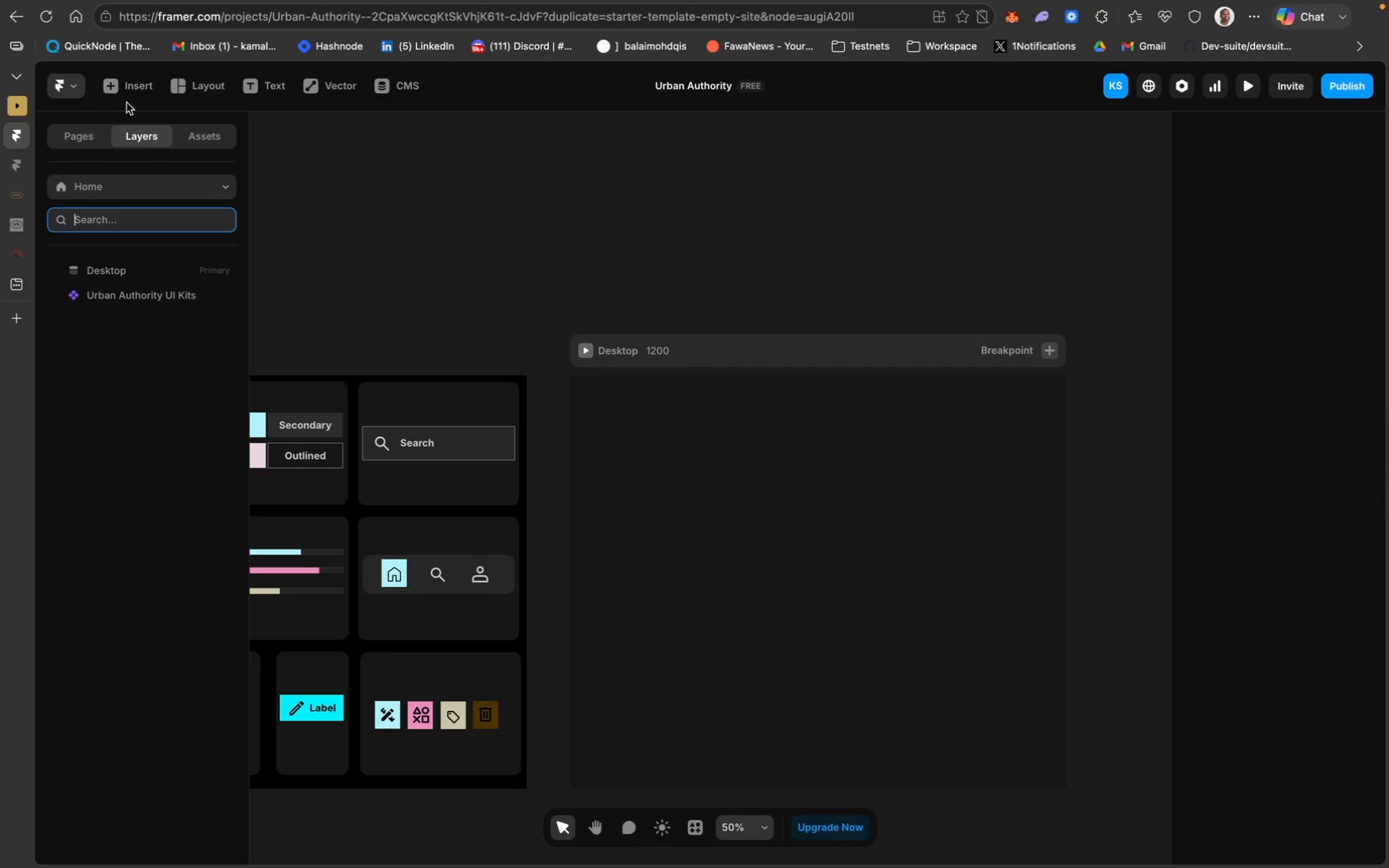 
left_click([127, 90])
 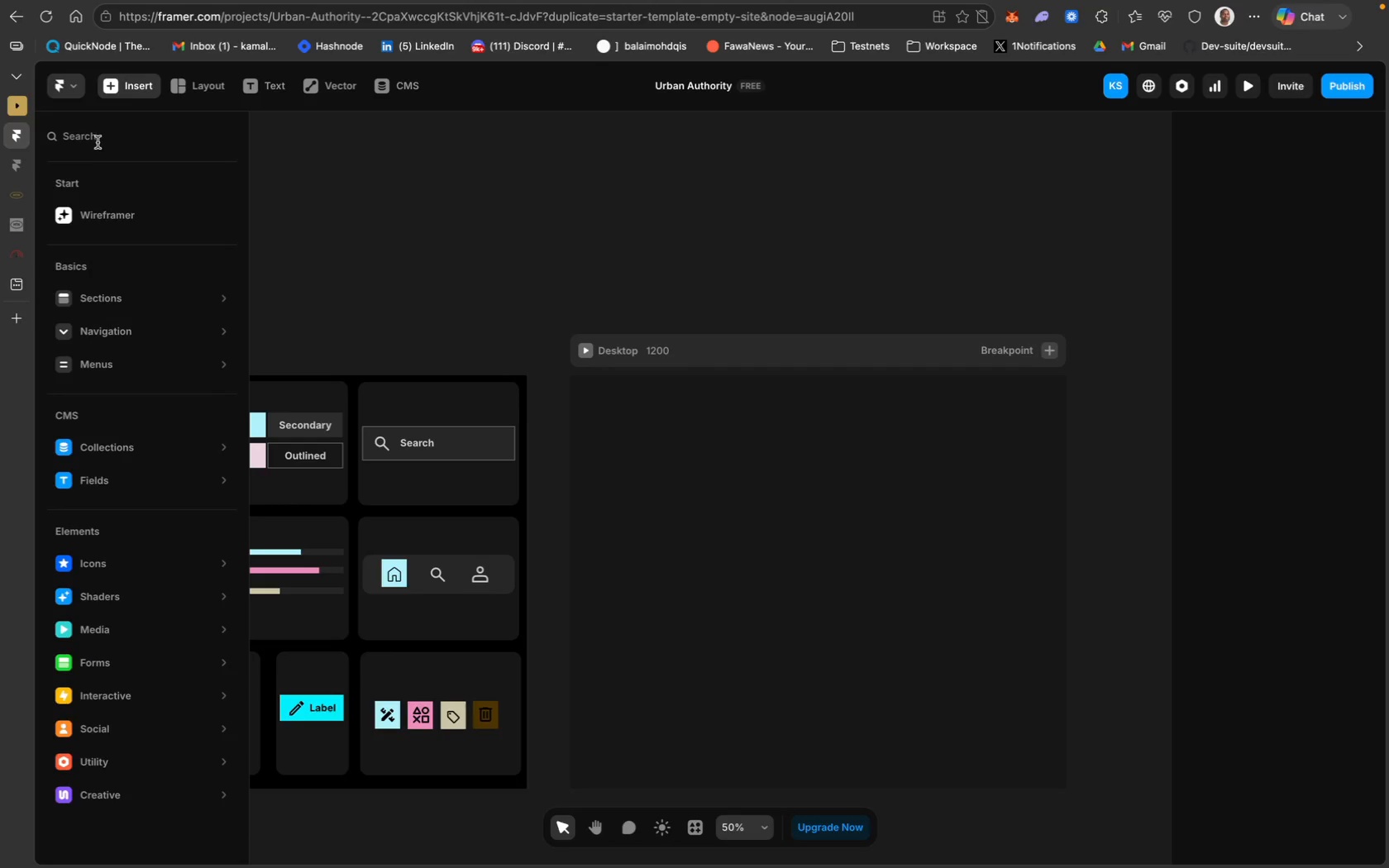 
type(nav)
 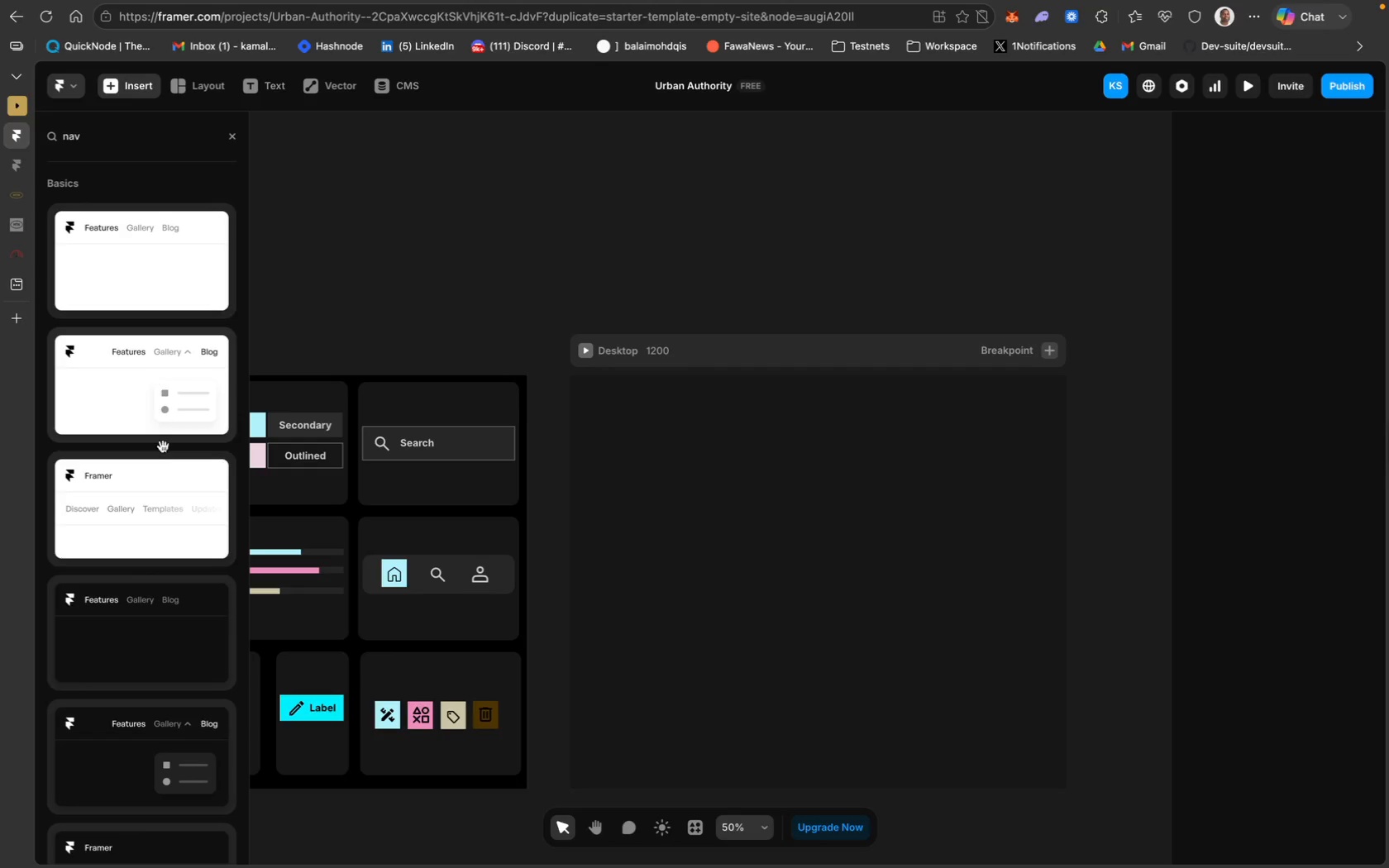 
mouse_move([146, 413])
 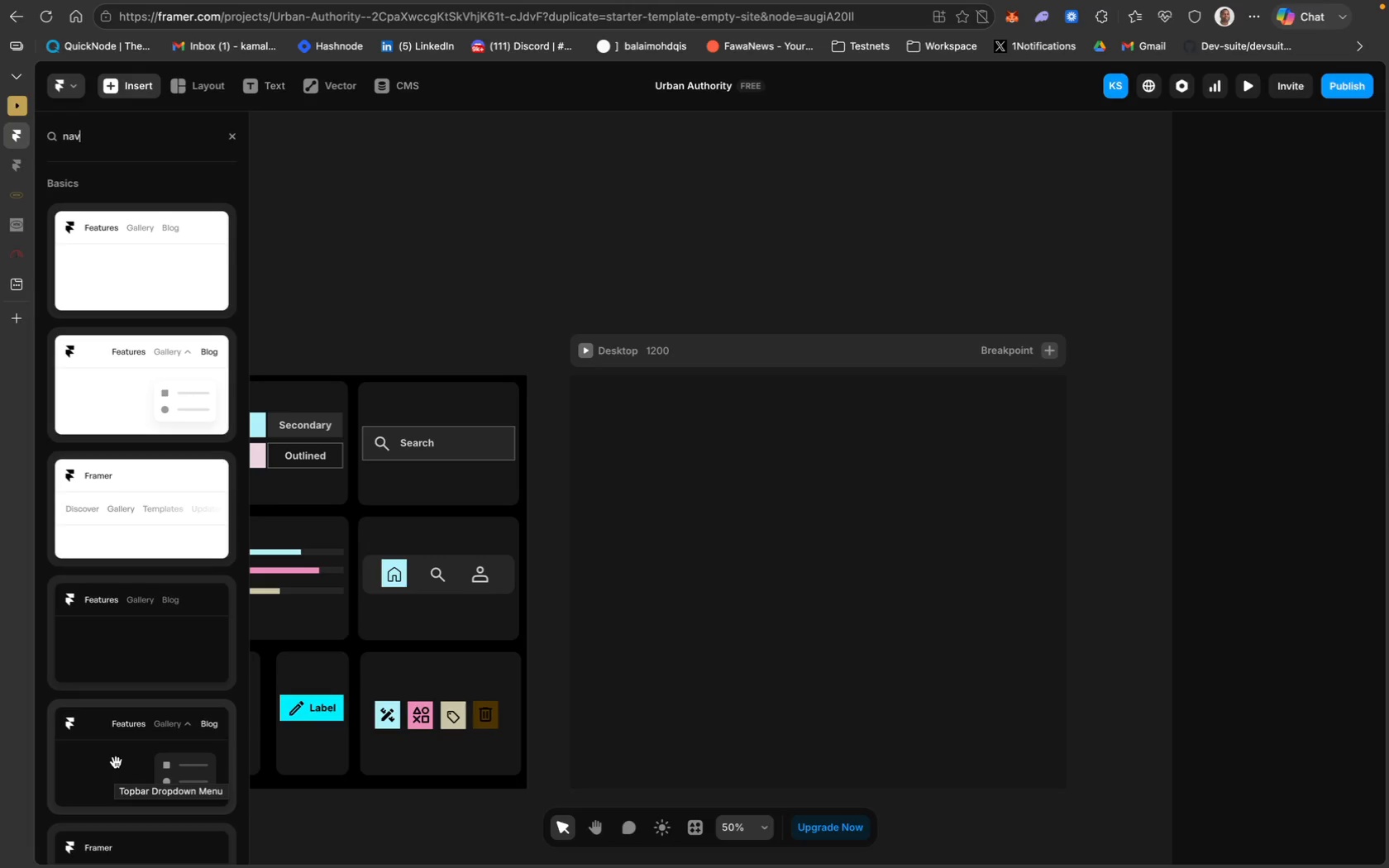 
left_click([116, 762])
 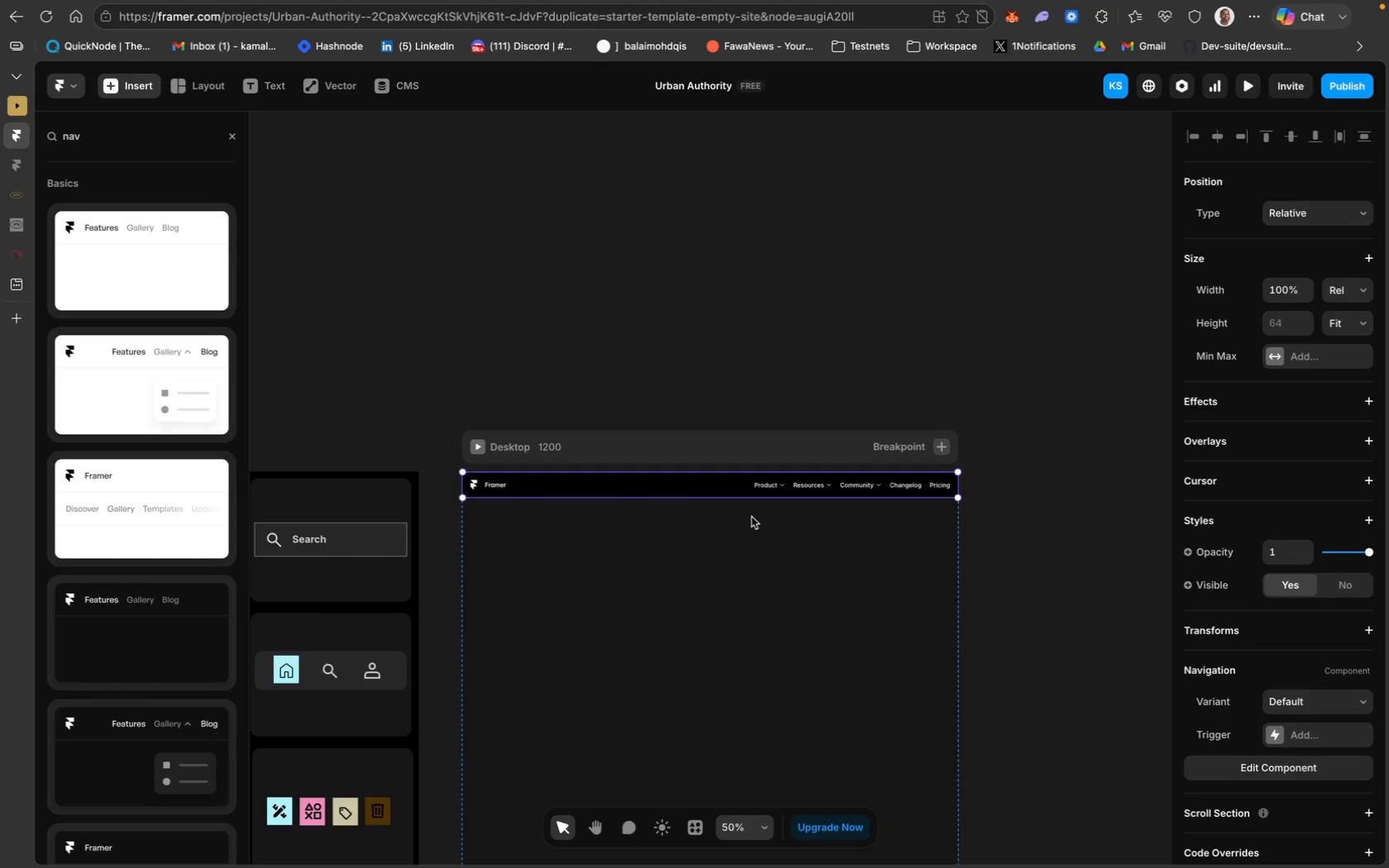 
wait(23.92)
 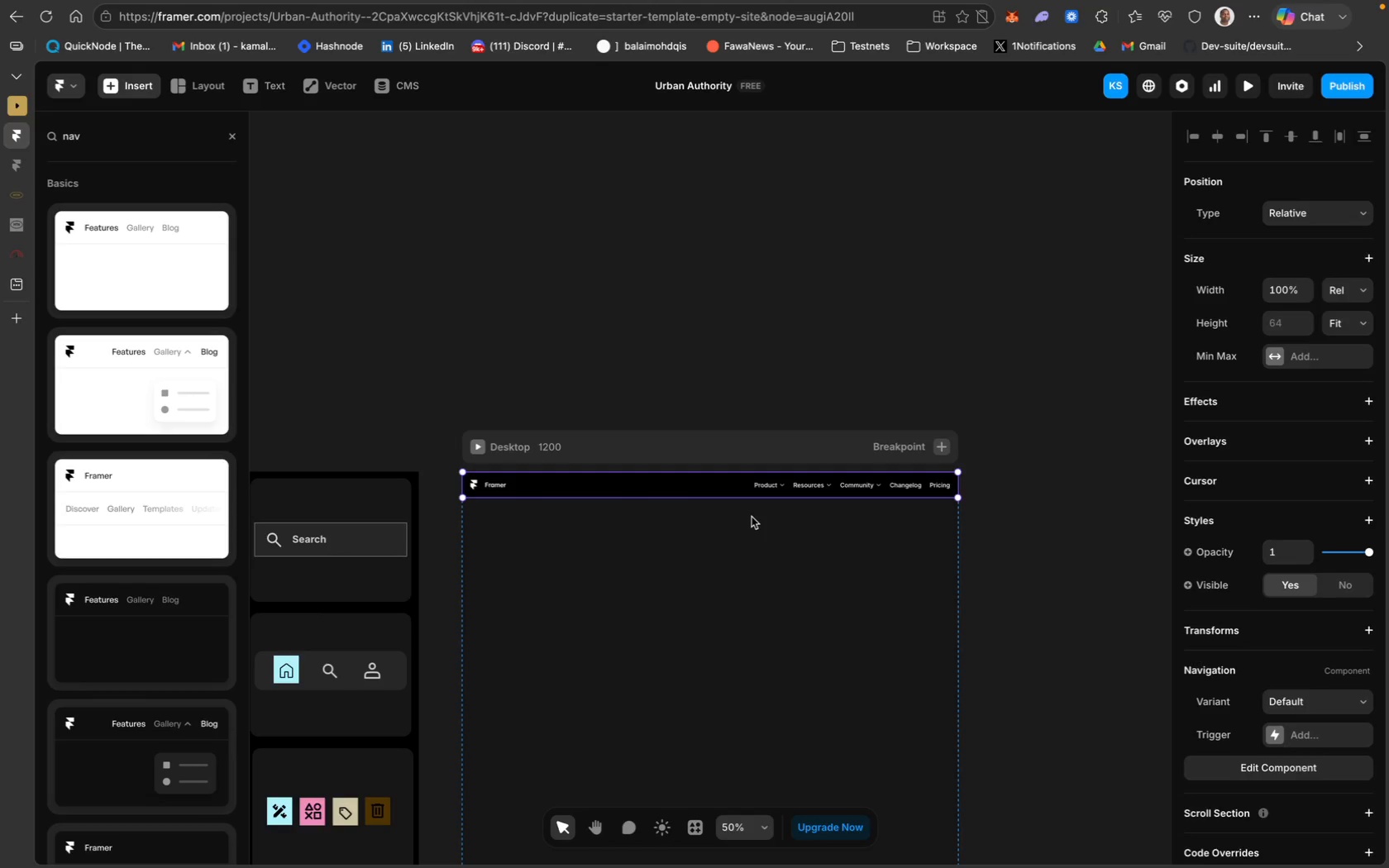 
left_click([495, 484])
 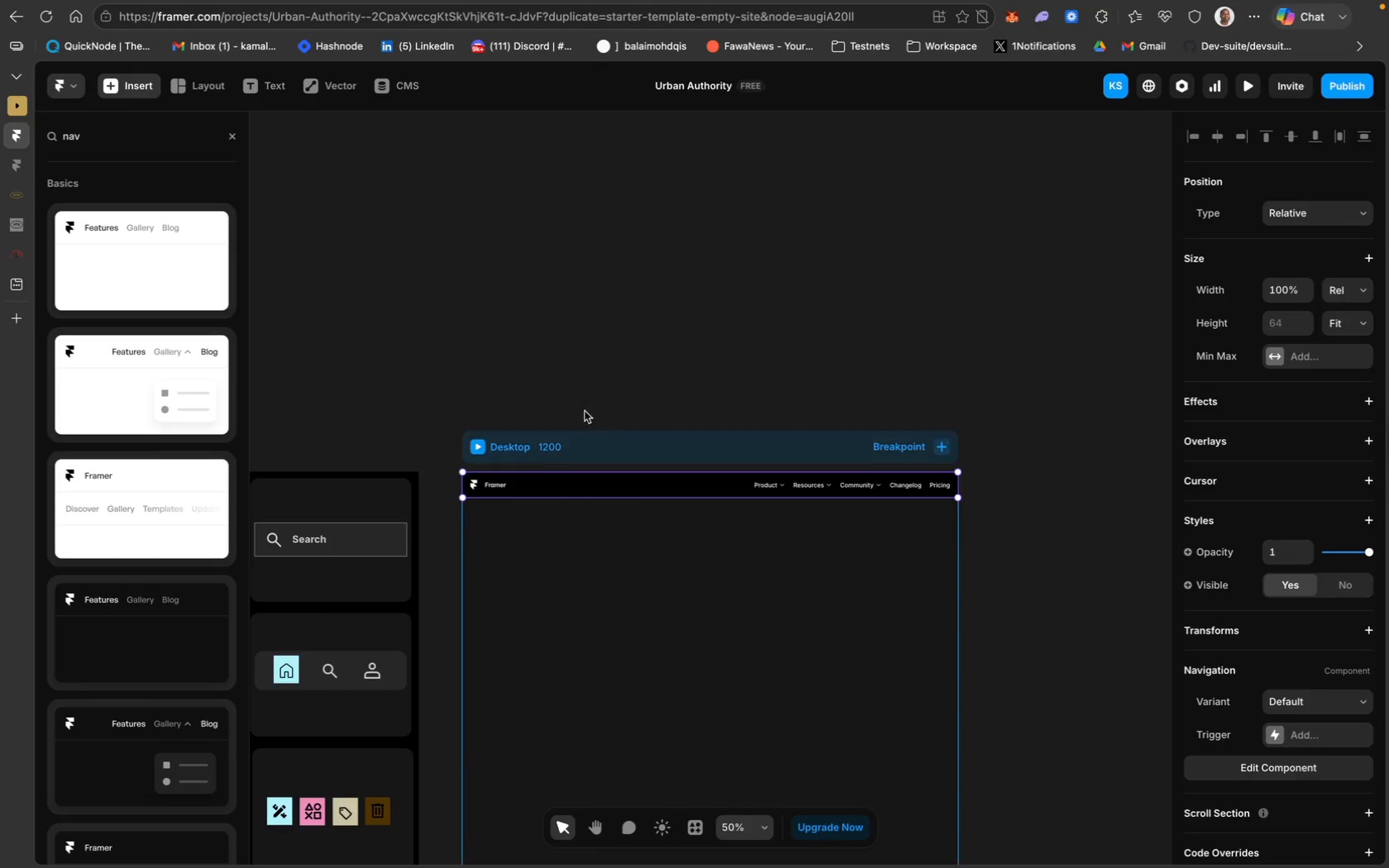 
left_click([611, 359])
 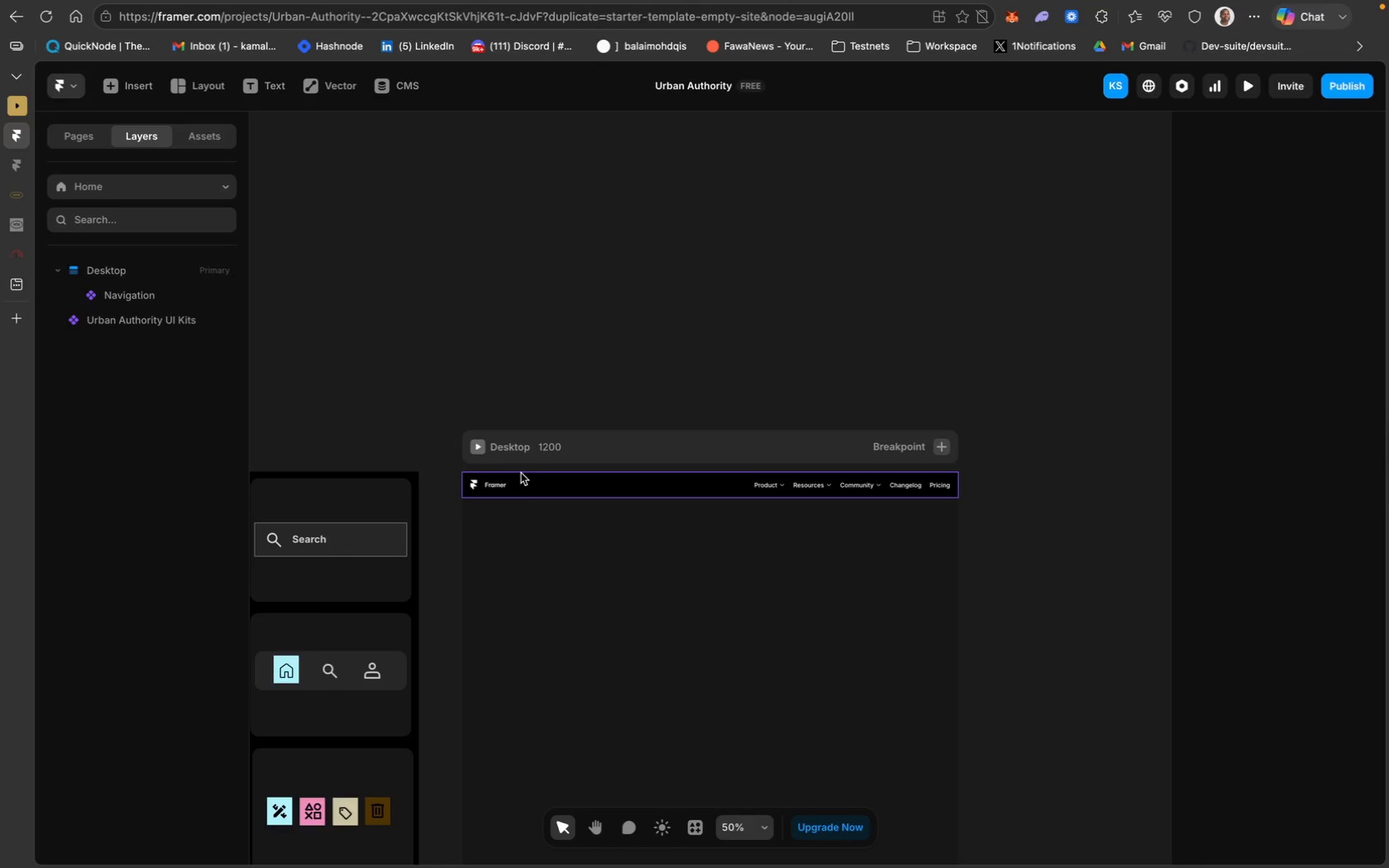 
mouse_move([533, 484])
 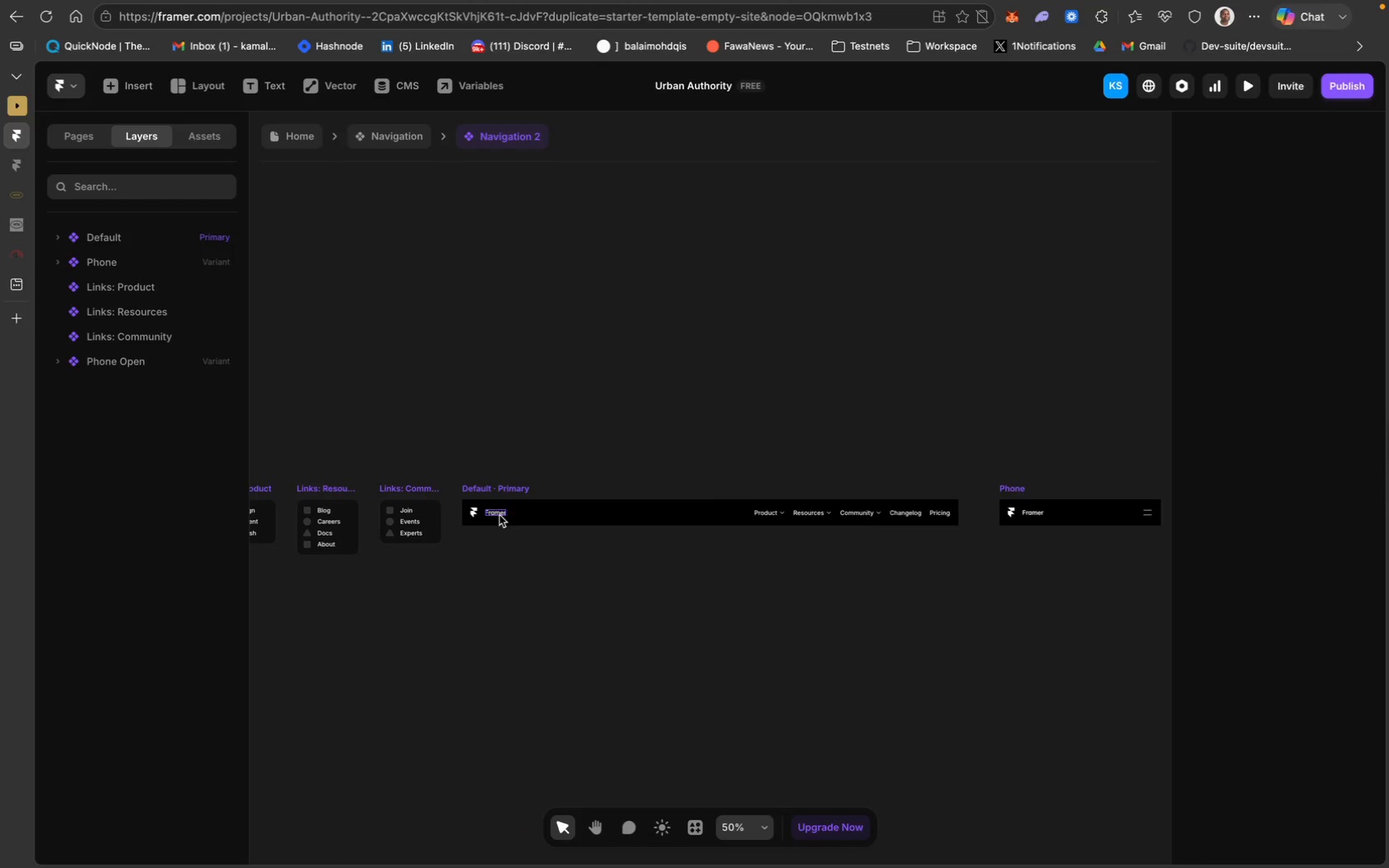 
left_click([497, 515])
 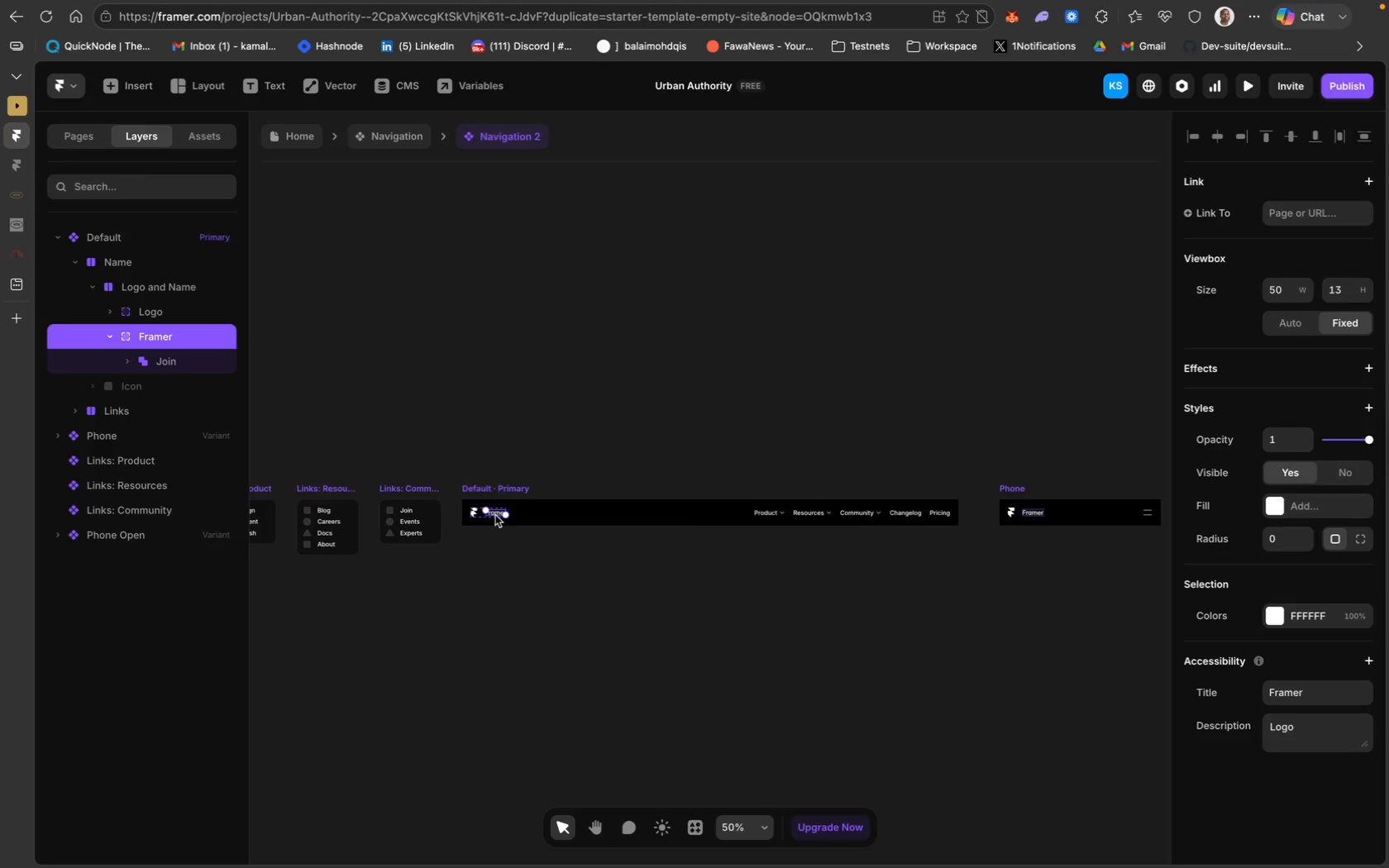 
double_click([495, 515])
 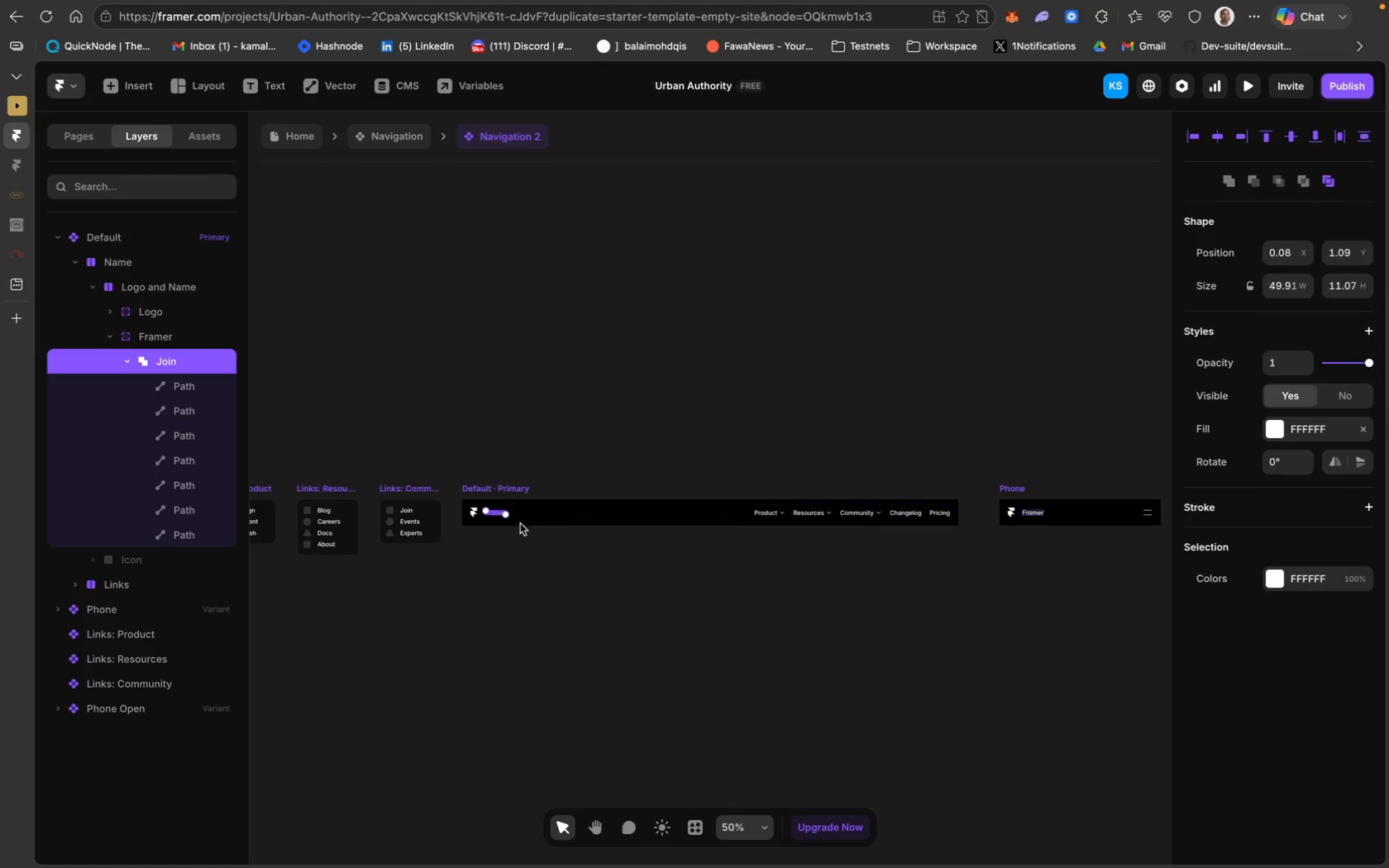 
wait(5.47)
 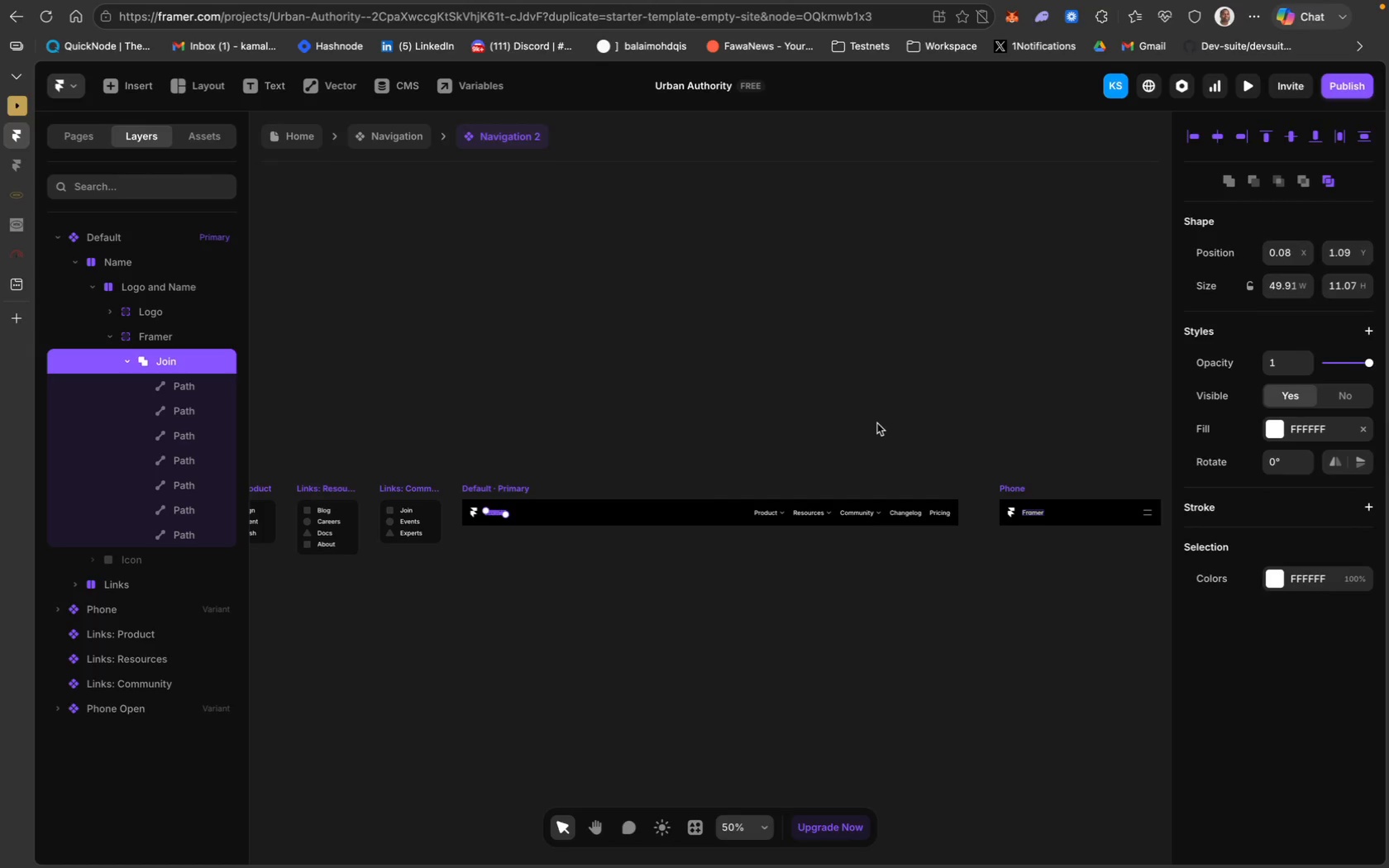 
double_click([494, 513])
 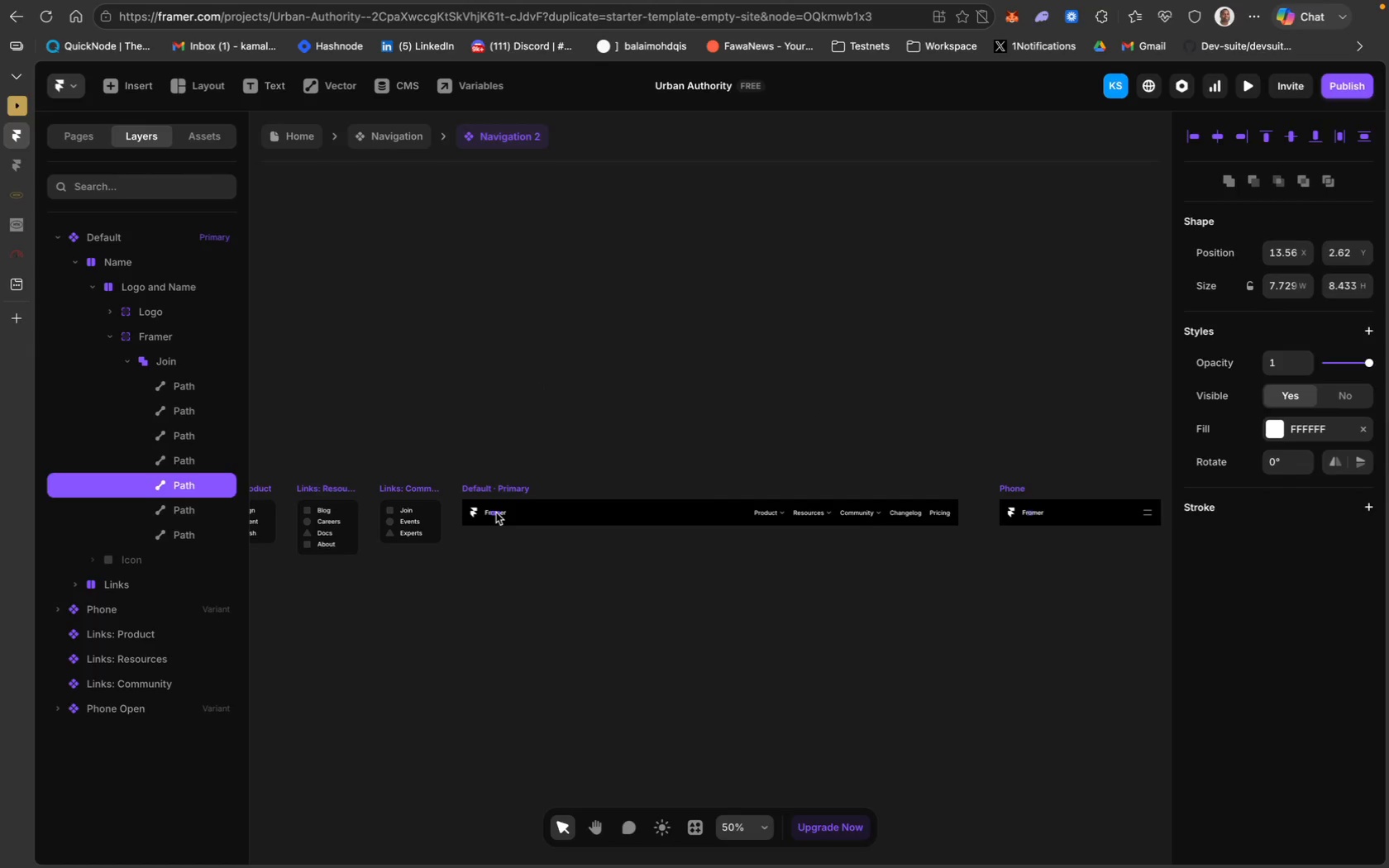 
double_click([496, 513])
 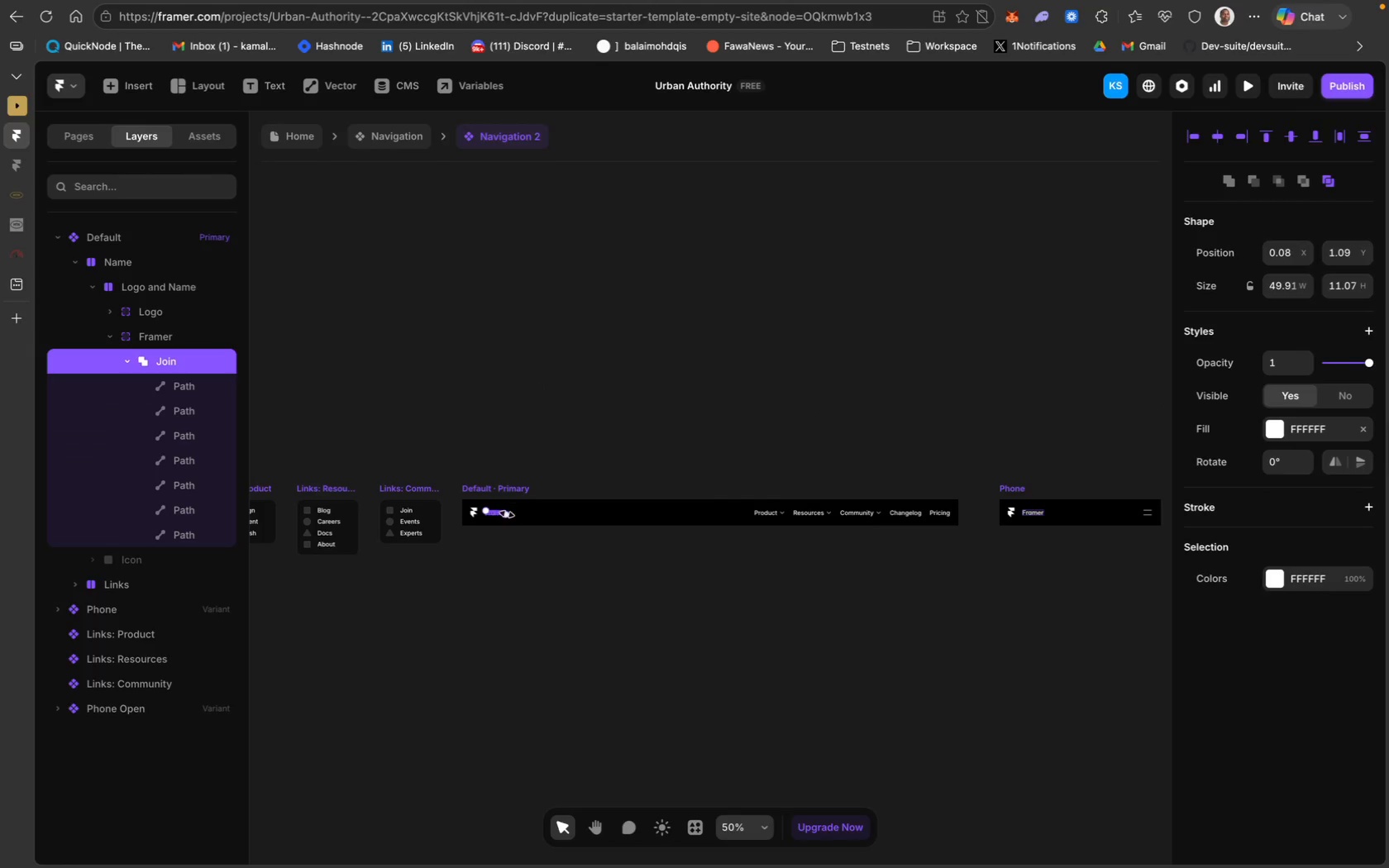 
left_click([503, 433])
 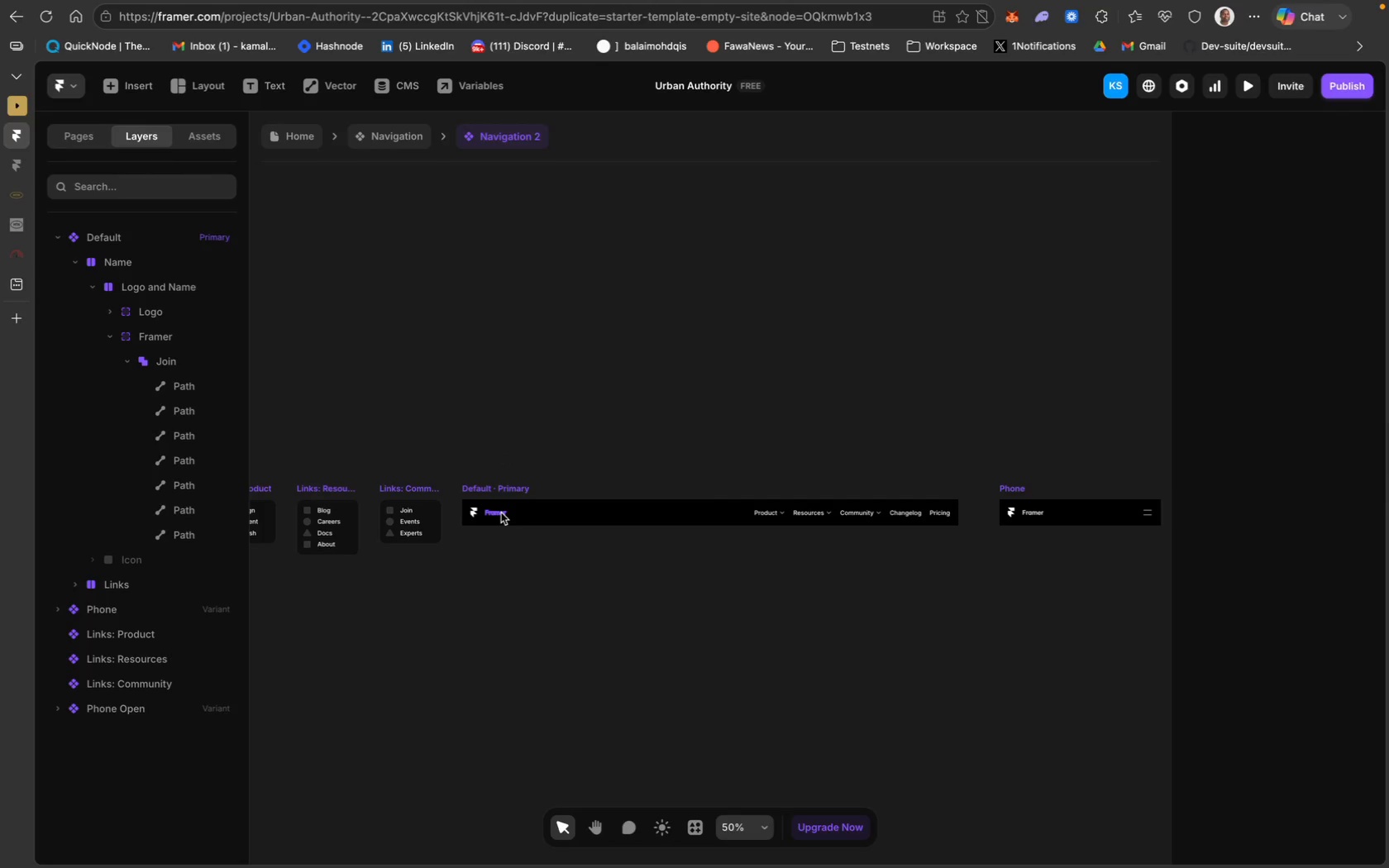 
left_click([499, 513])
 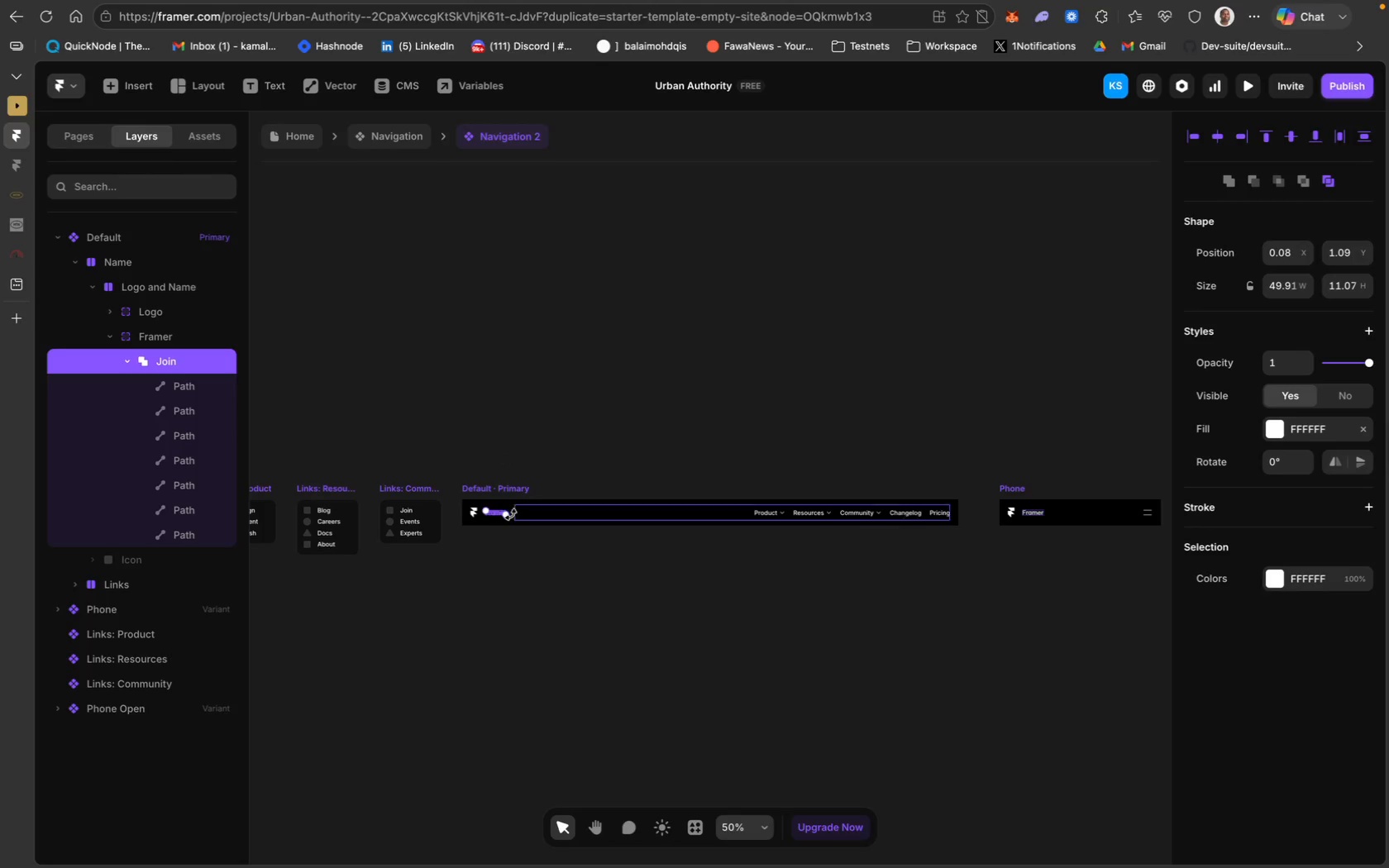 
left_click([472, 511])
 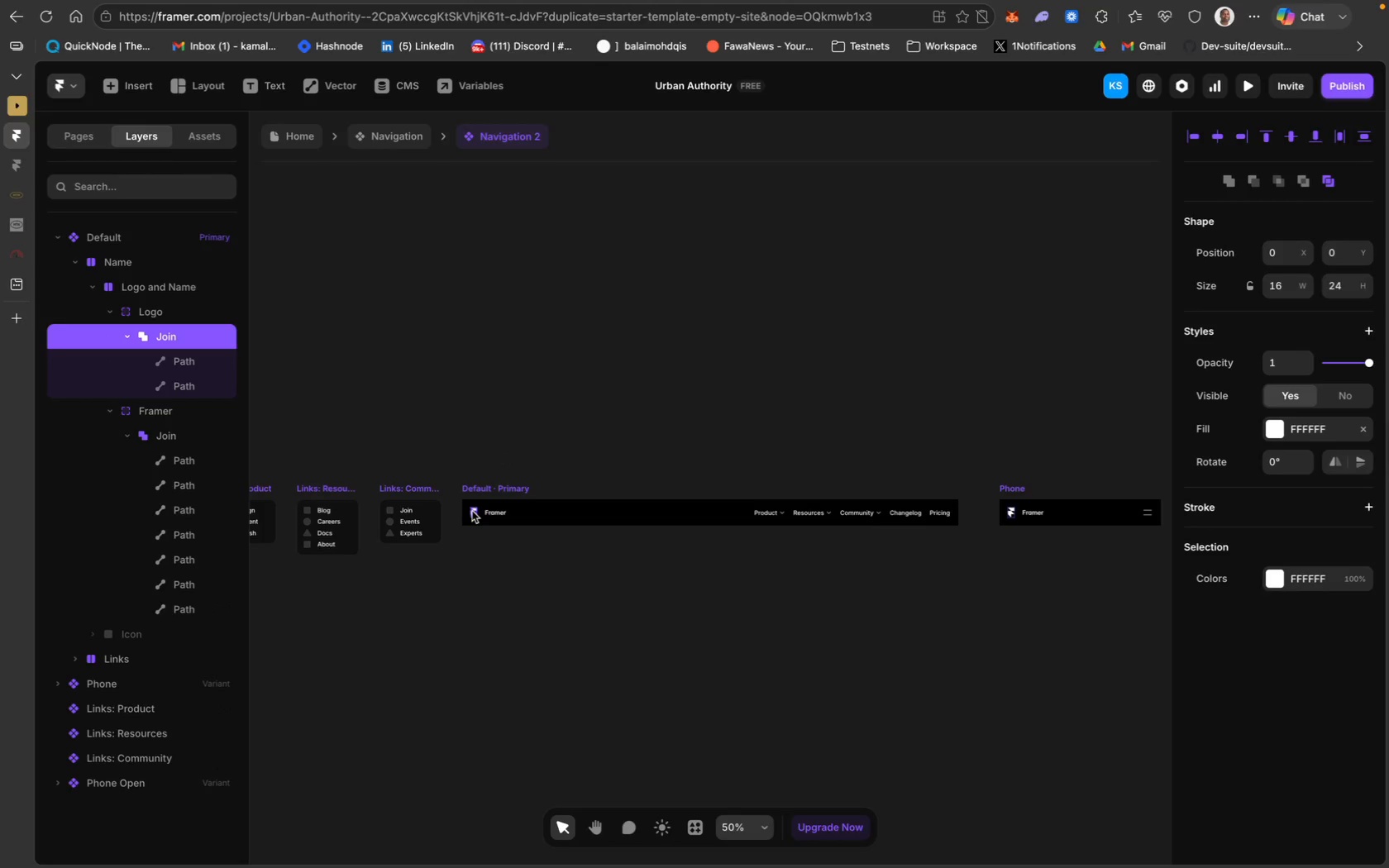 
key(Backslash)
 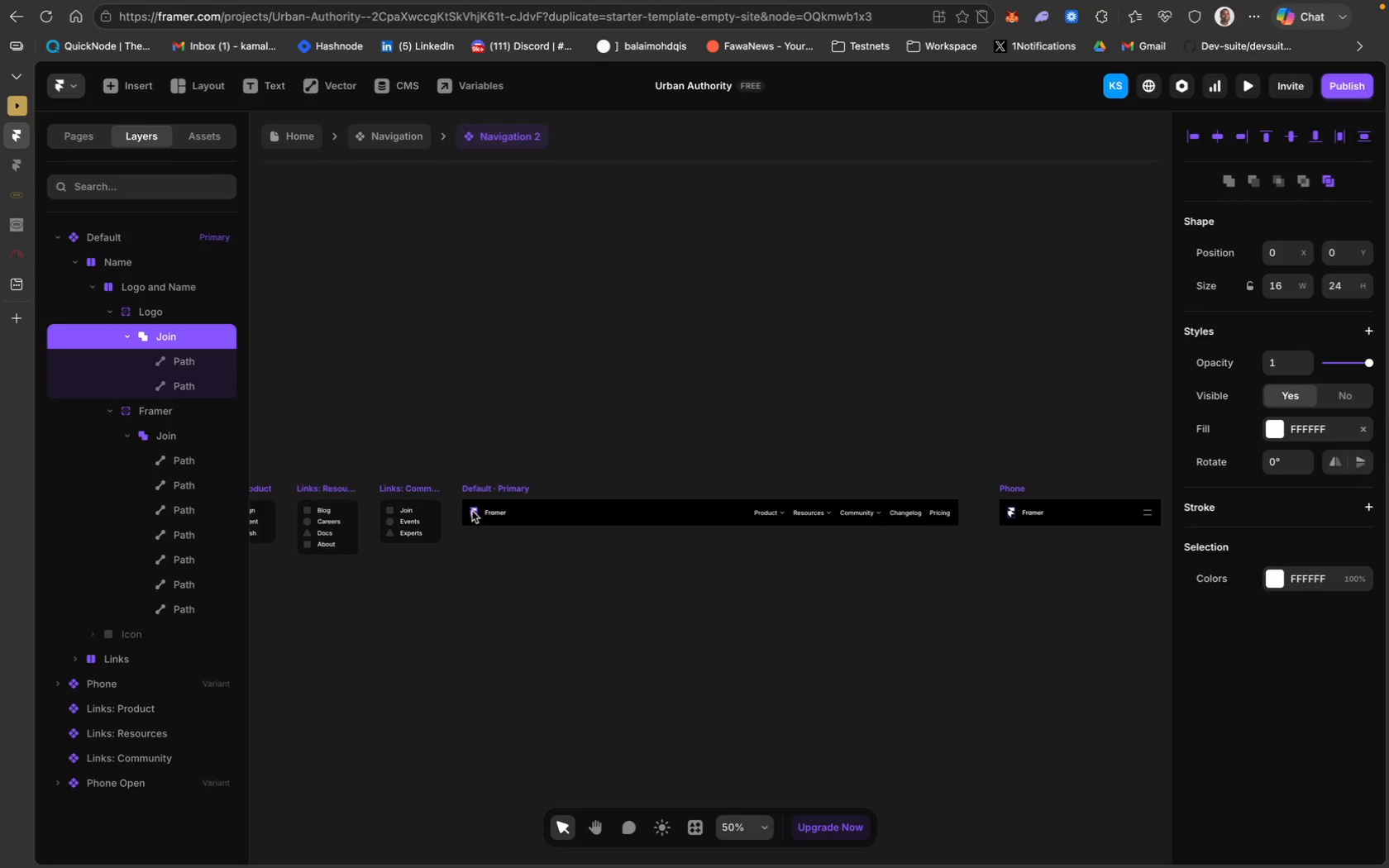 
key(Backslash)
 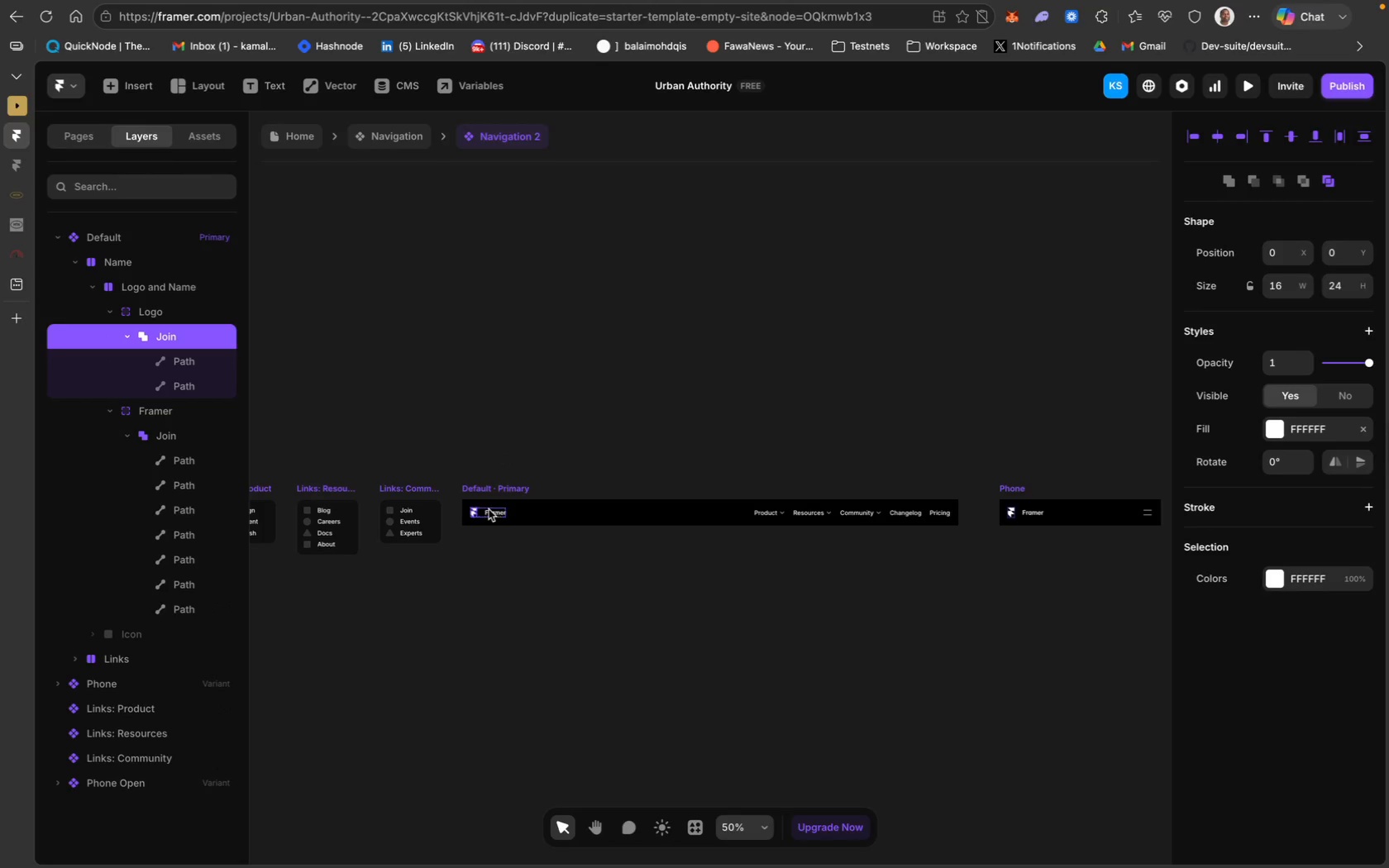 
left_click([494, 515])
 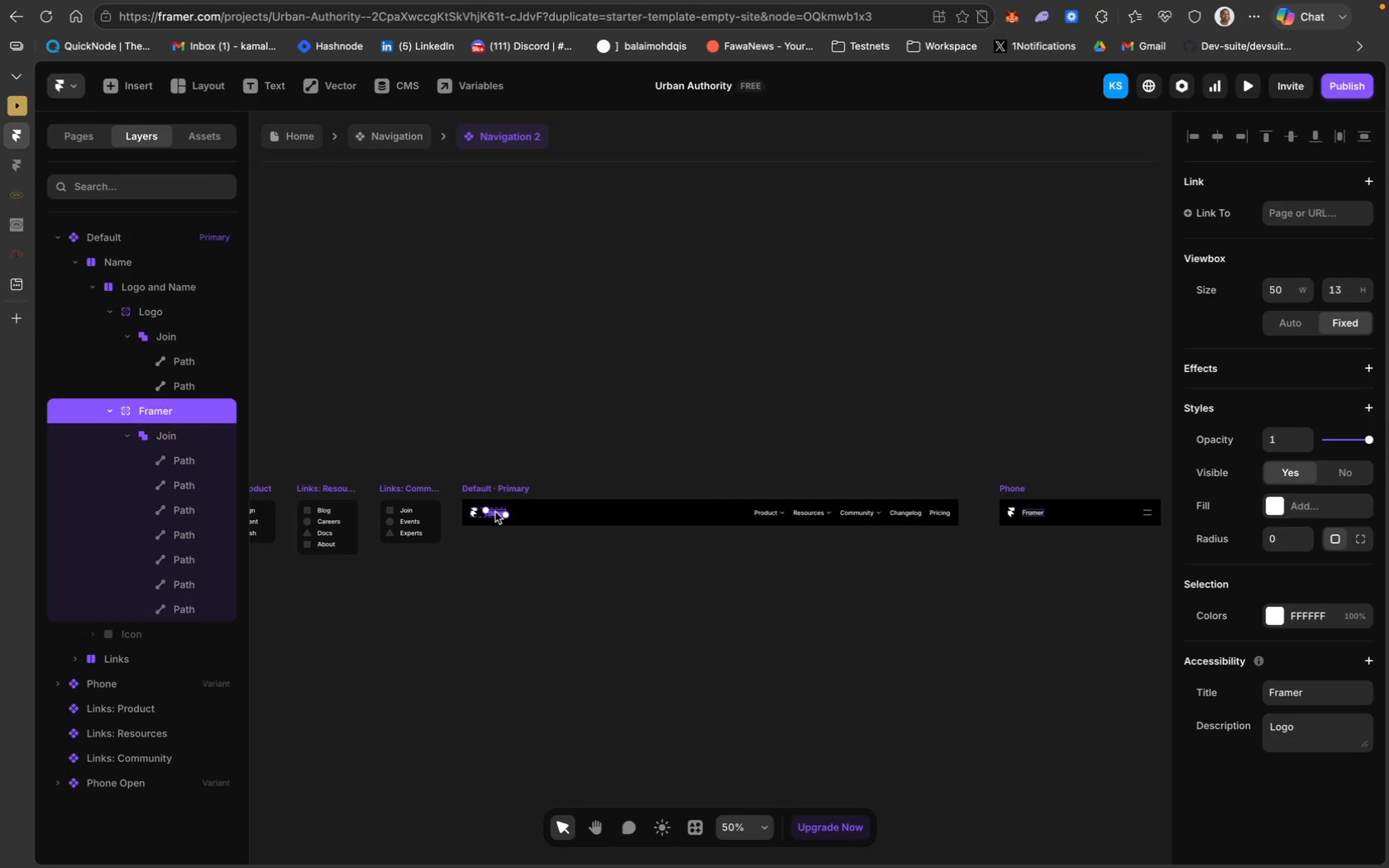 
double_click([495, 512])
 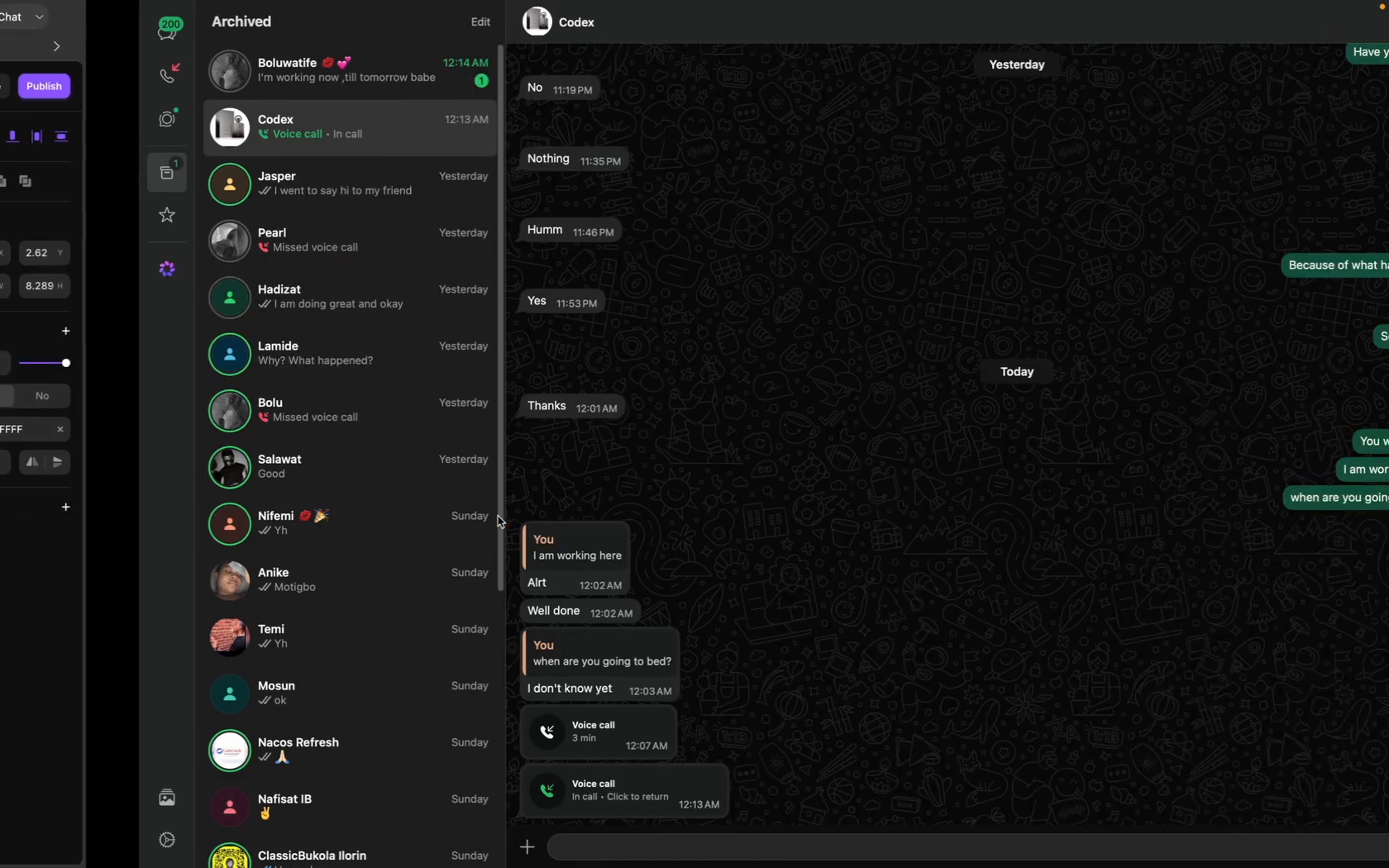 
scroll: coordinate [184, 181], scroll_direction: up, amount: 94.0
 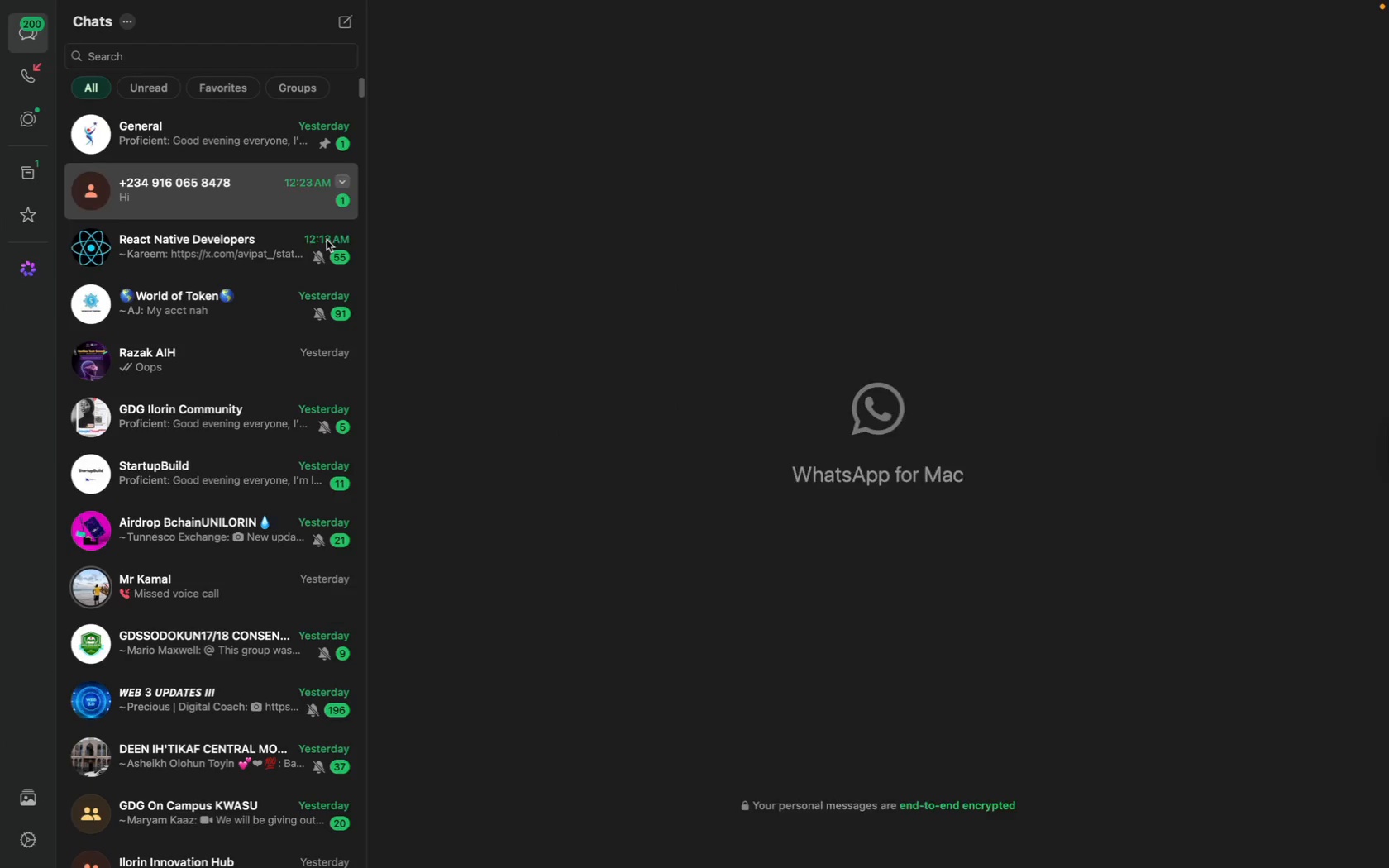 
key(CapsLock)
 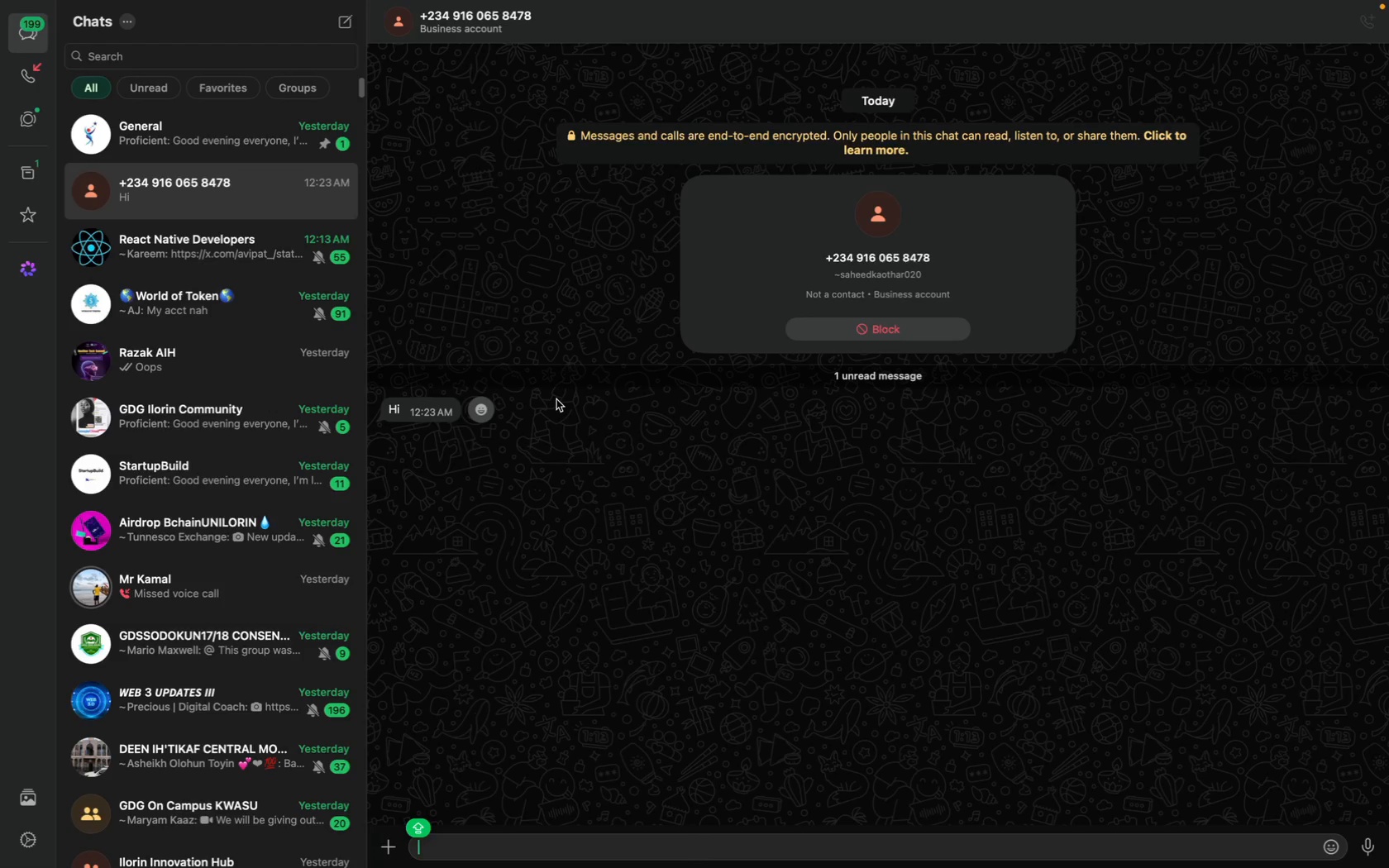 
scroll: coordinate [556, 399], scroll_direction: down, amount: 63.0
 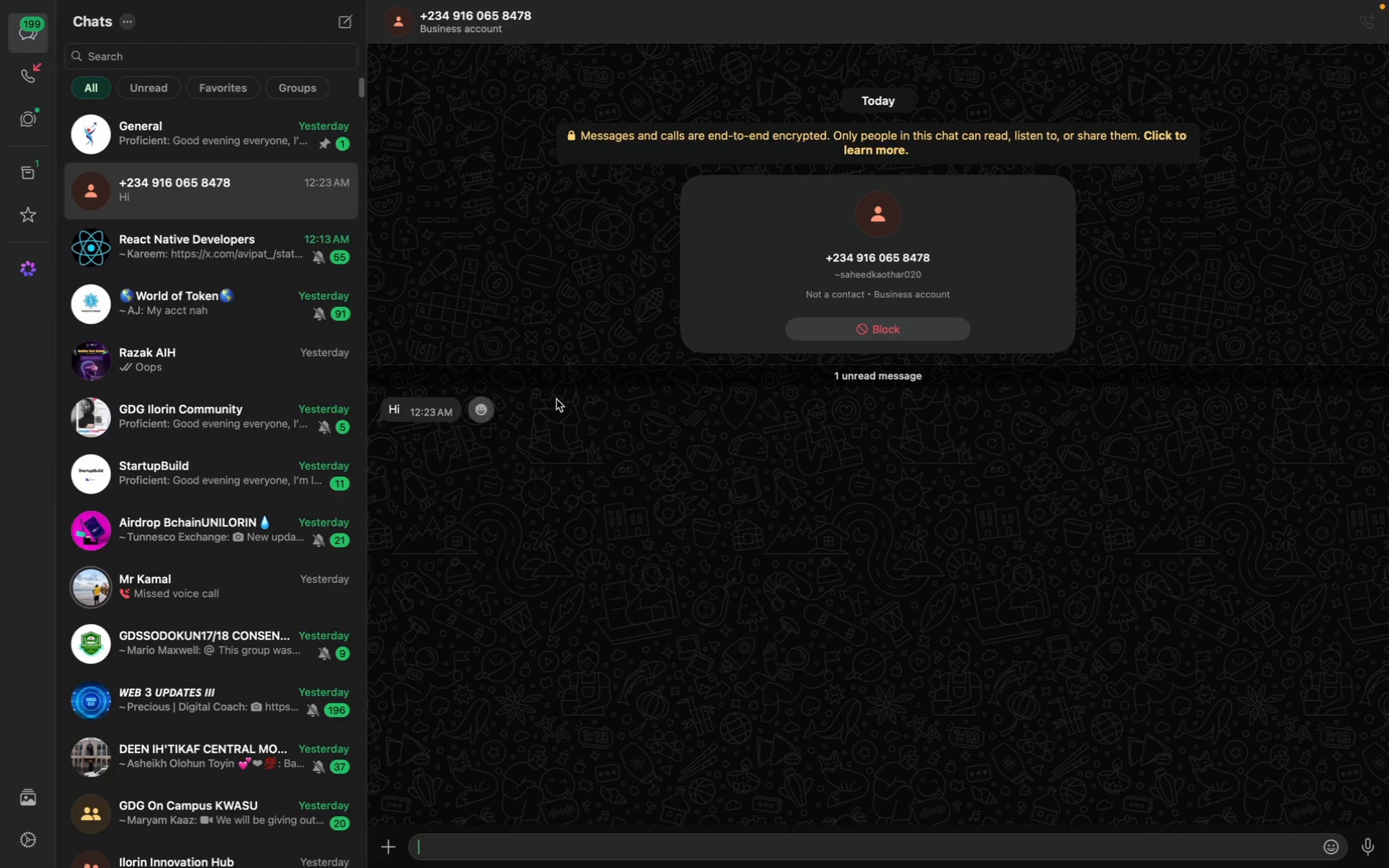 
type(Hello)
 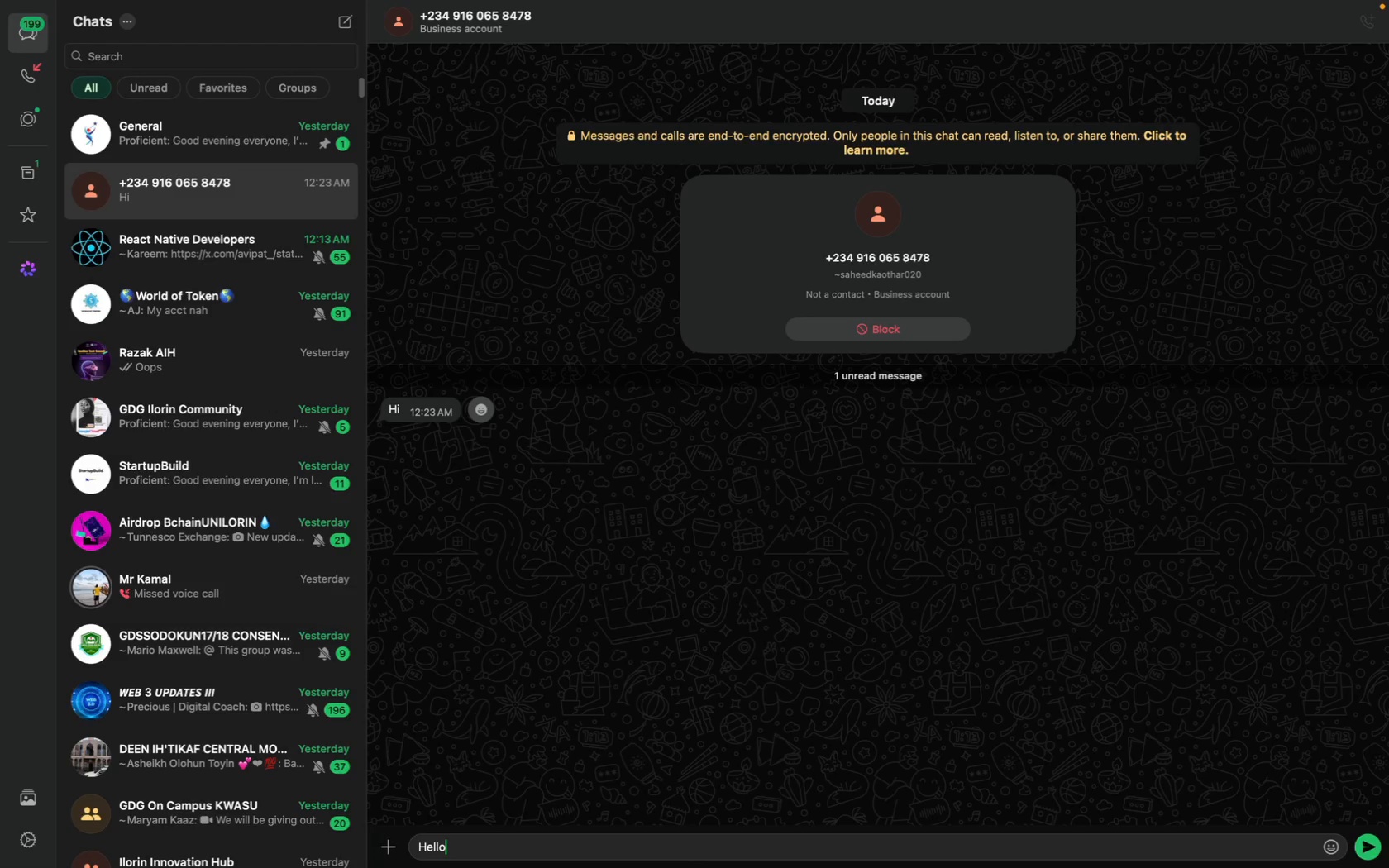 
key(Enter)
 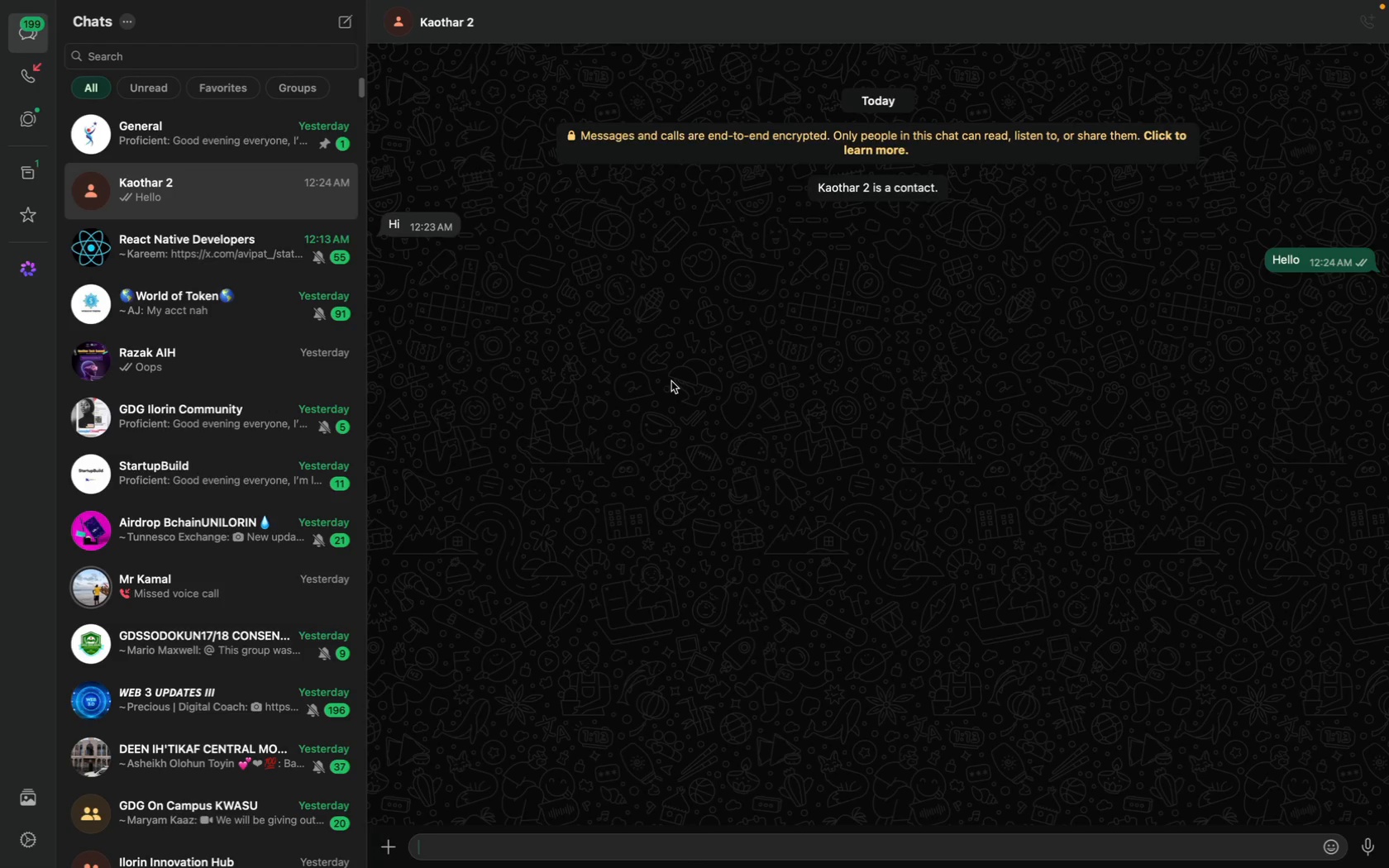 
wait(36.01)
 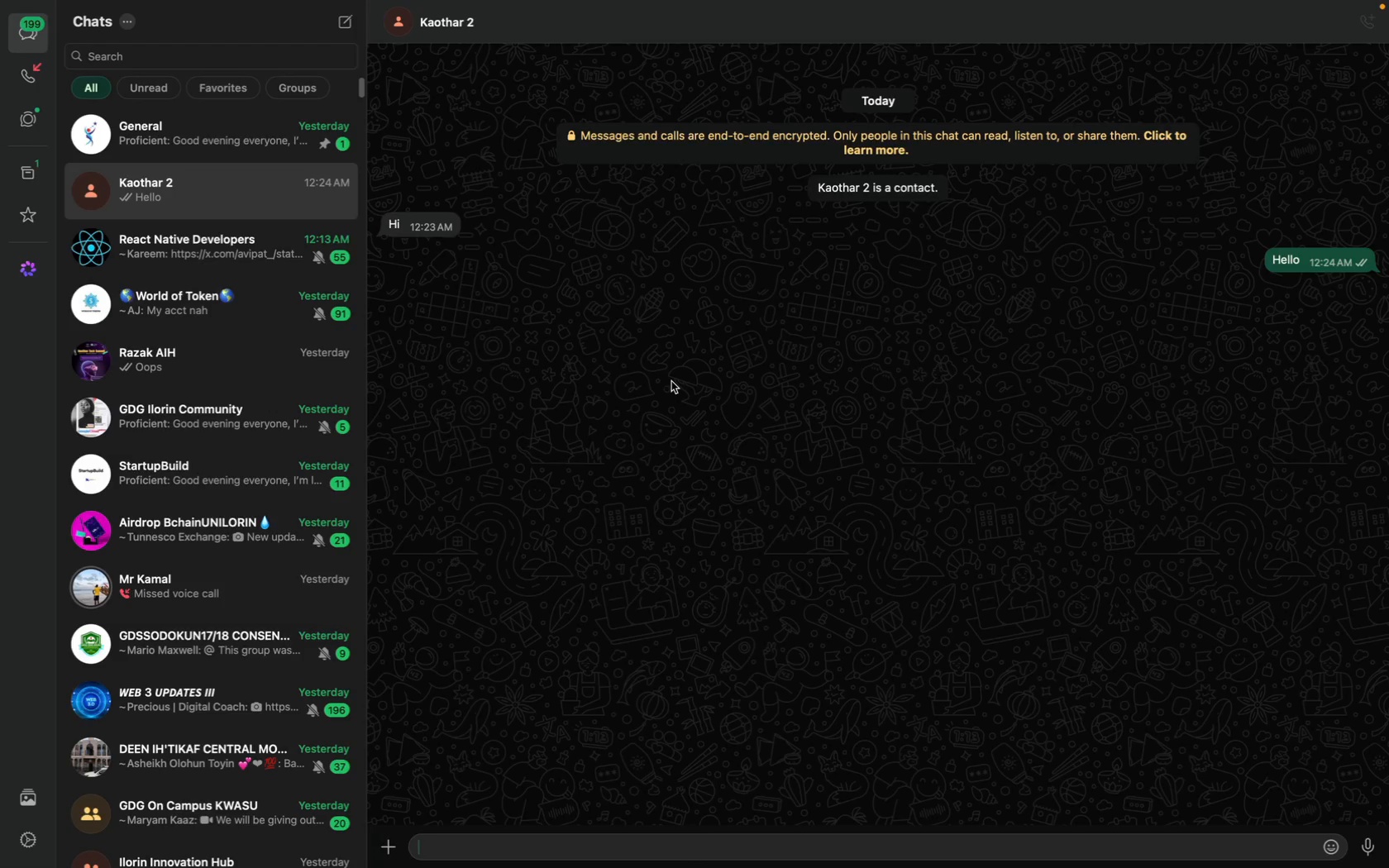 
left_click([494, 514])
 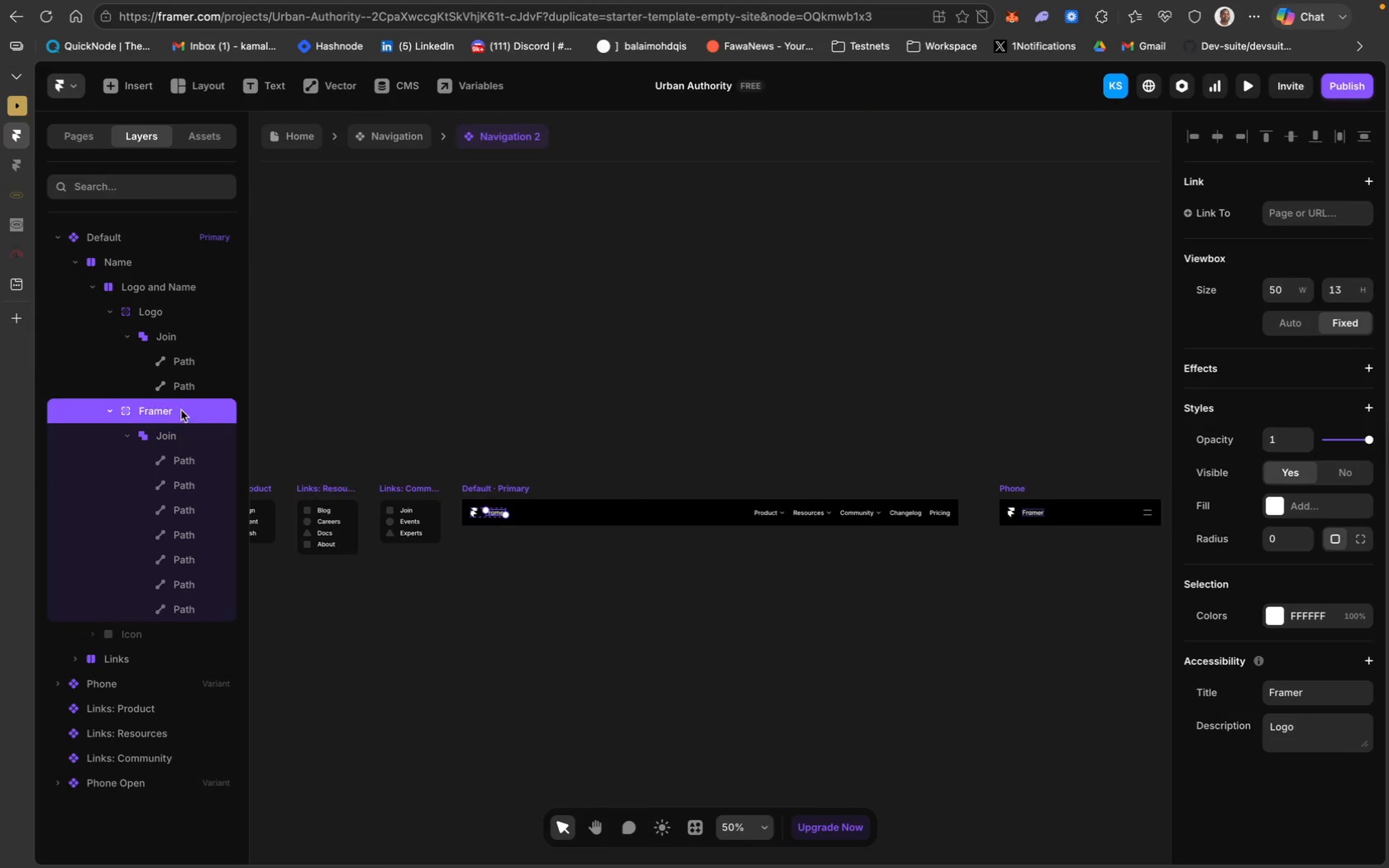 
wait(5.0)
 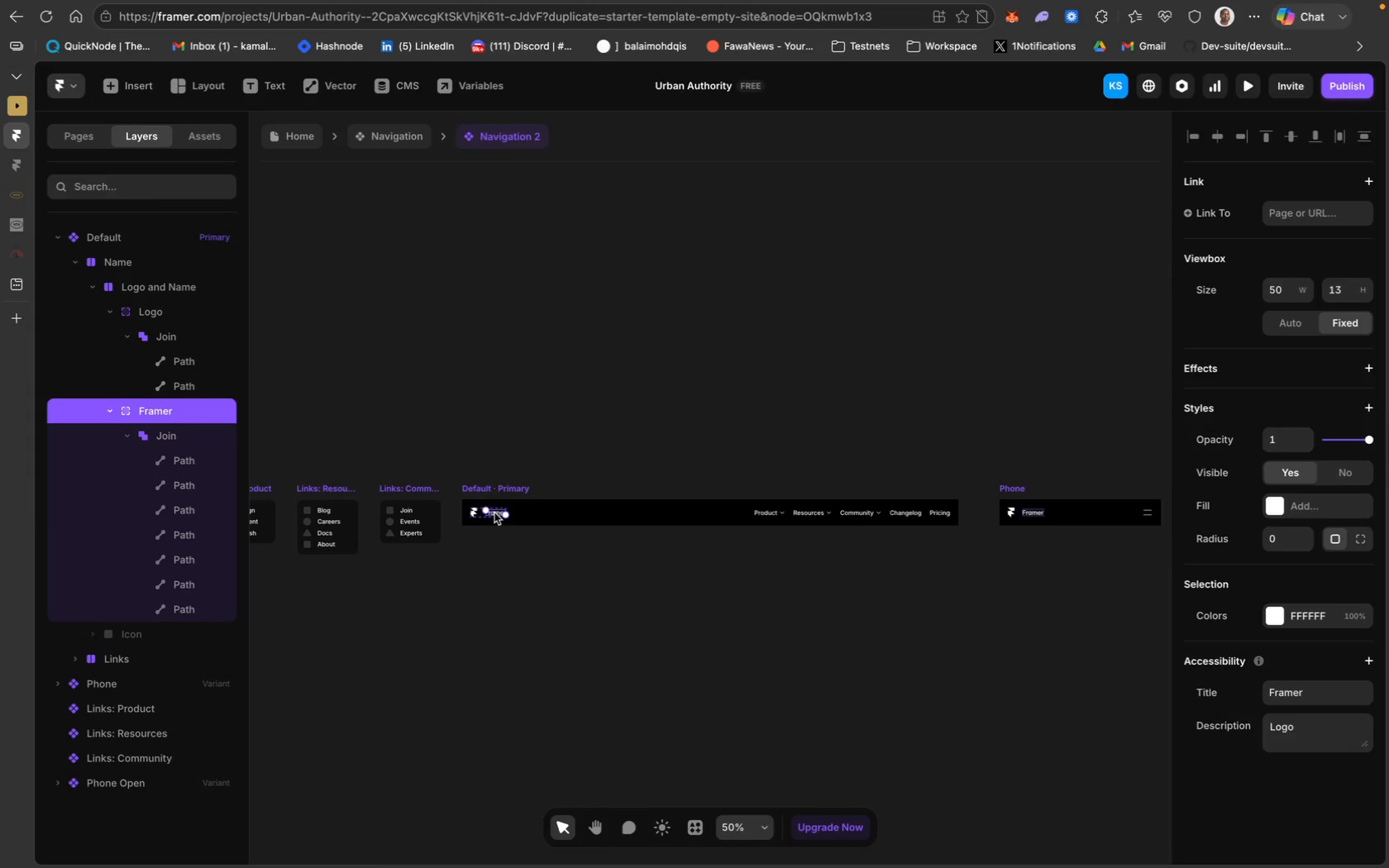 
scroll: coordinate [1291, 571], scroll_direction: up, amount: 37.0
 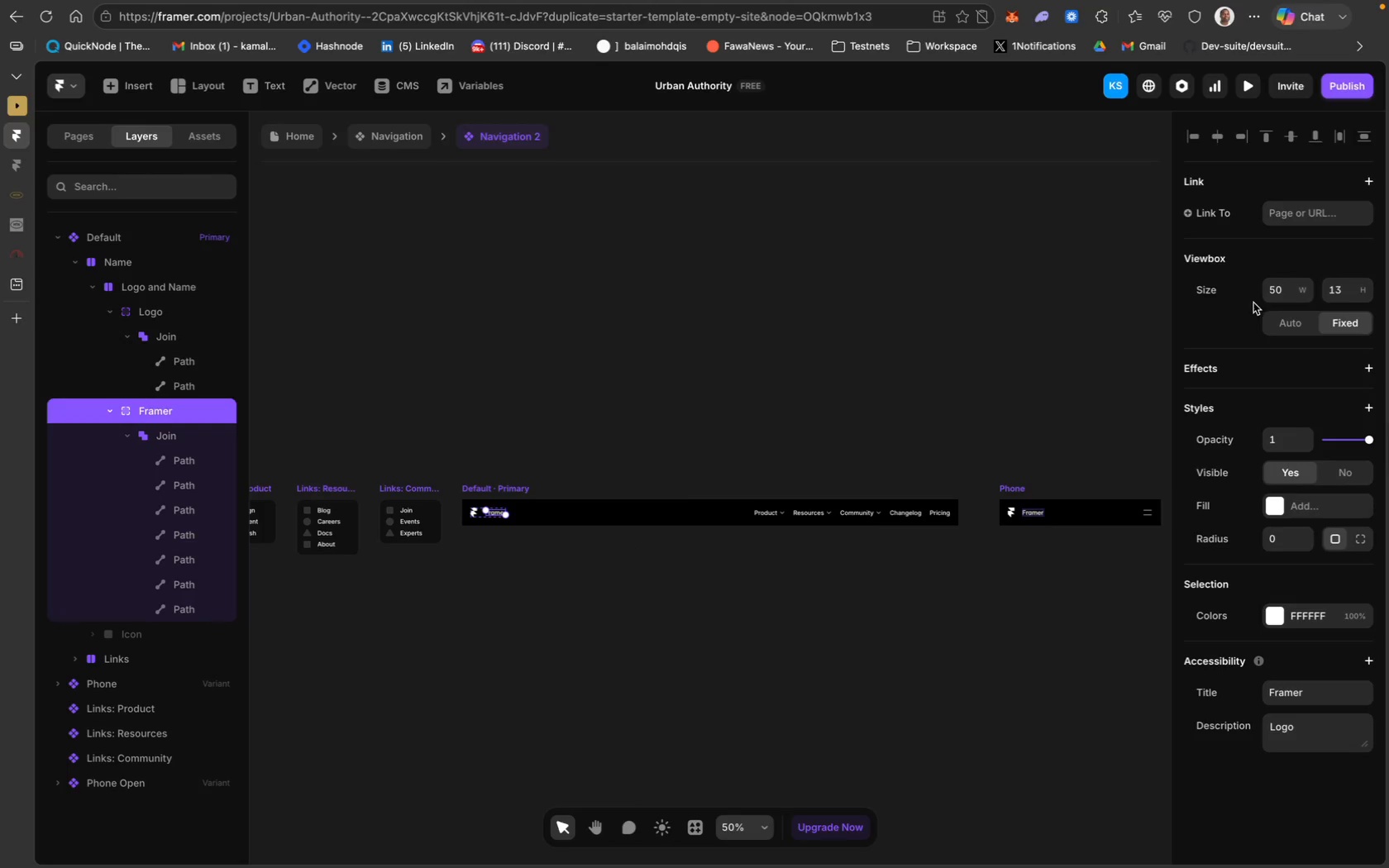 
scroll: coordinate [1253, 303], scroll_direction: down, amount: 31.0
 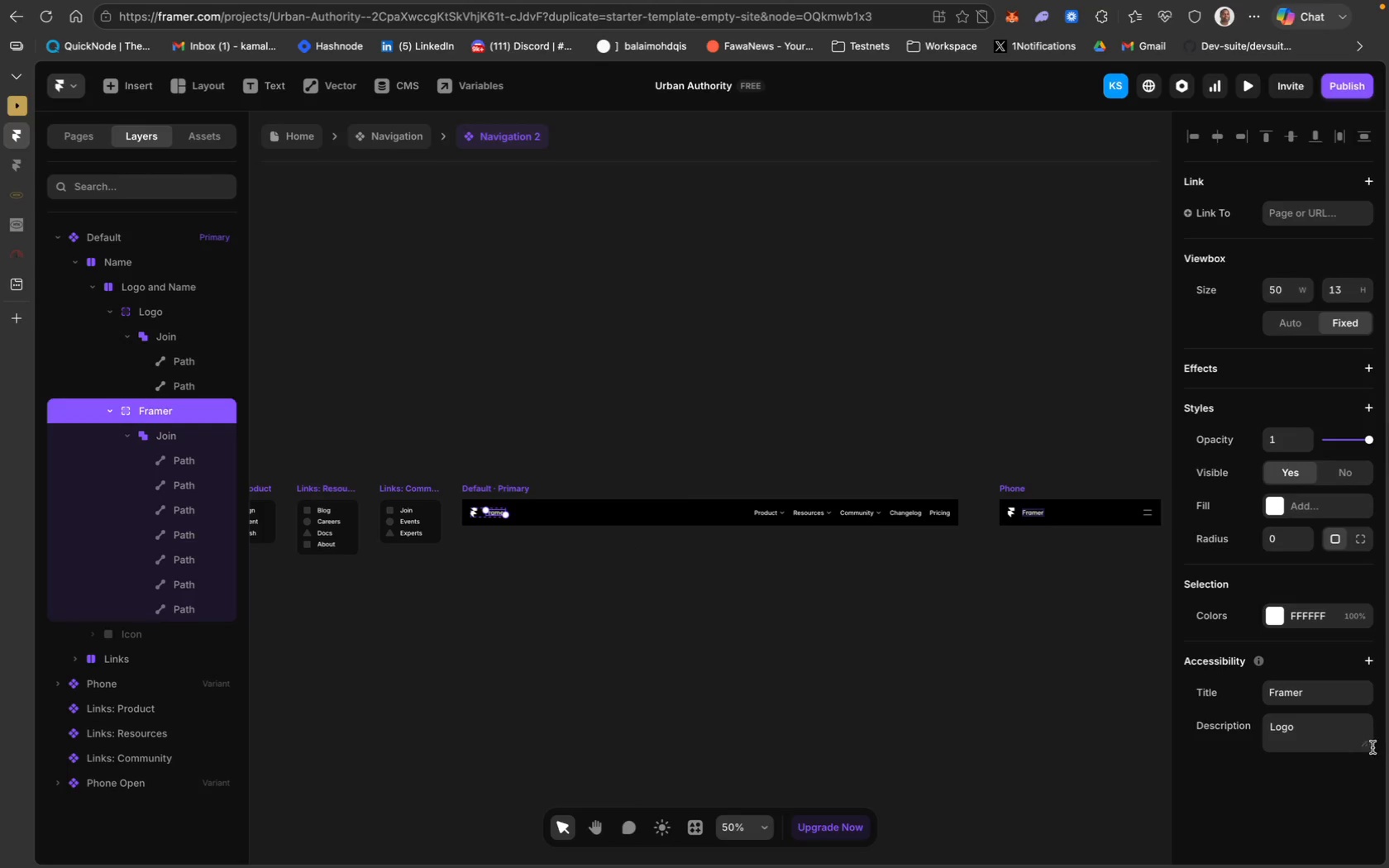 
left_click([1297, 692])
 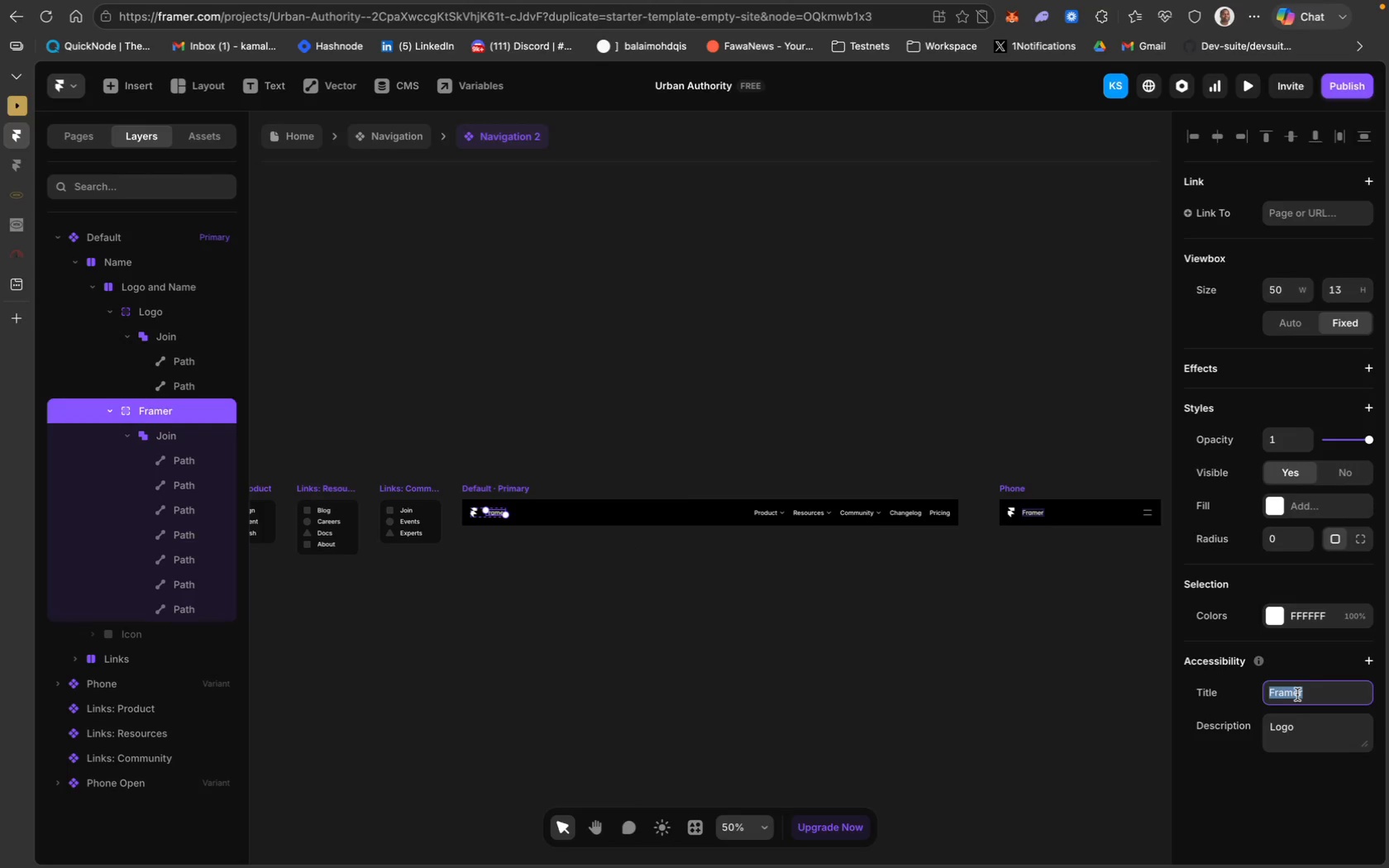 
key(Backspace)
 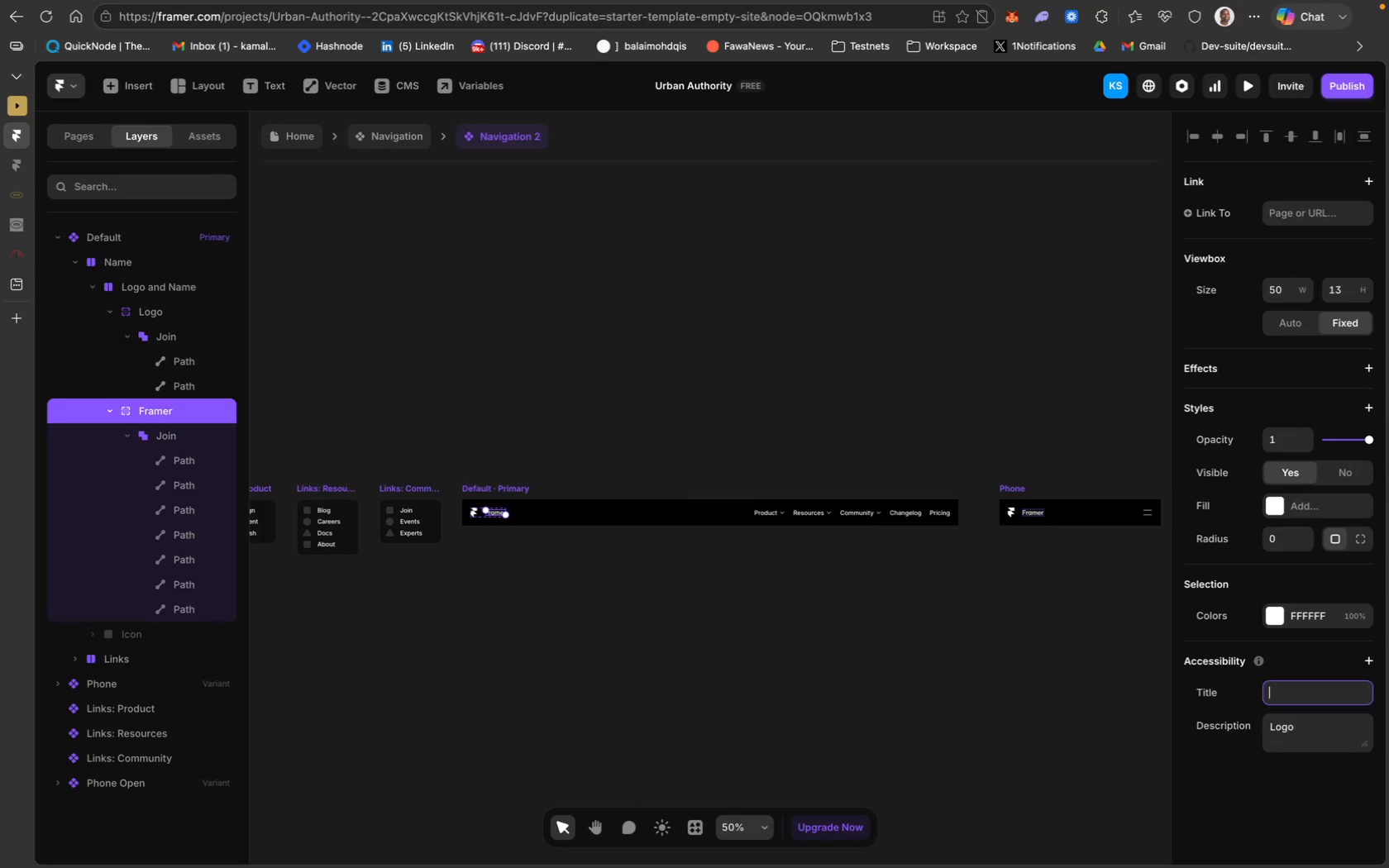 
key(Backspace)
 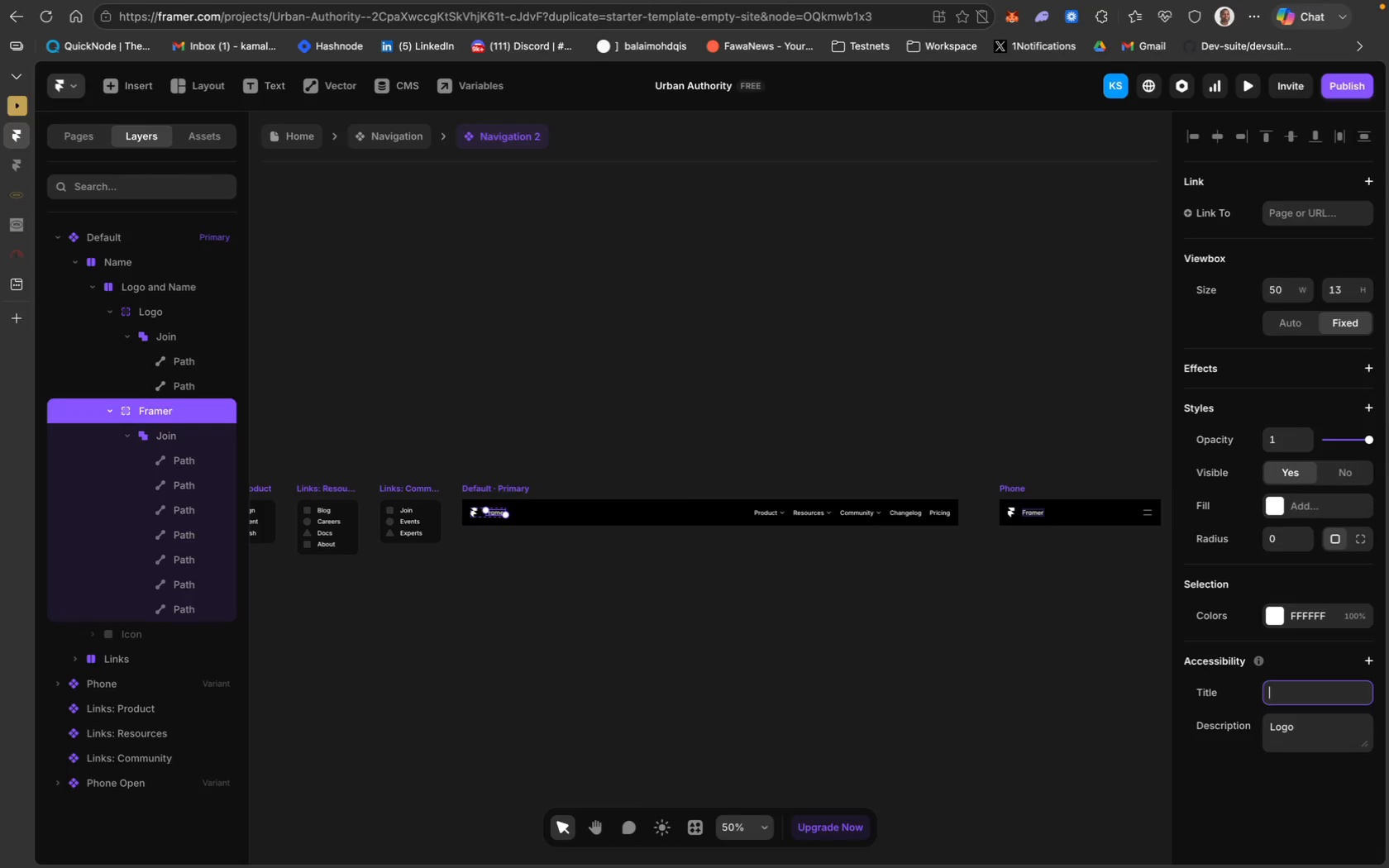 
key(Backspace)
 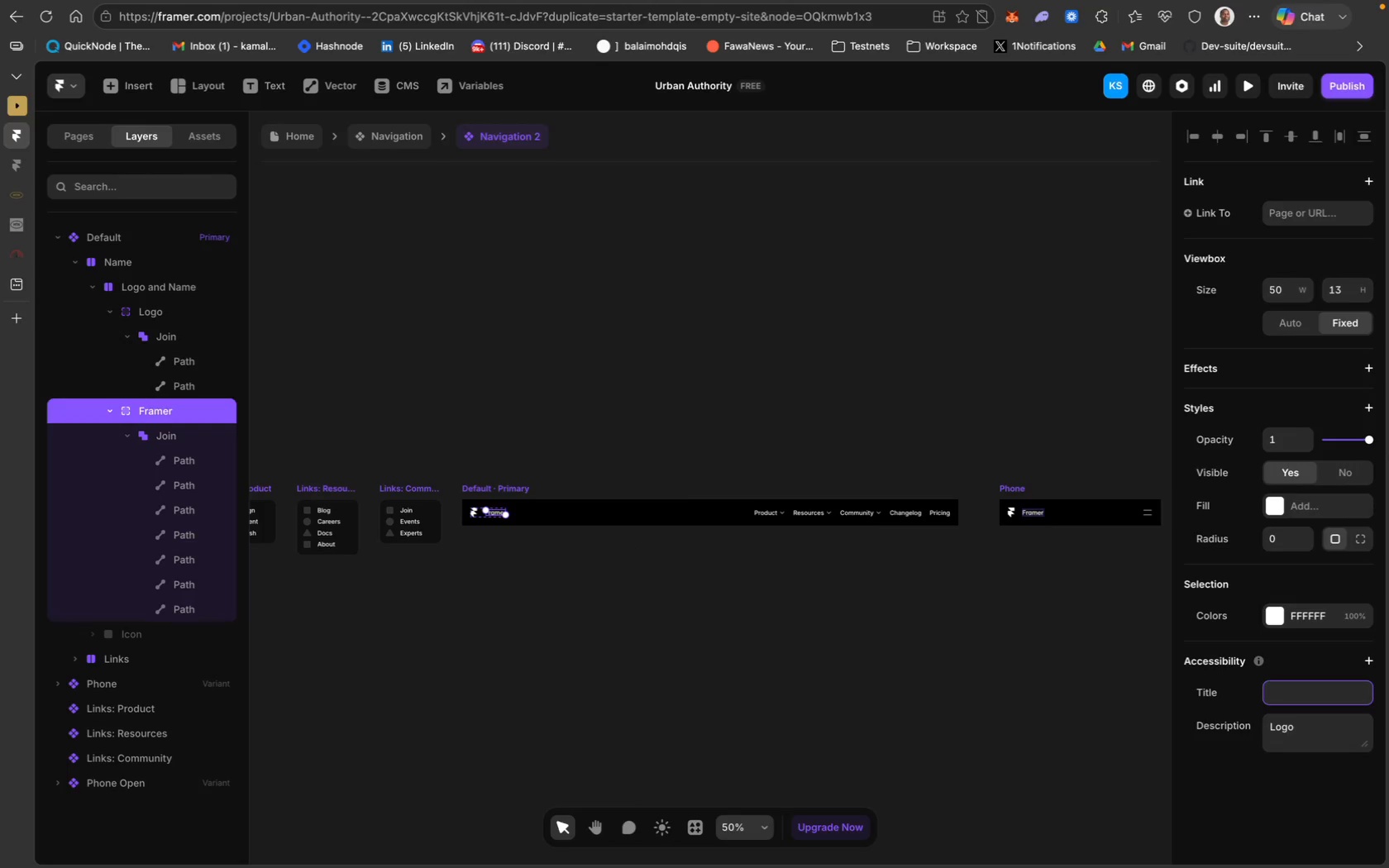 
key(Backspace)
 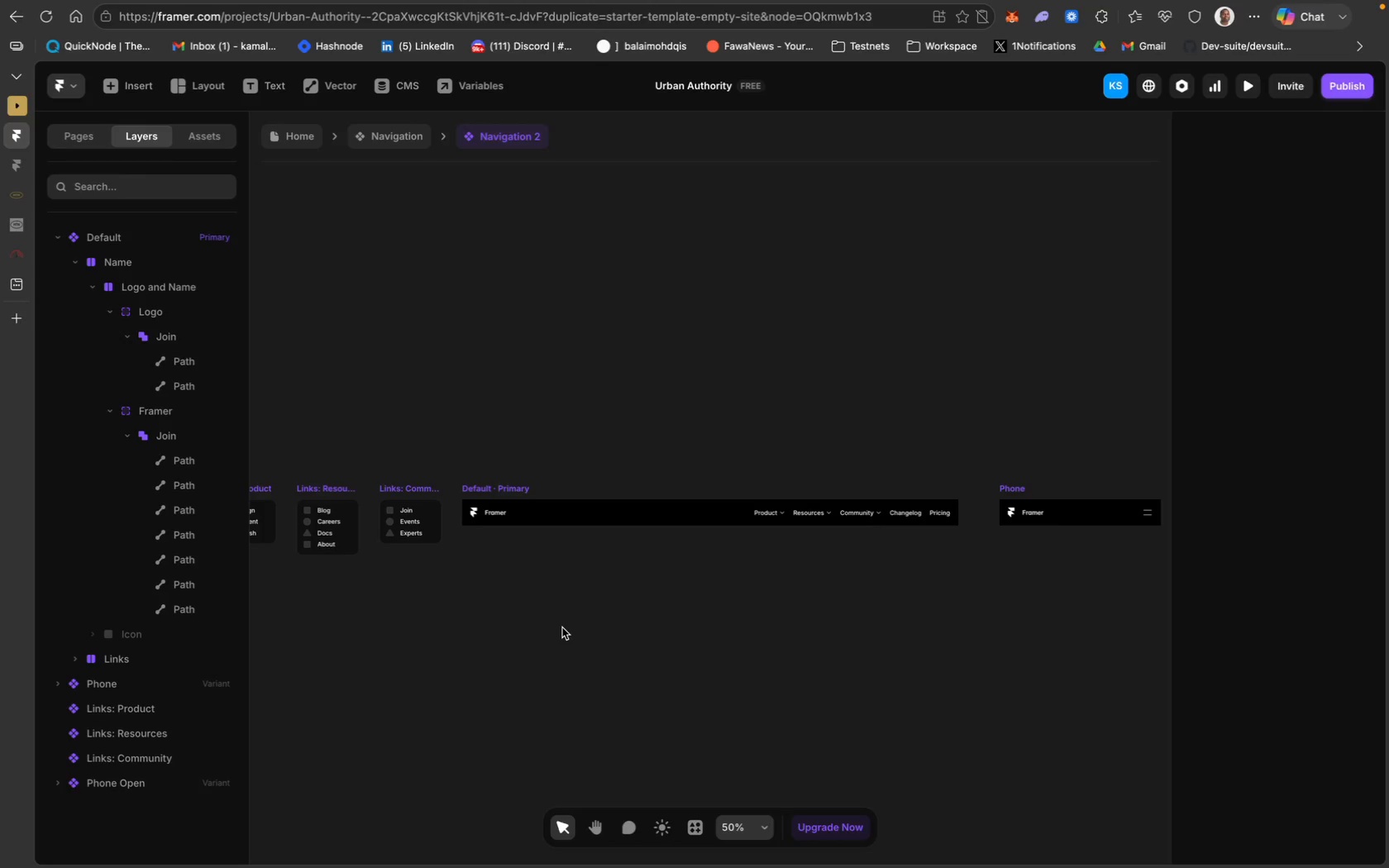 
wait(19.94)
 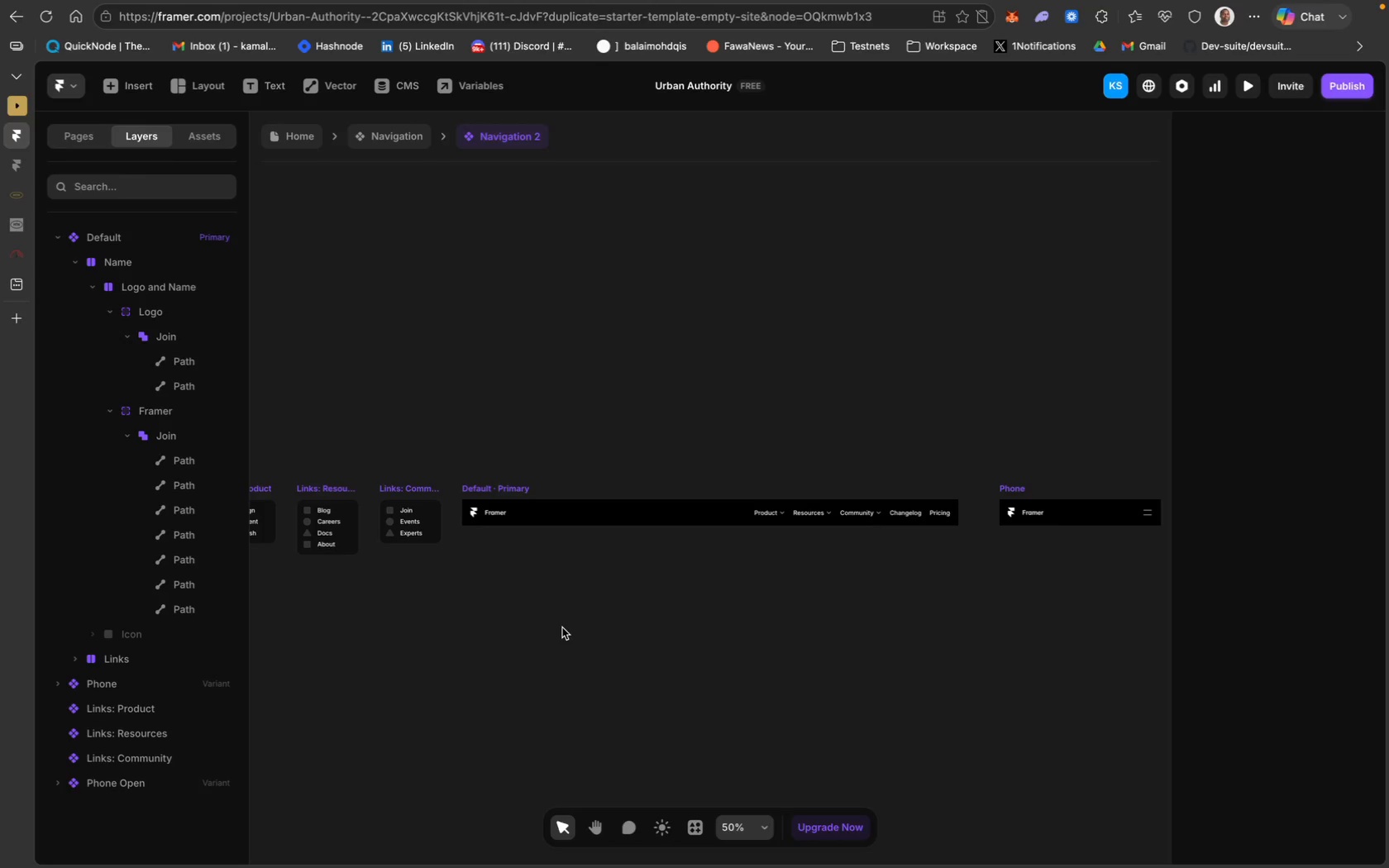 
key(Comma)
 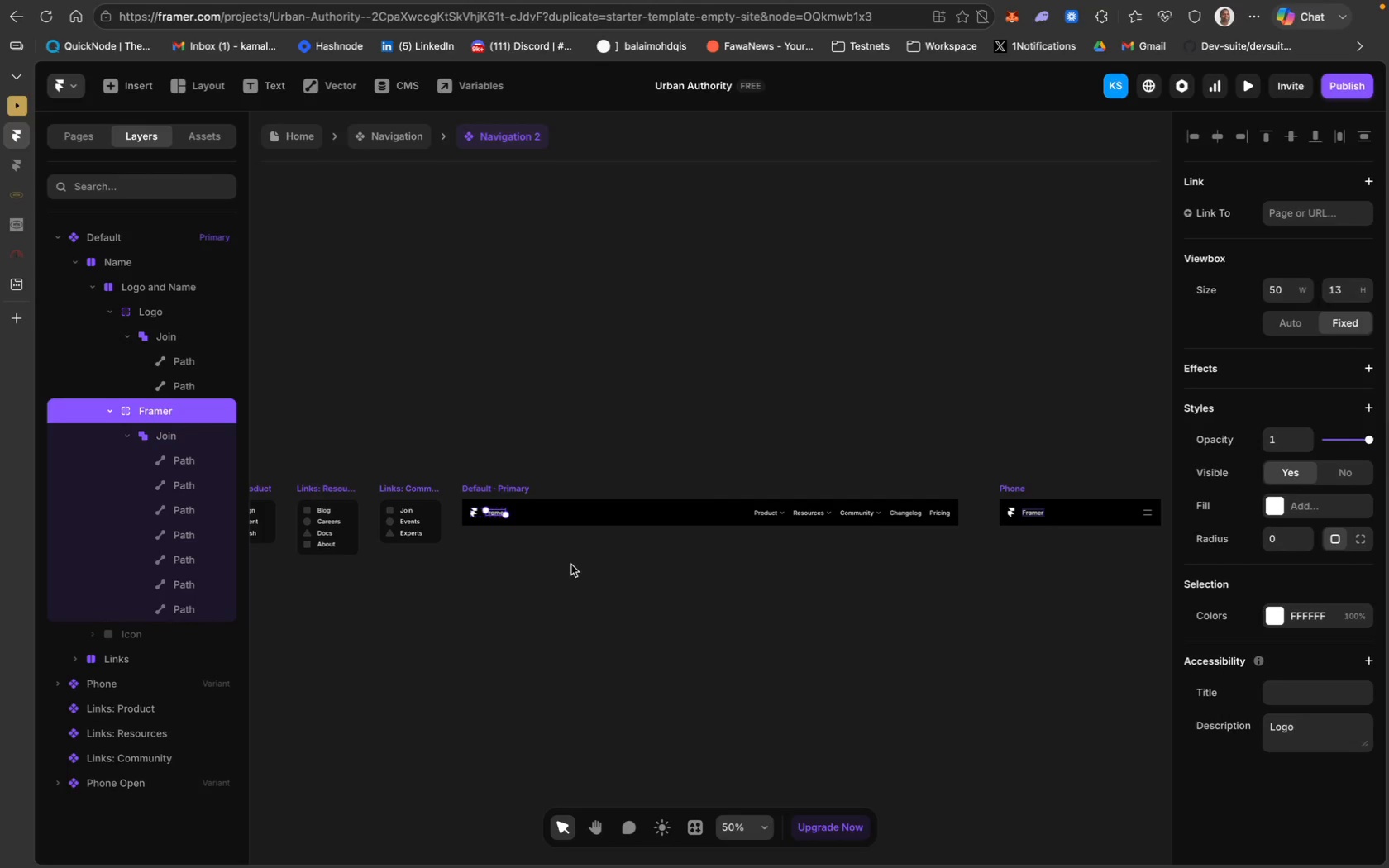 
key(Meta+Equal)
 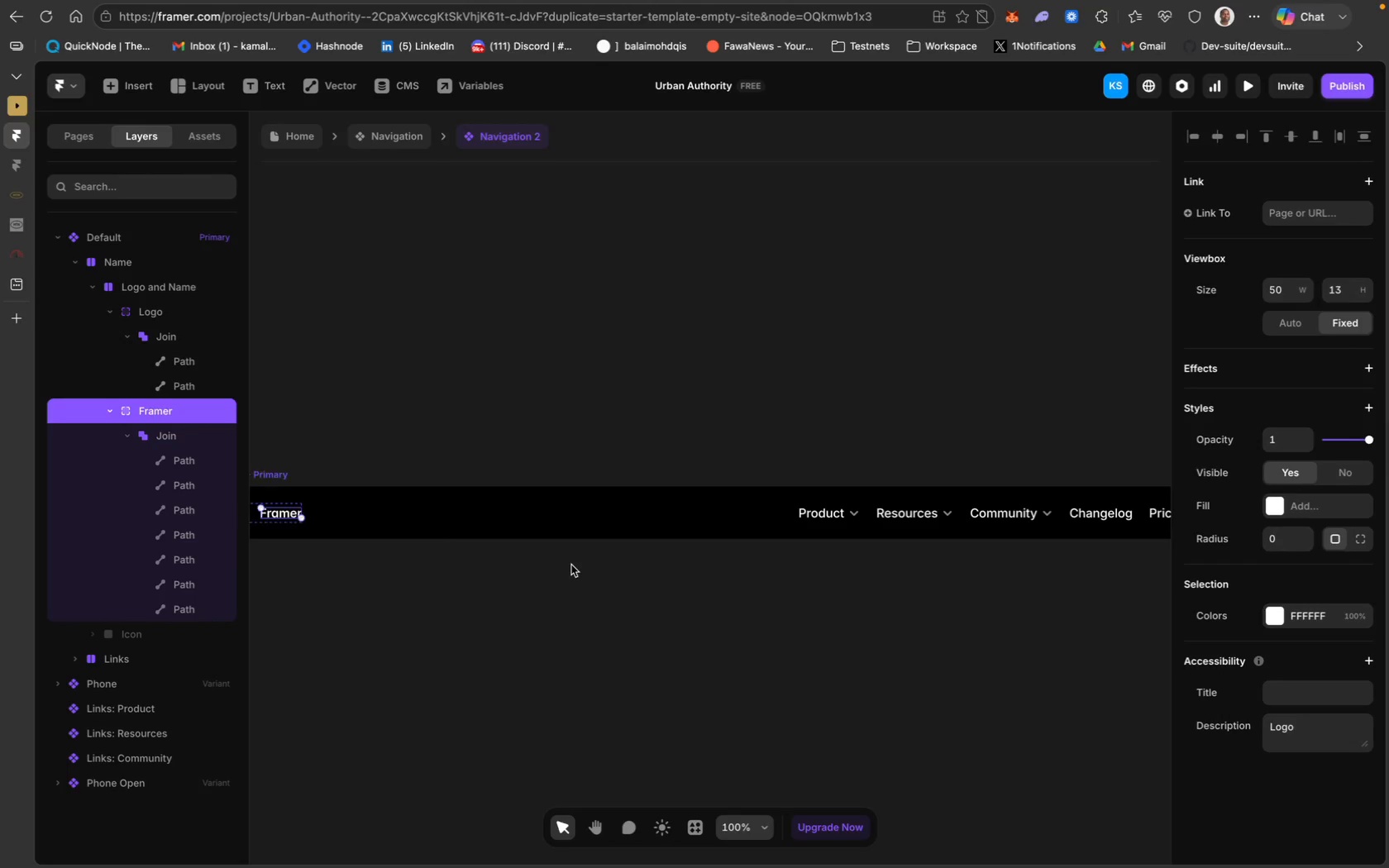 
key(Meta+Equal)
 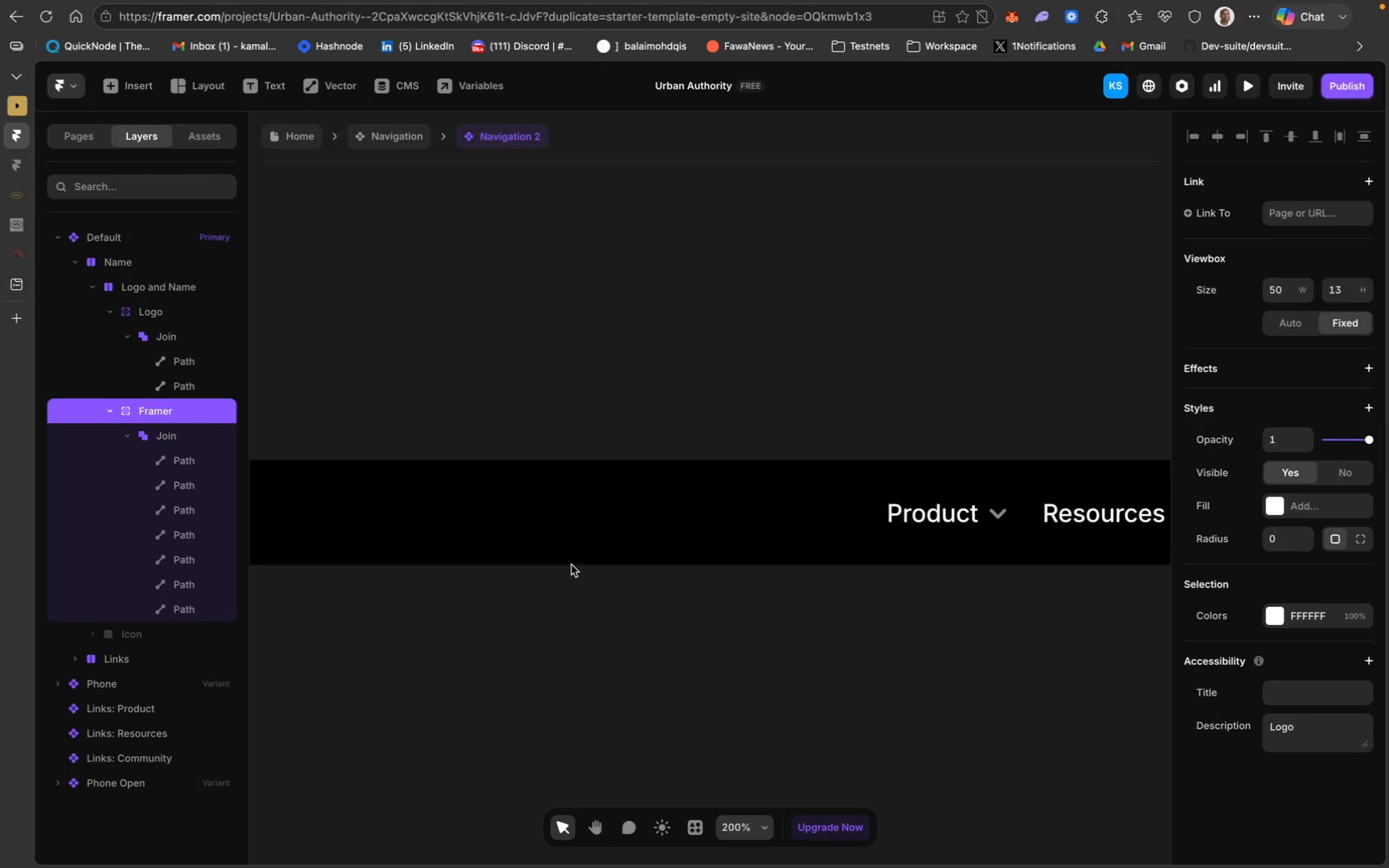 
scroll: coordinate [571, 565], scroll_direction: up, amount: 59.0
 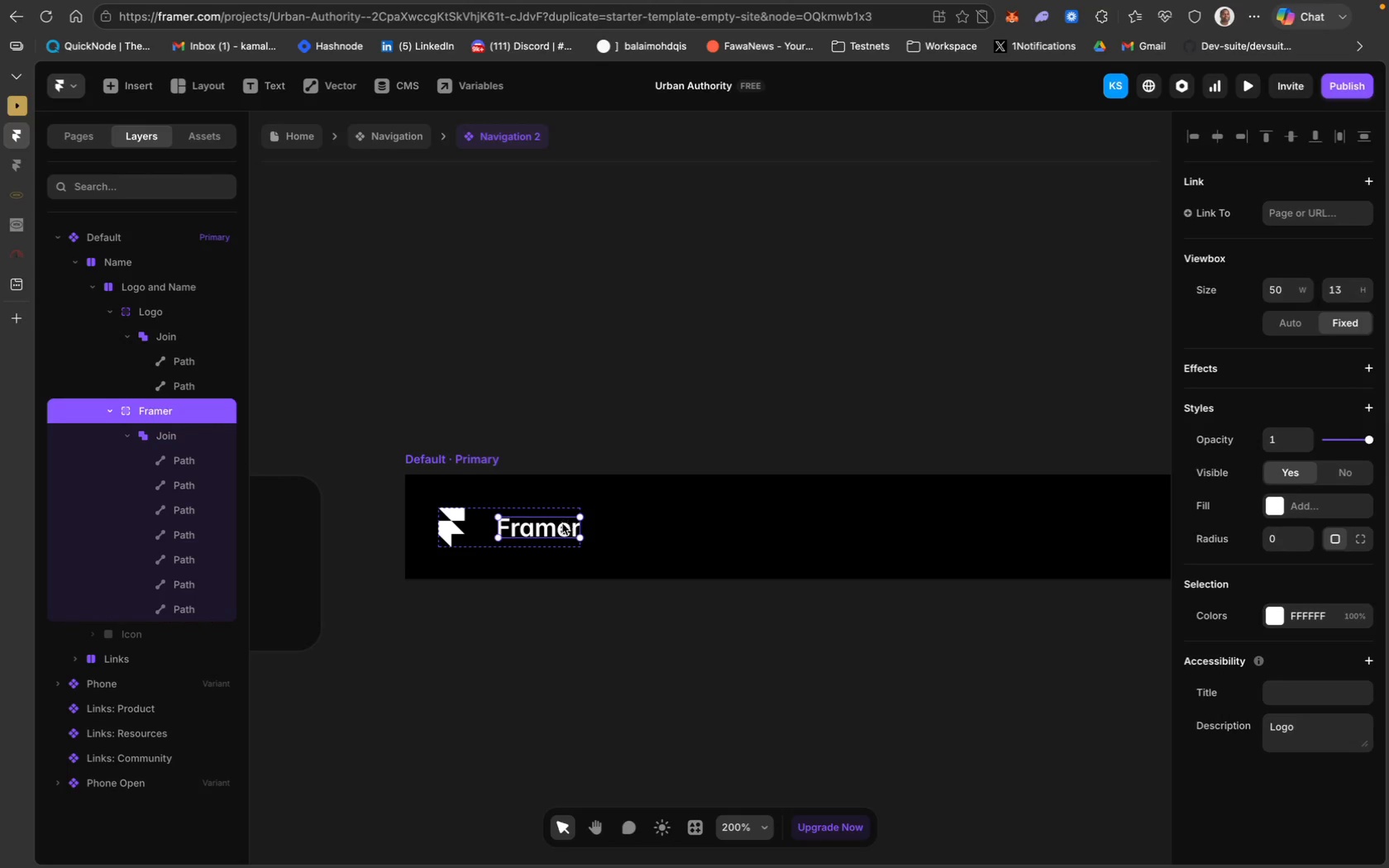 
double_click([547, 525])
 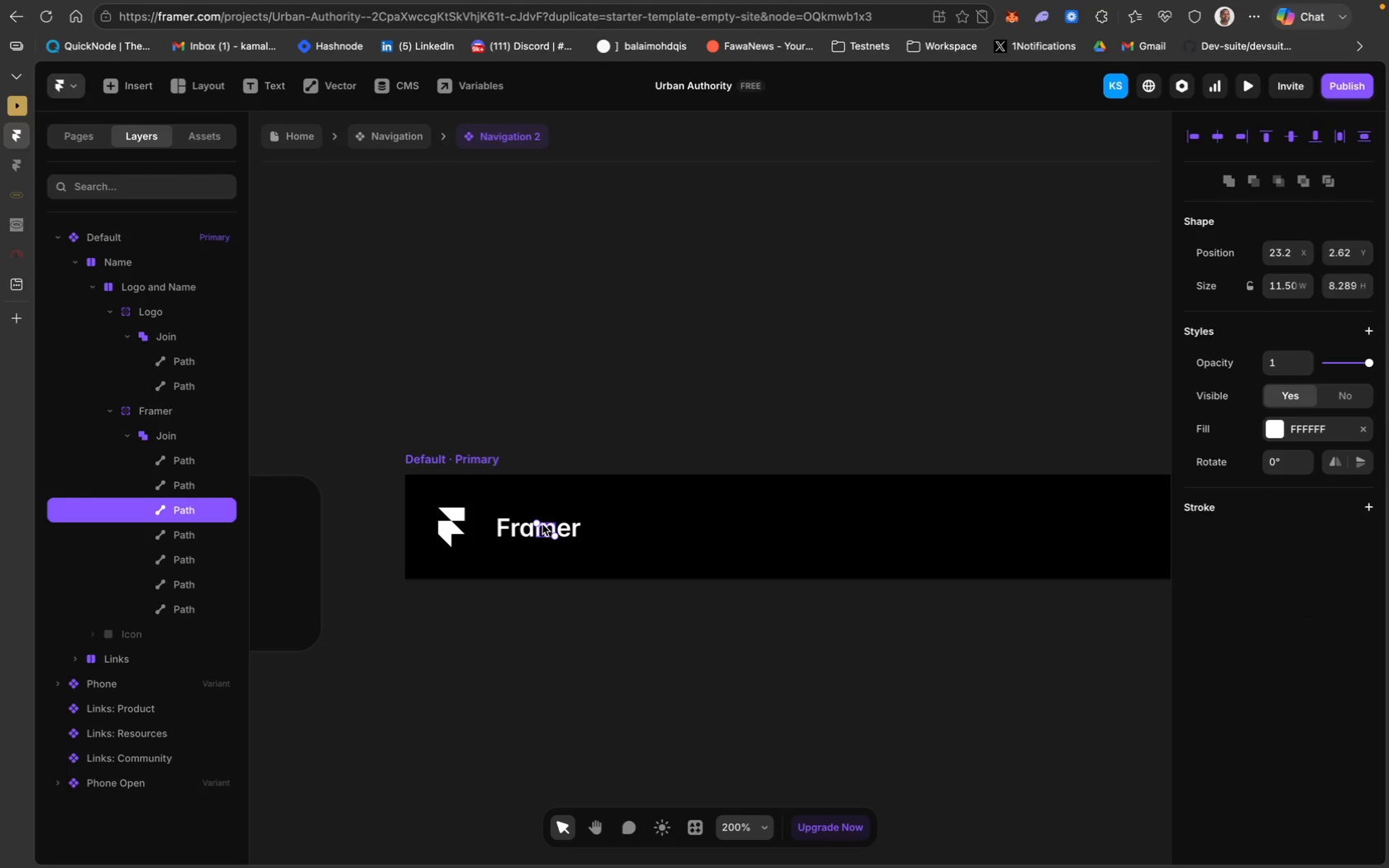 
left_click([542, 523])
 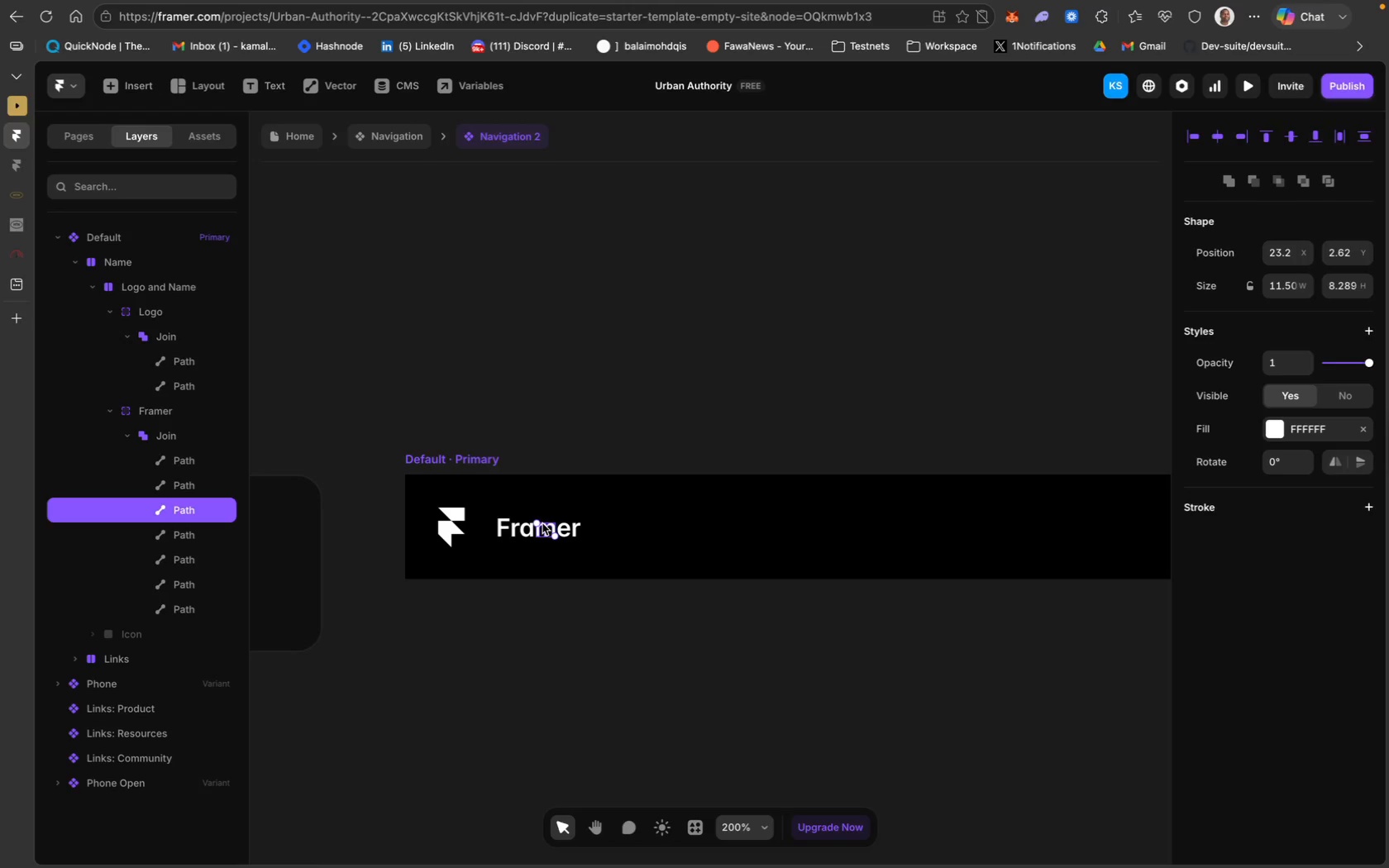 
key(Meta+A)
 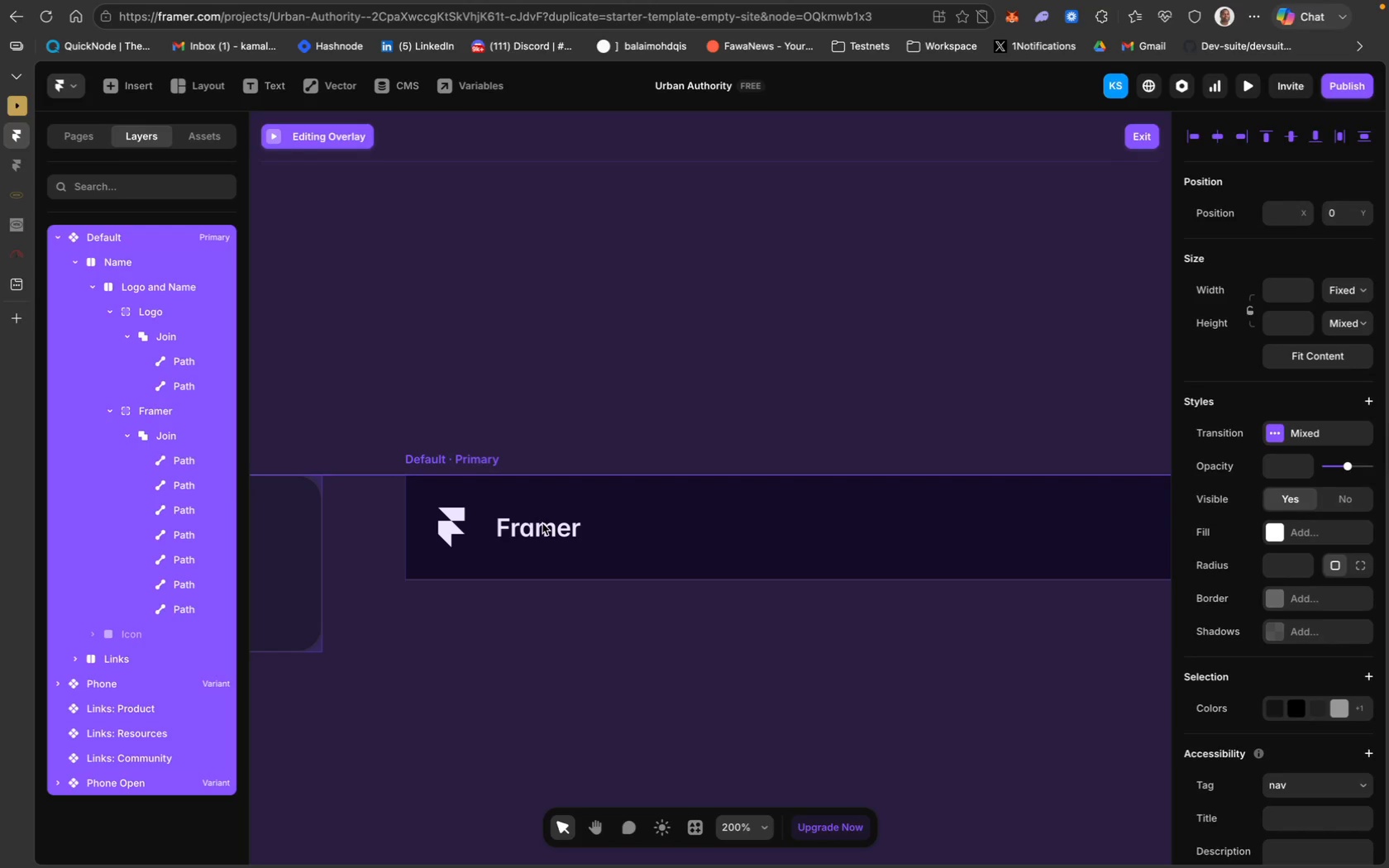 
left_click([542, 523])
 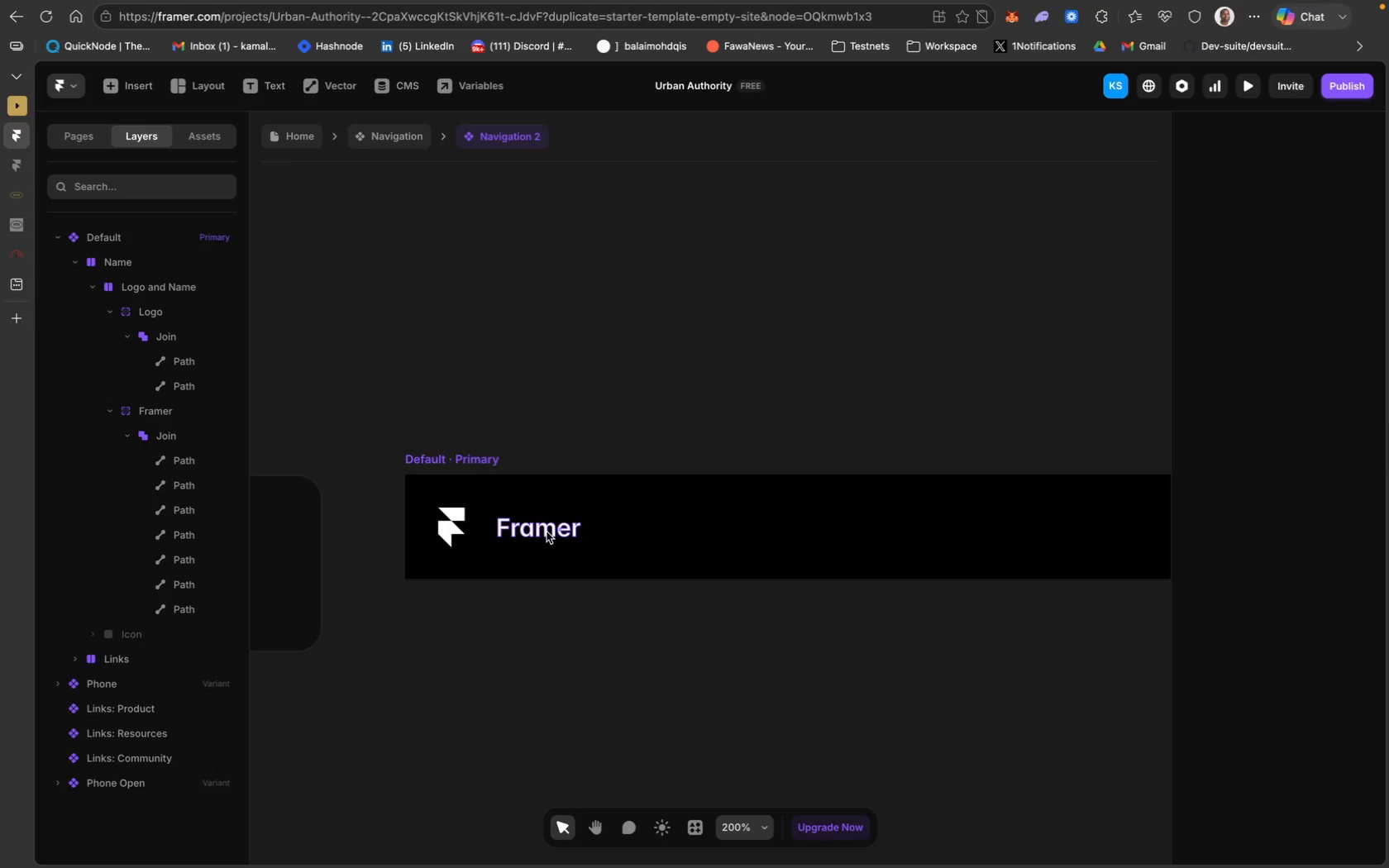 
double_click([546, 527])
 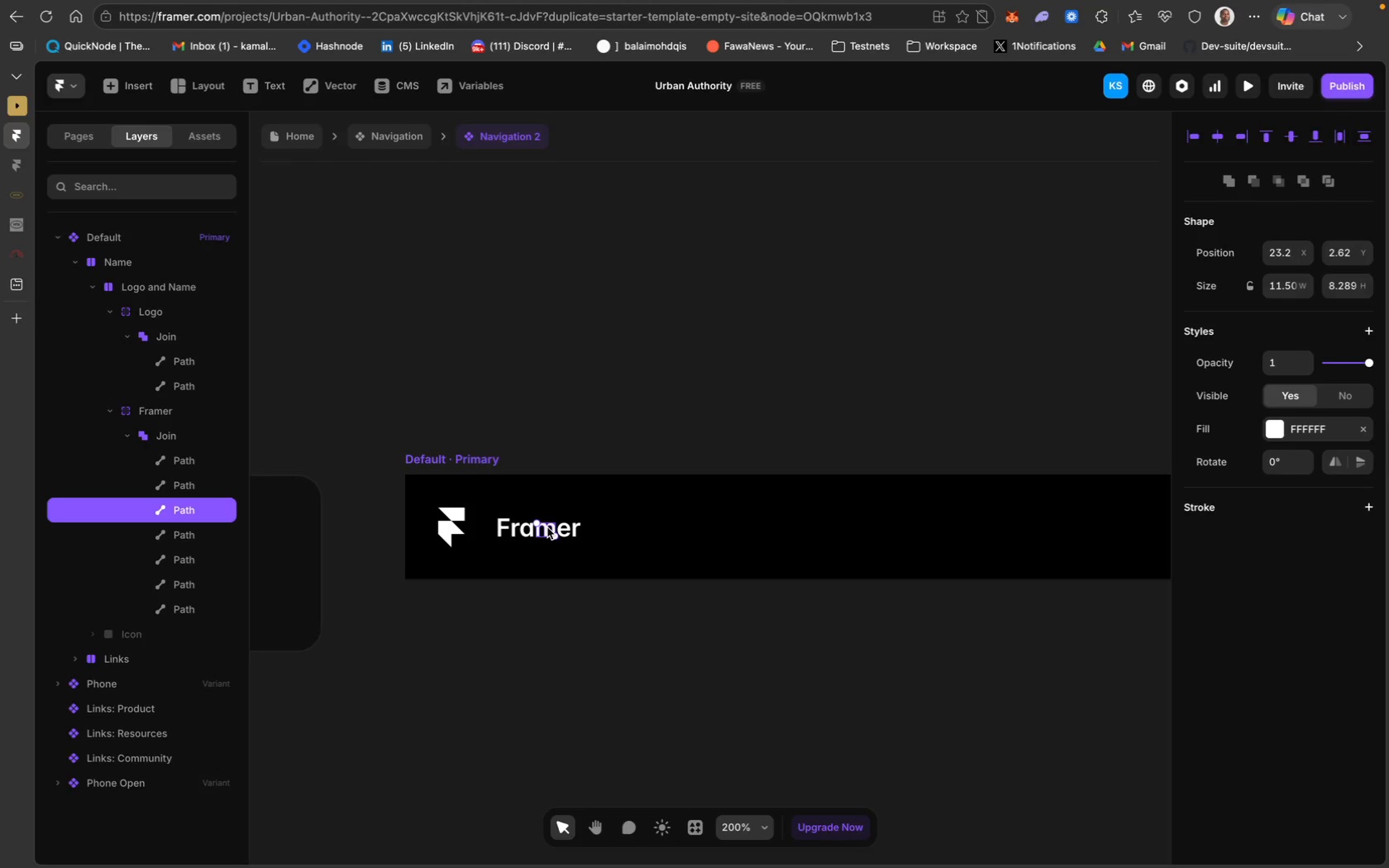 
key(Backspace)
 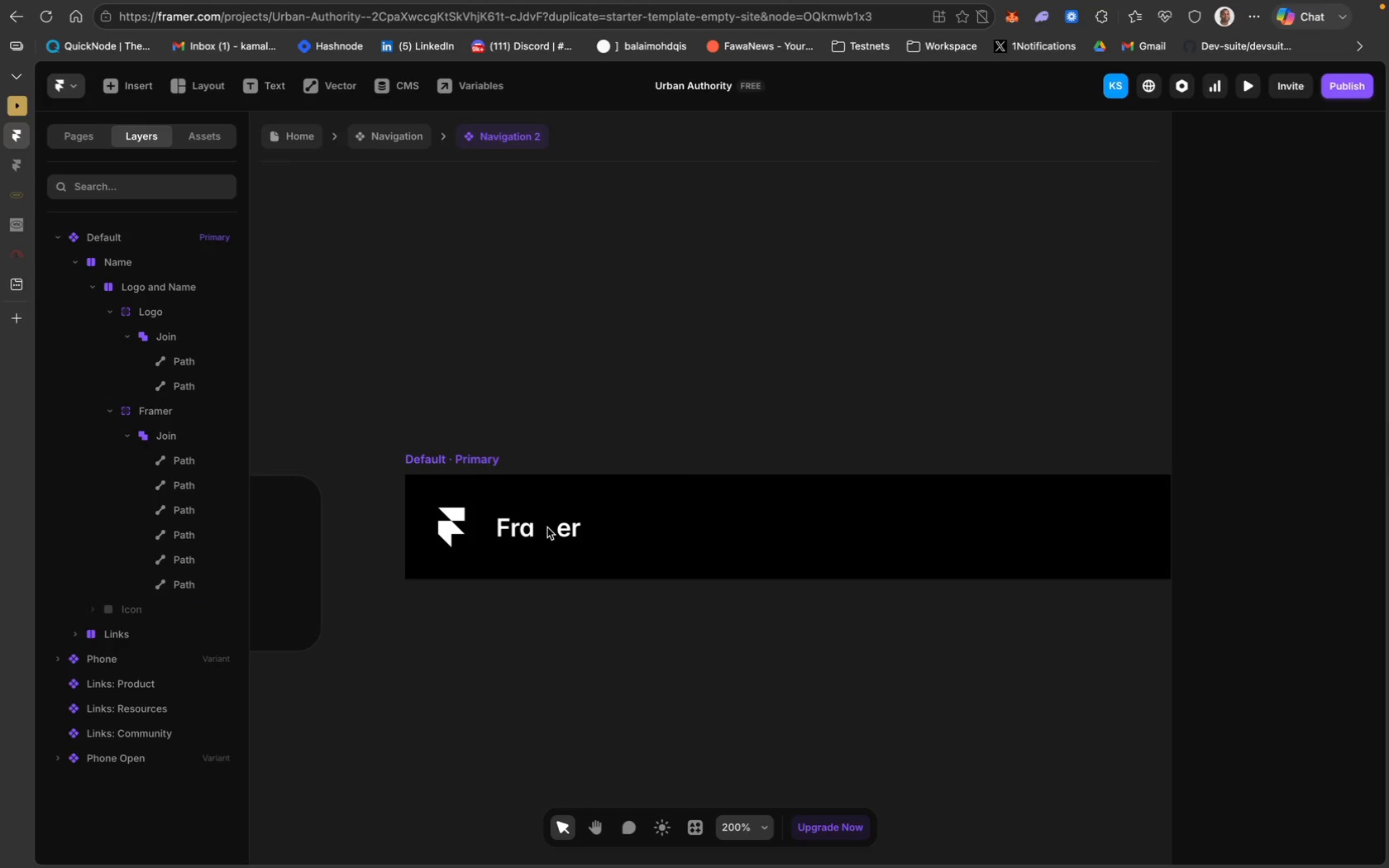 
key(ArrowRight)
 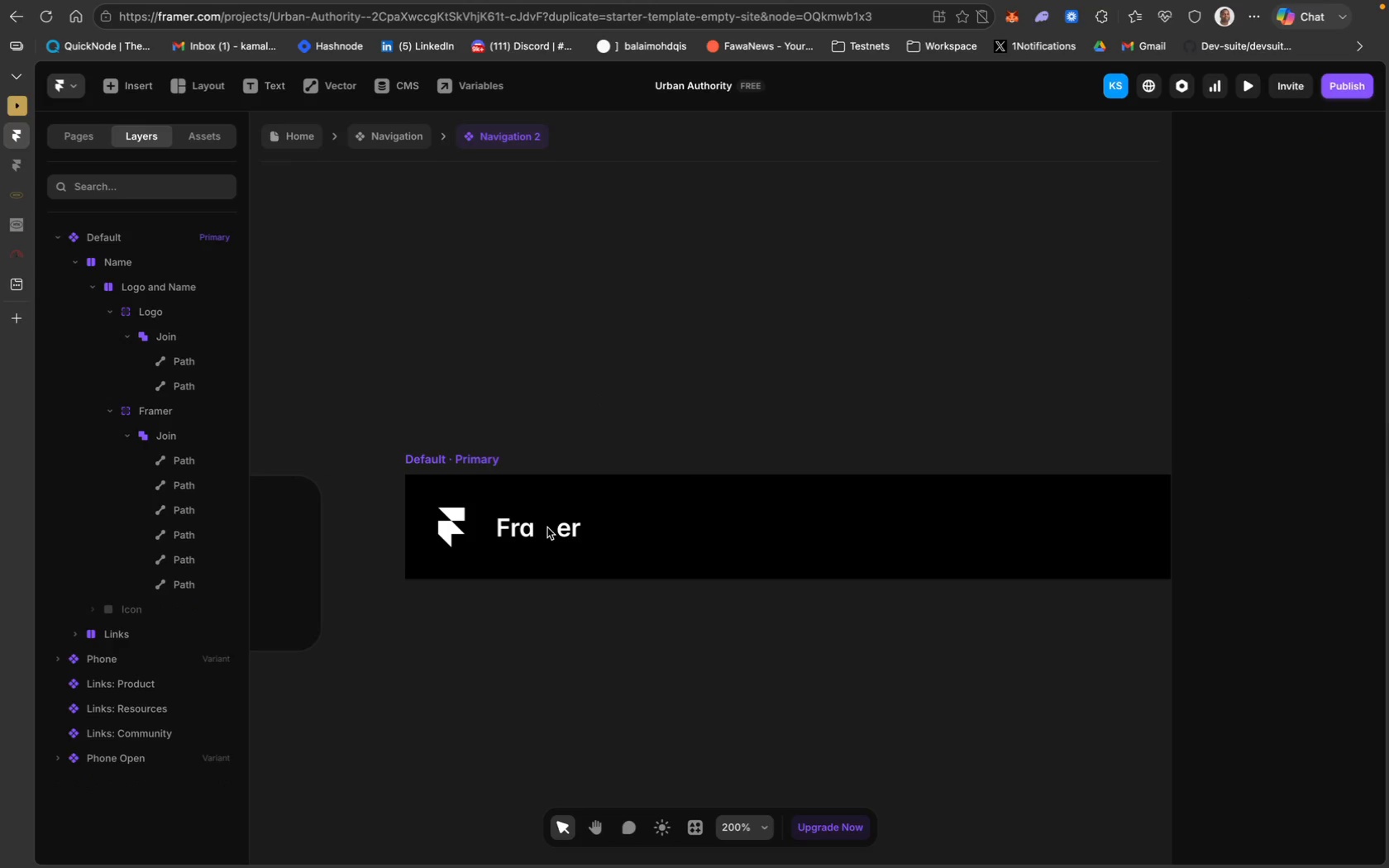 
key(ArrowRight)
 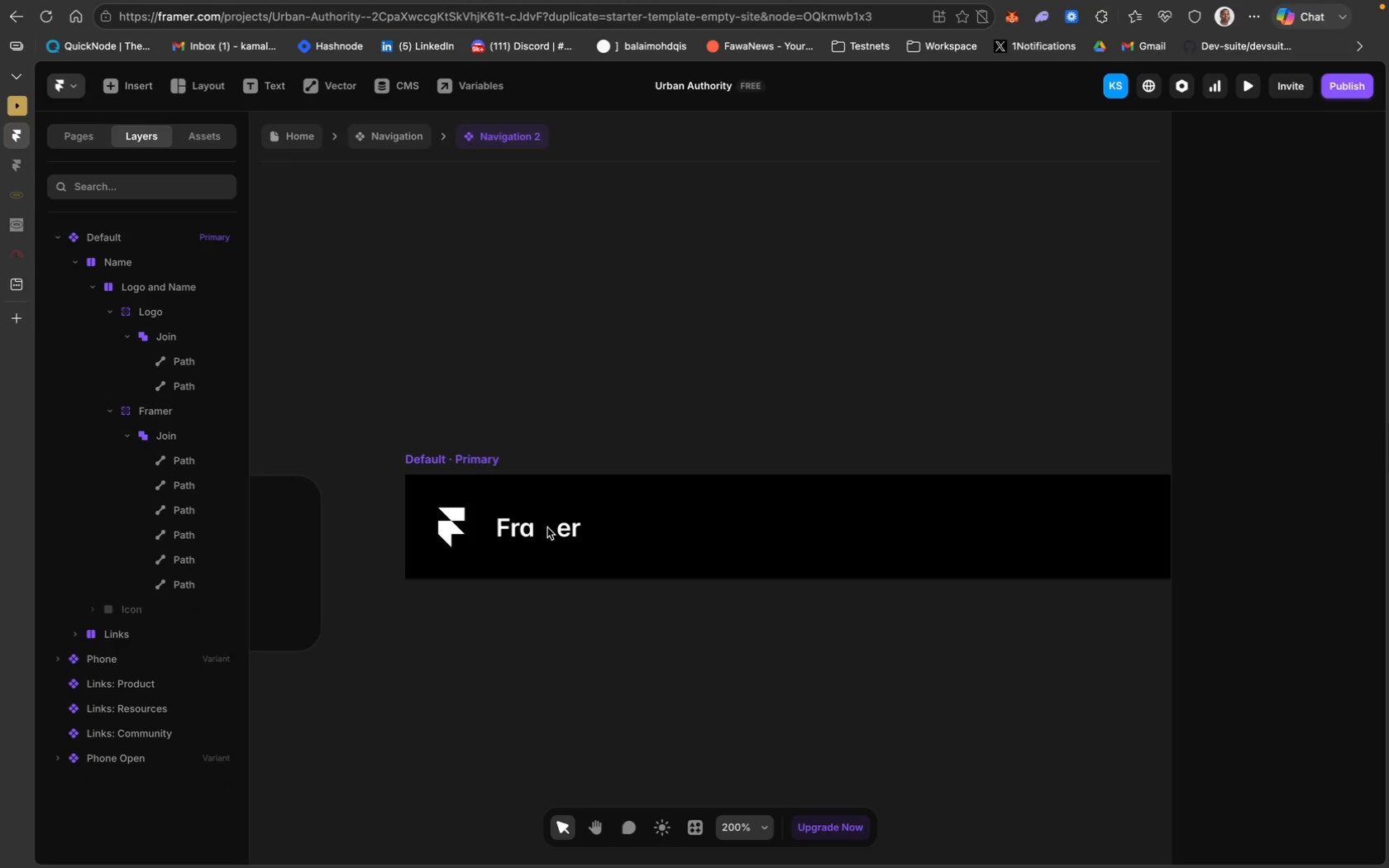 
key(Backspace)
 